 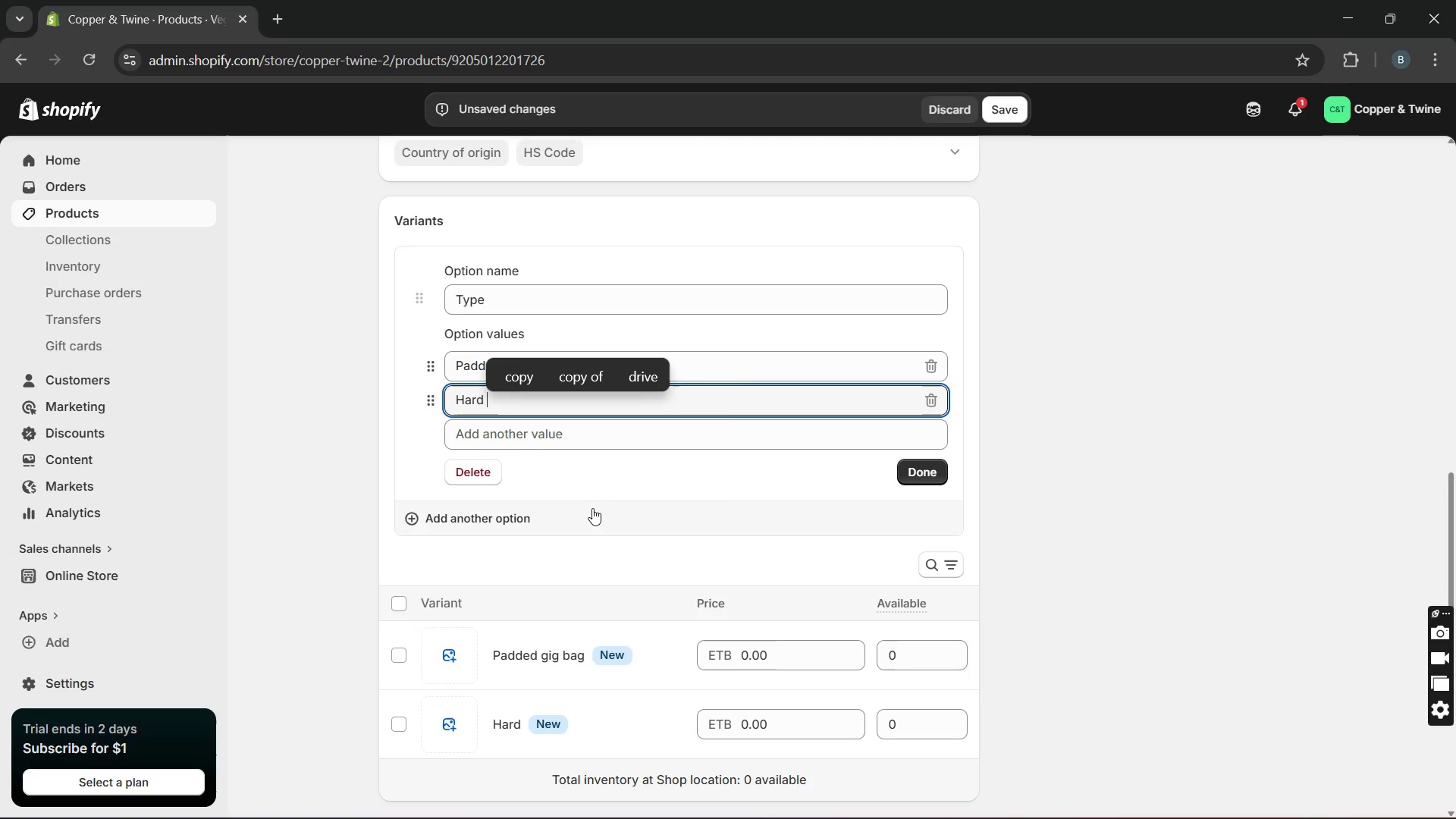 
type(she)
 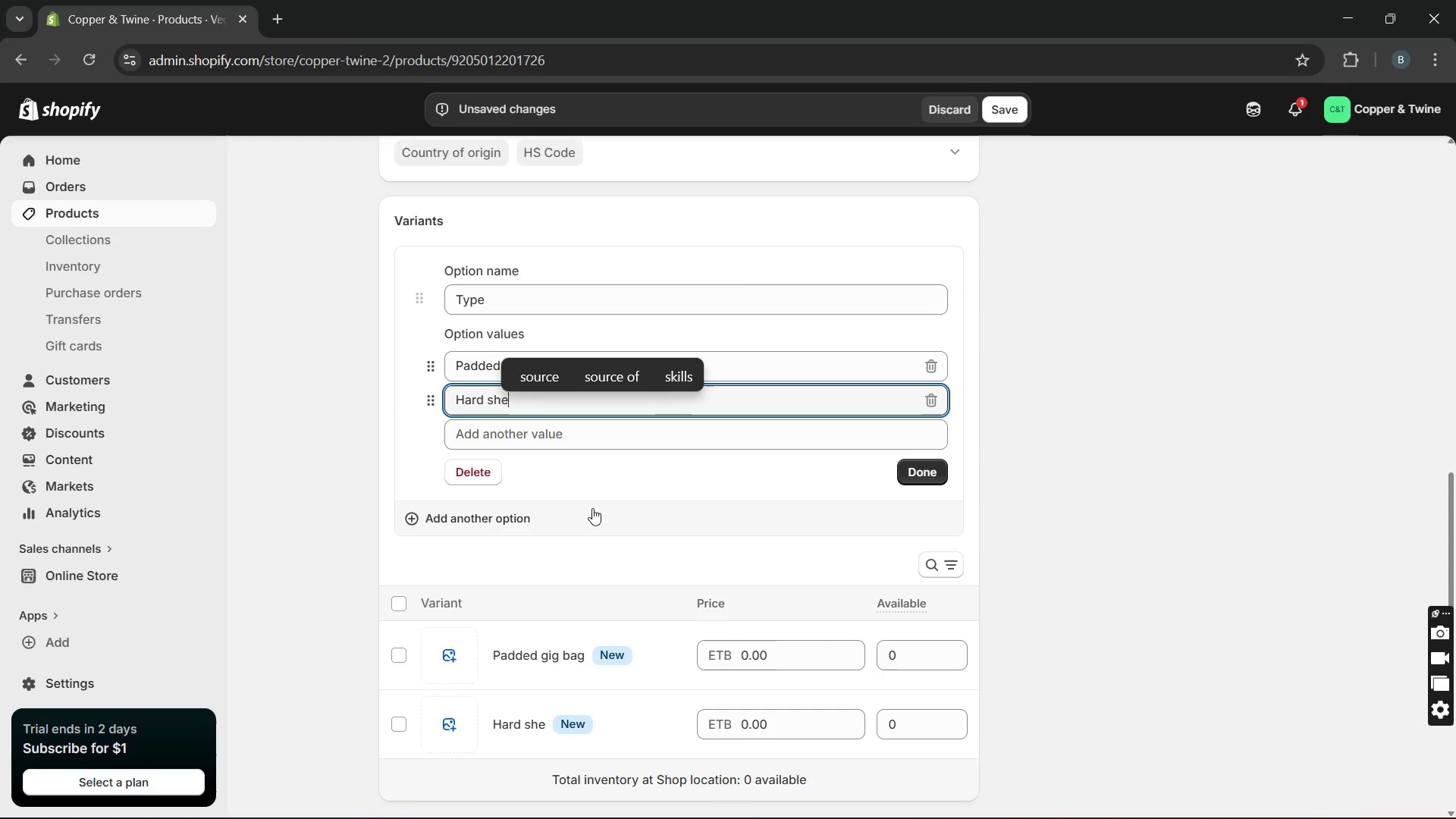 
wait(7.36)
 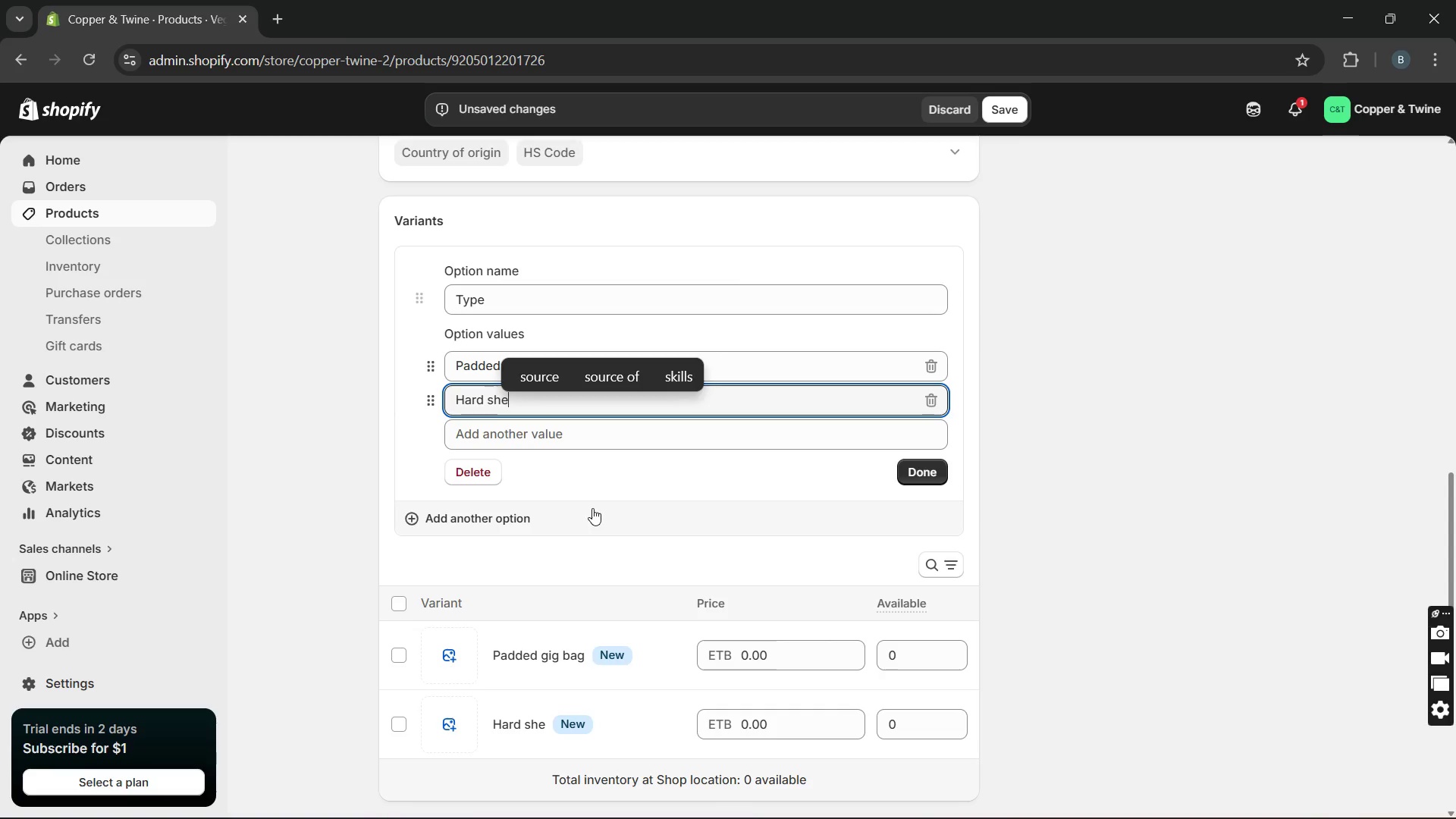 
type(ll case )
 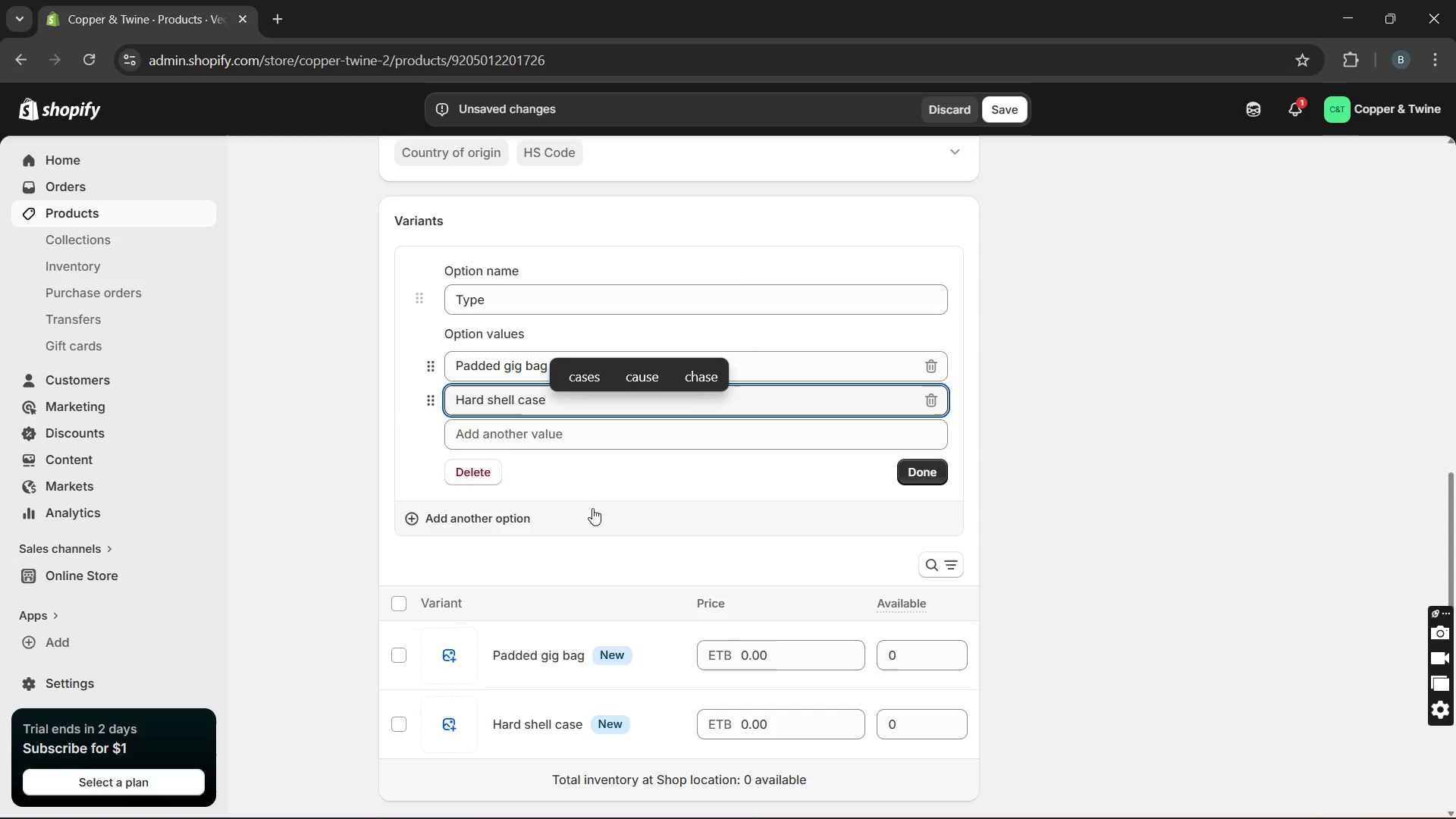 
left_click([510, 430])
 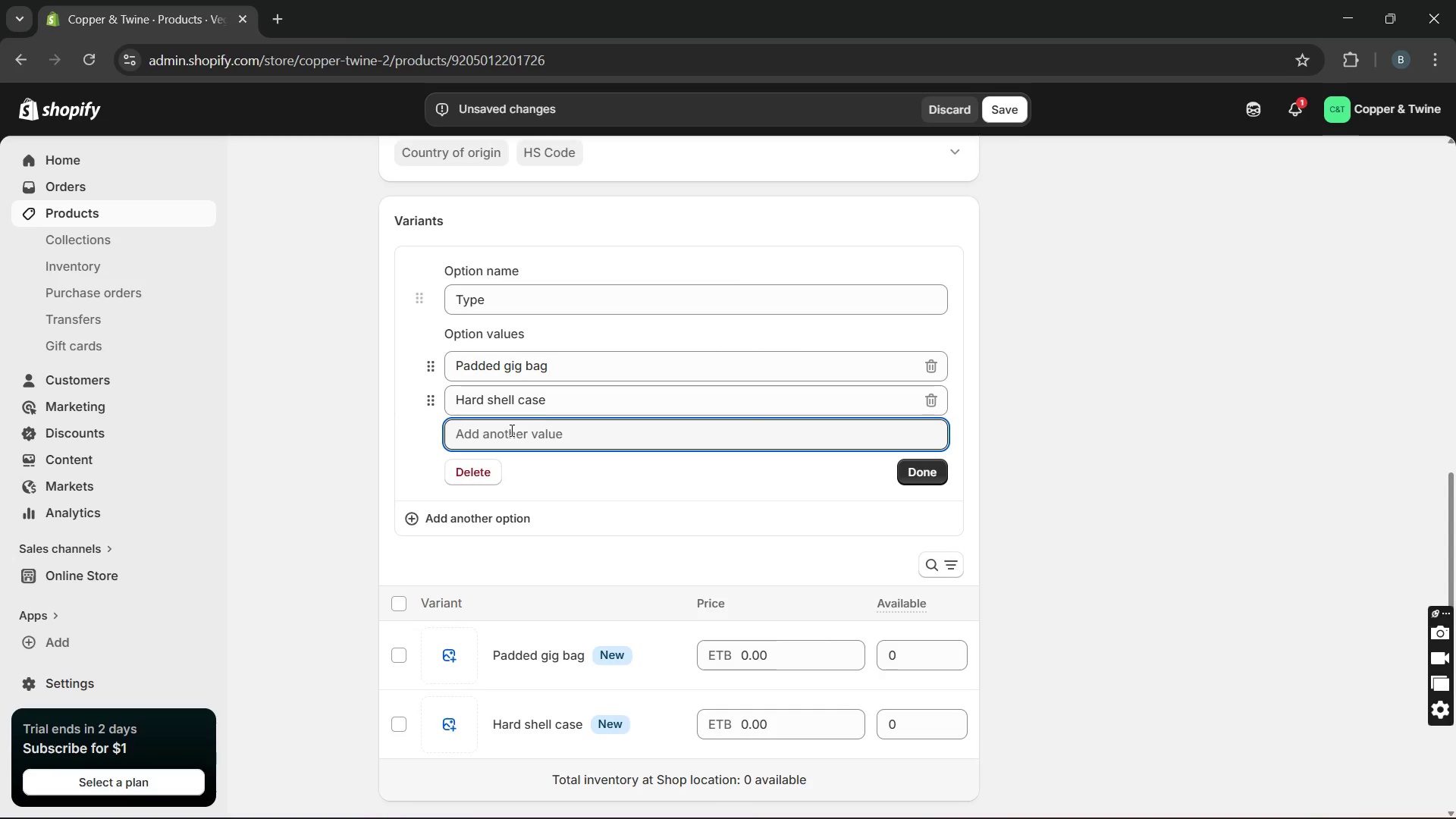 
type(Padded)
 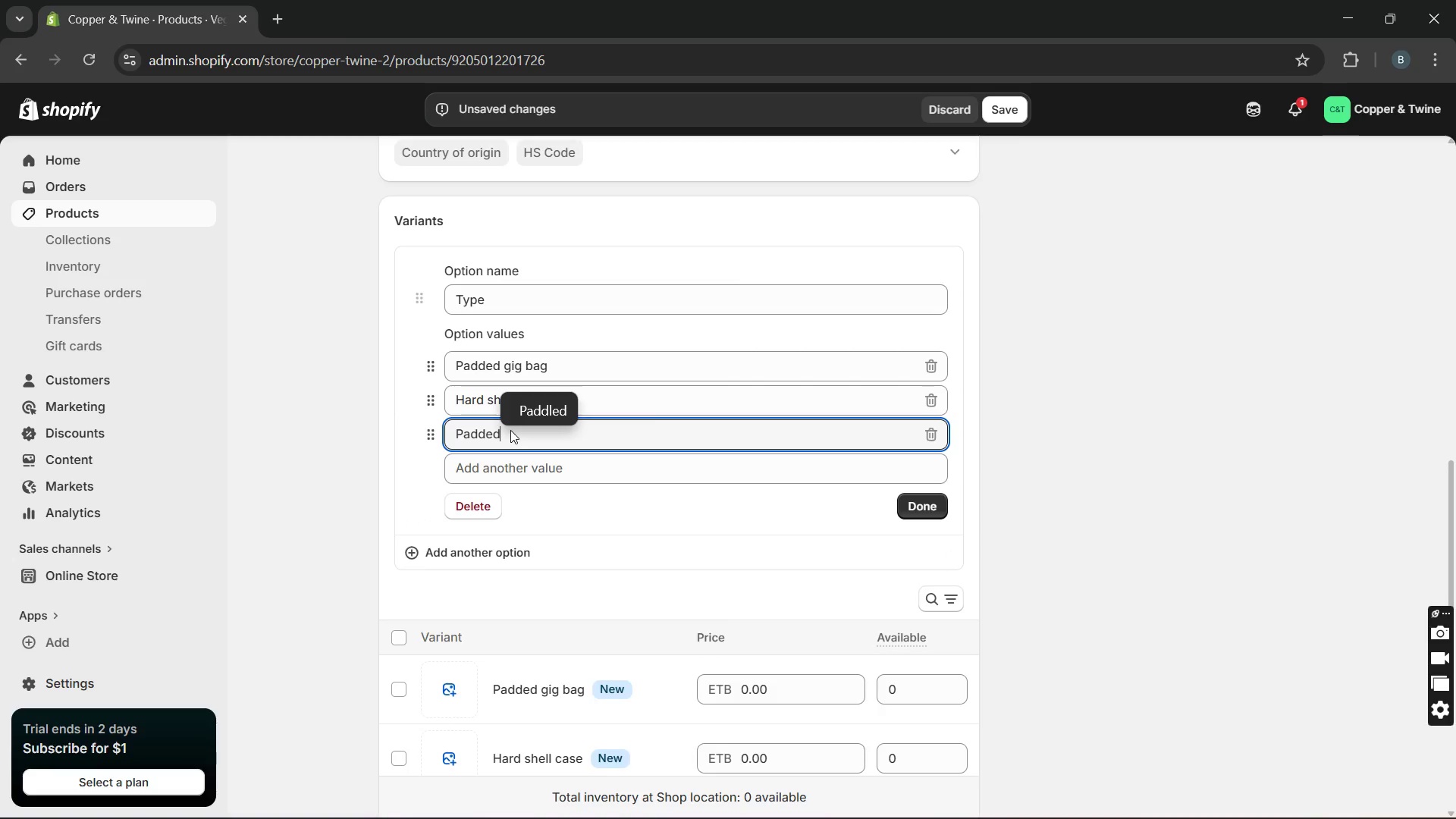 
wait(10.83)
 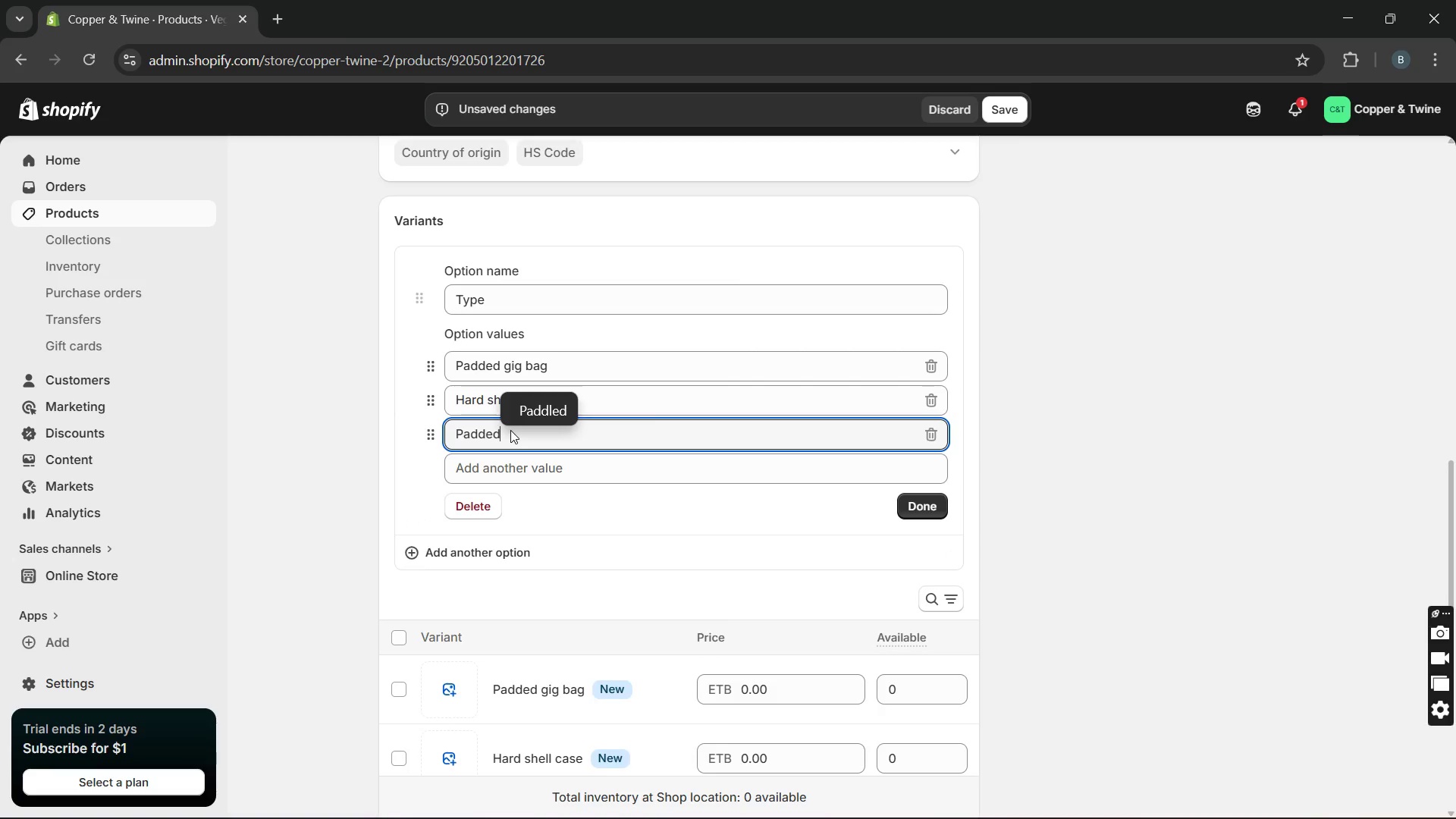 
type( gig bag)
 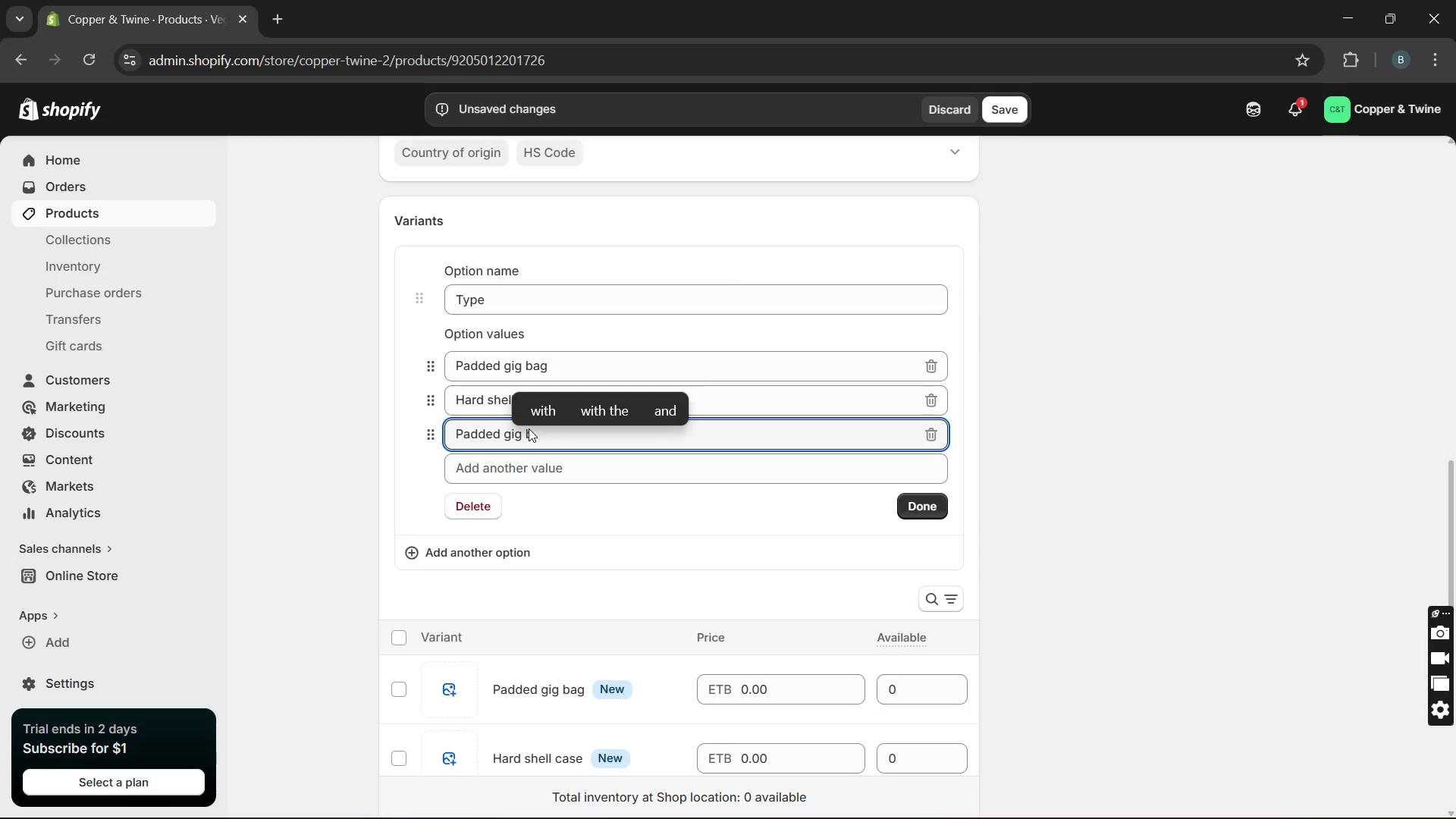 
key(Slash)
 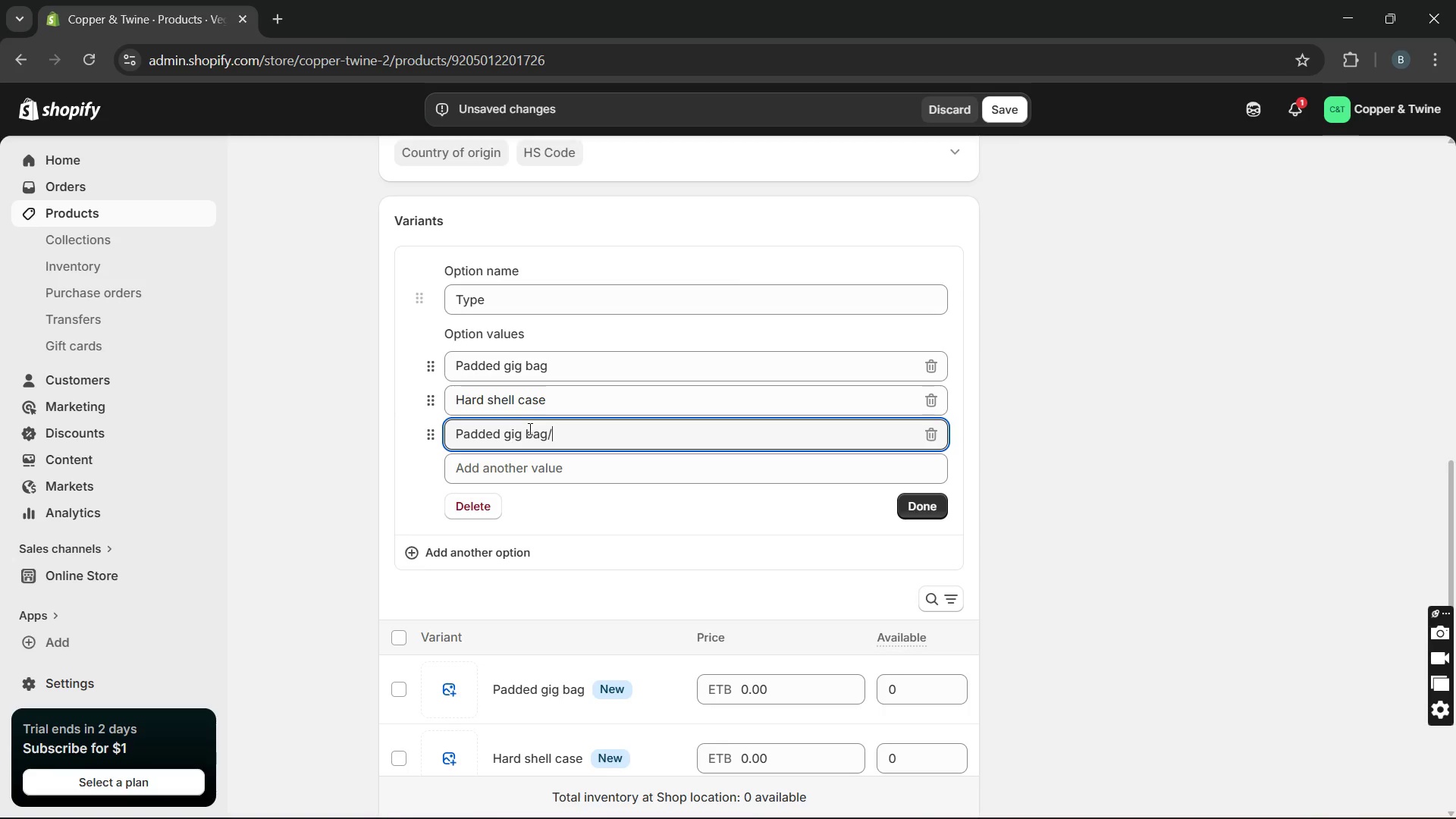 
key(Space)
 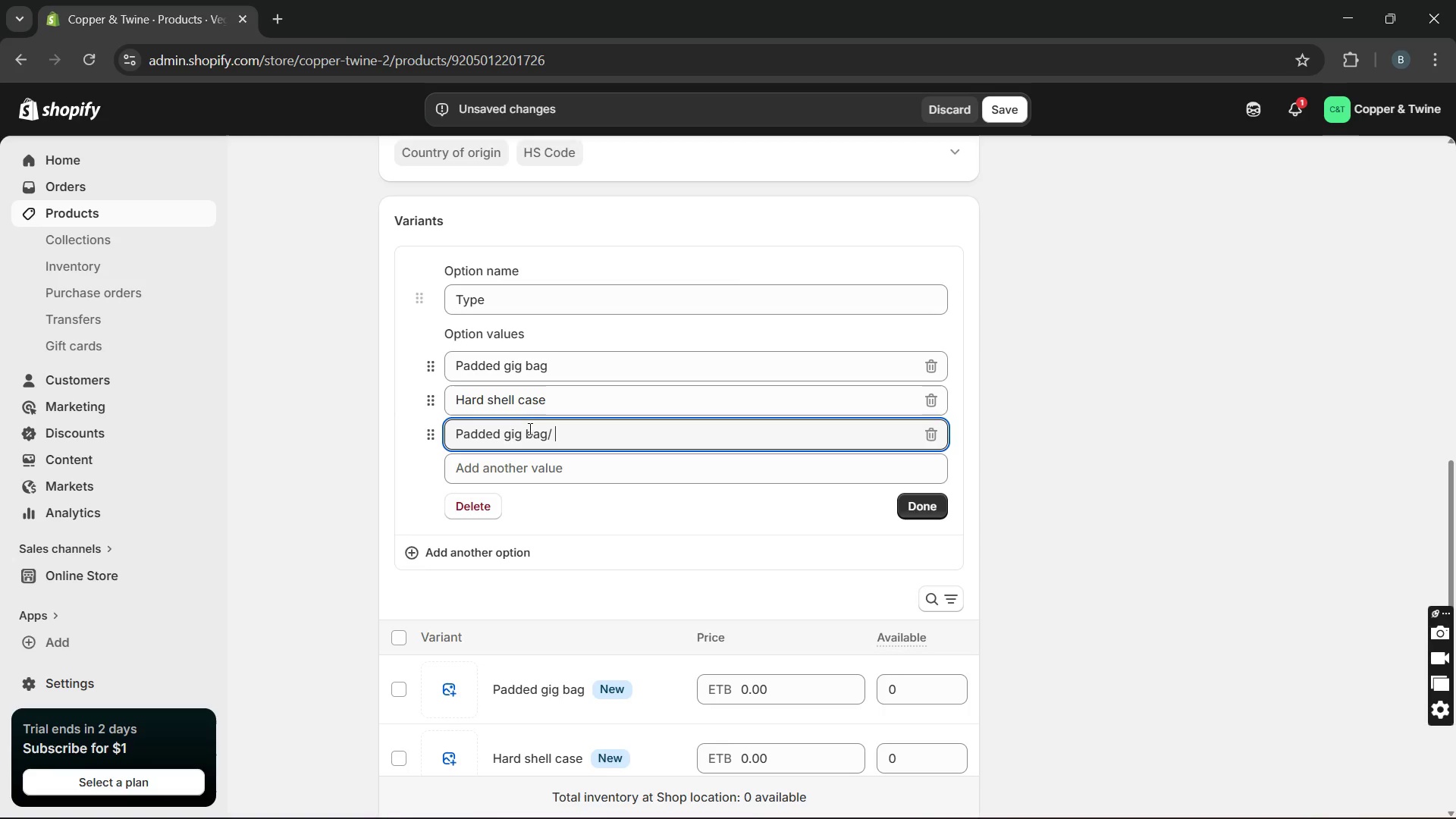 
type(Left handed)
 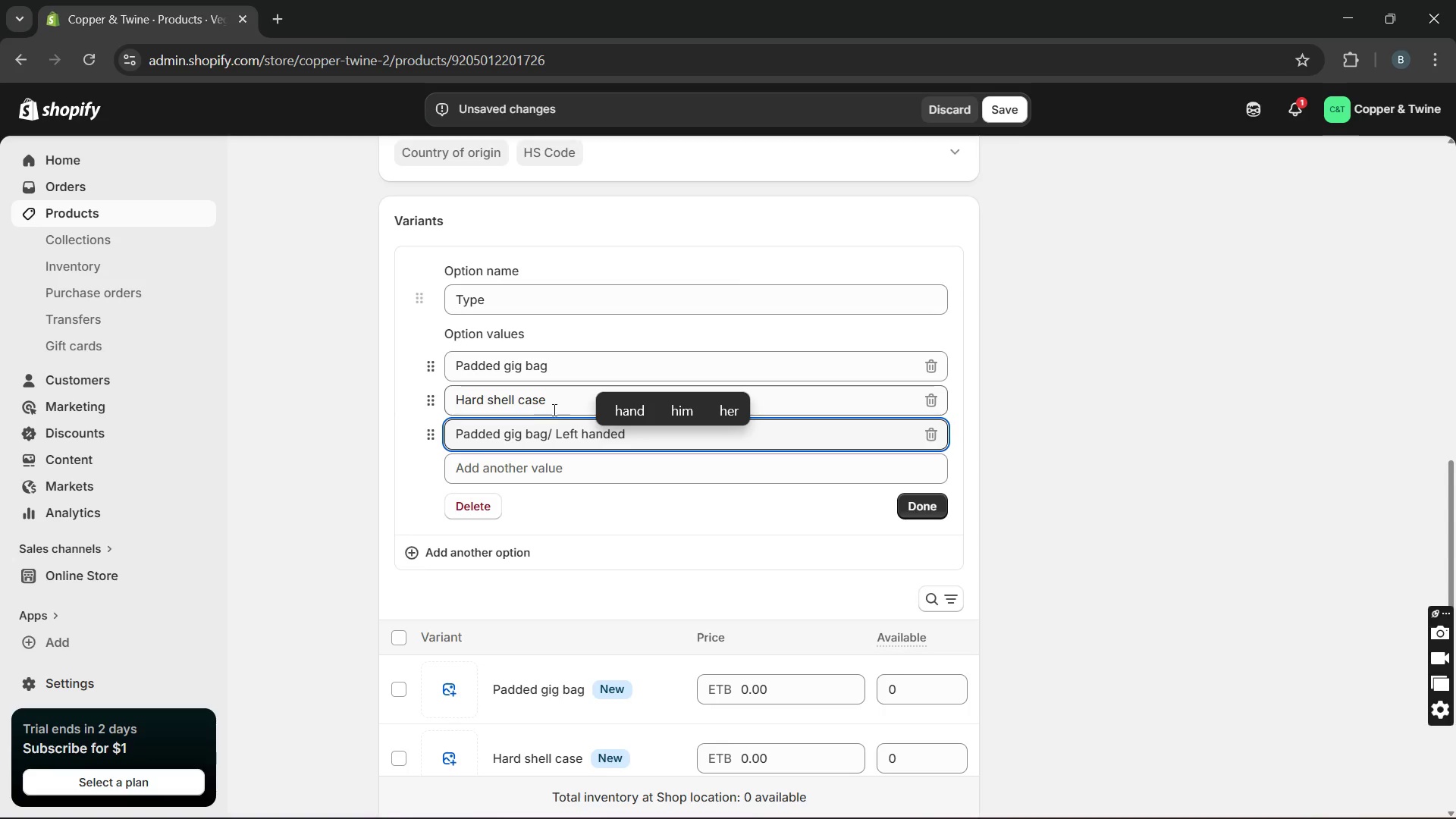 
left_click([557, 413])
 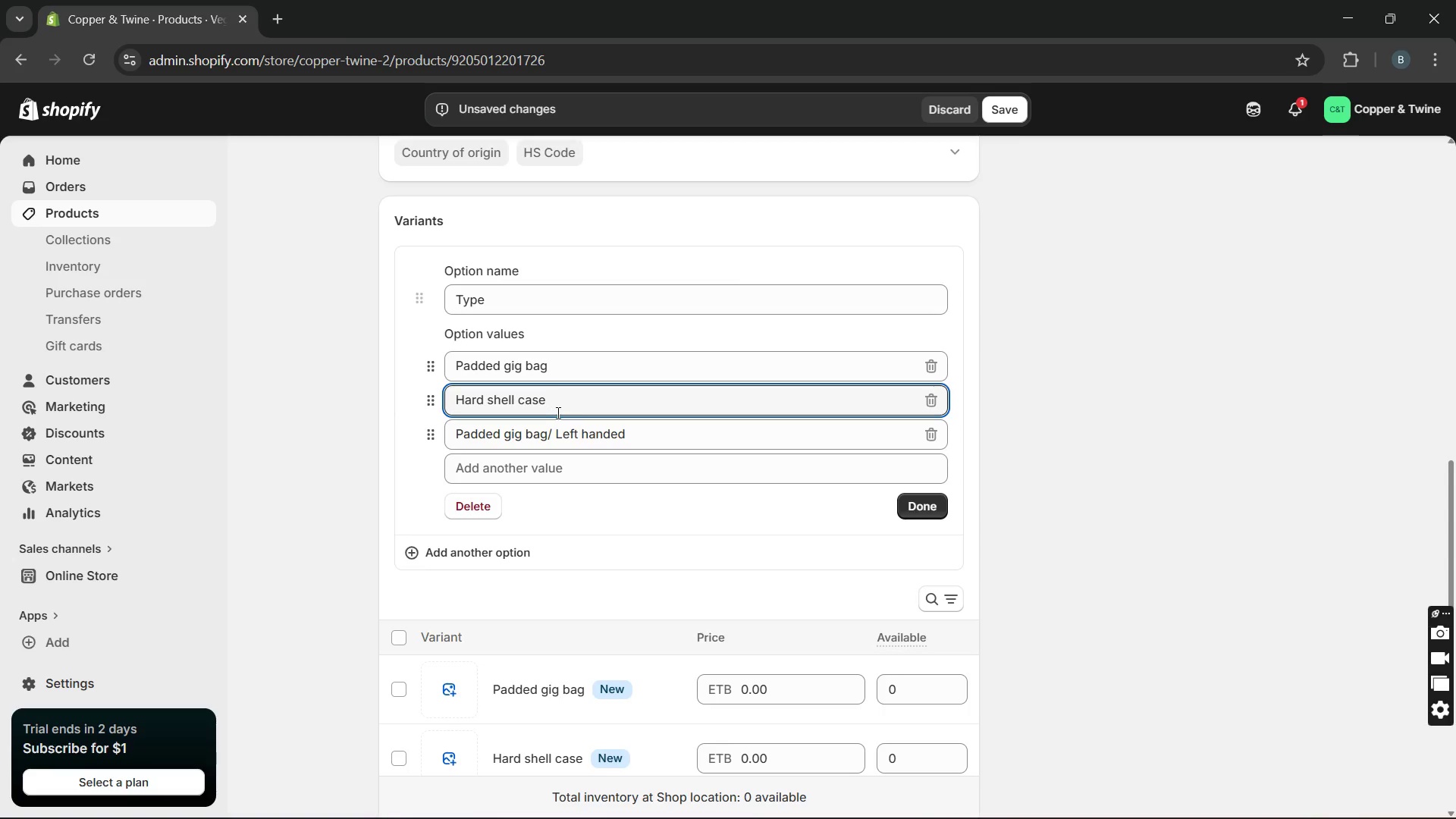 
key(Backspace)
type(/ Right h)
 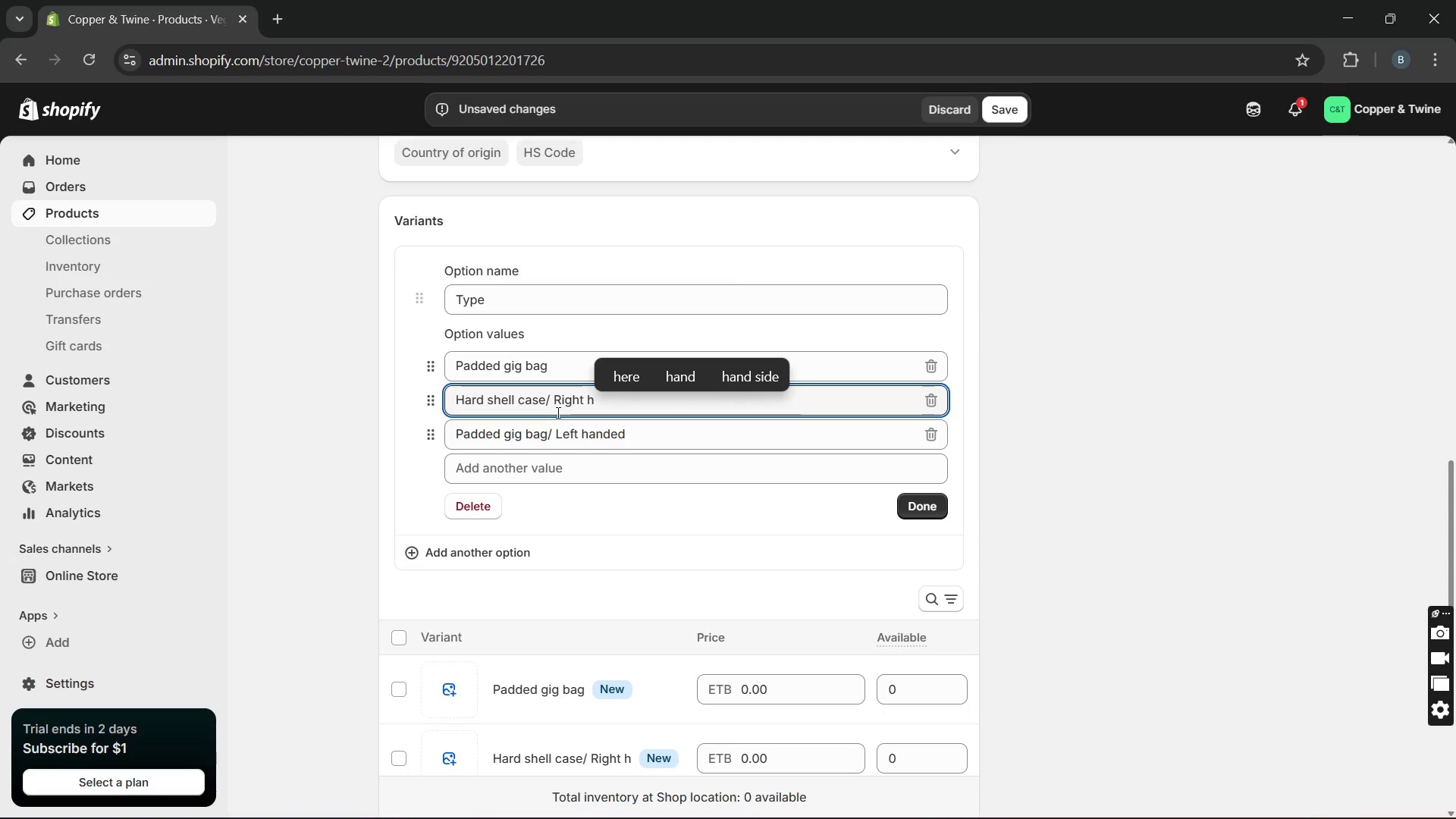 
wait(12.12)
 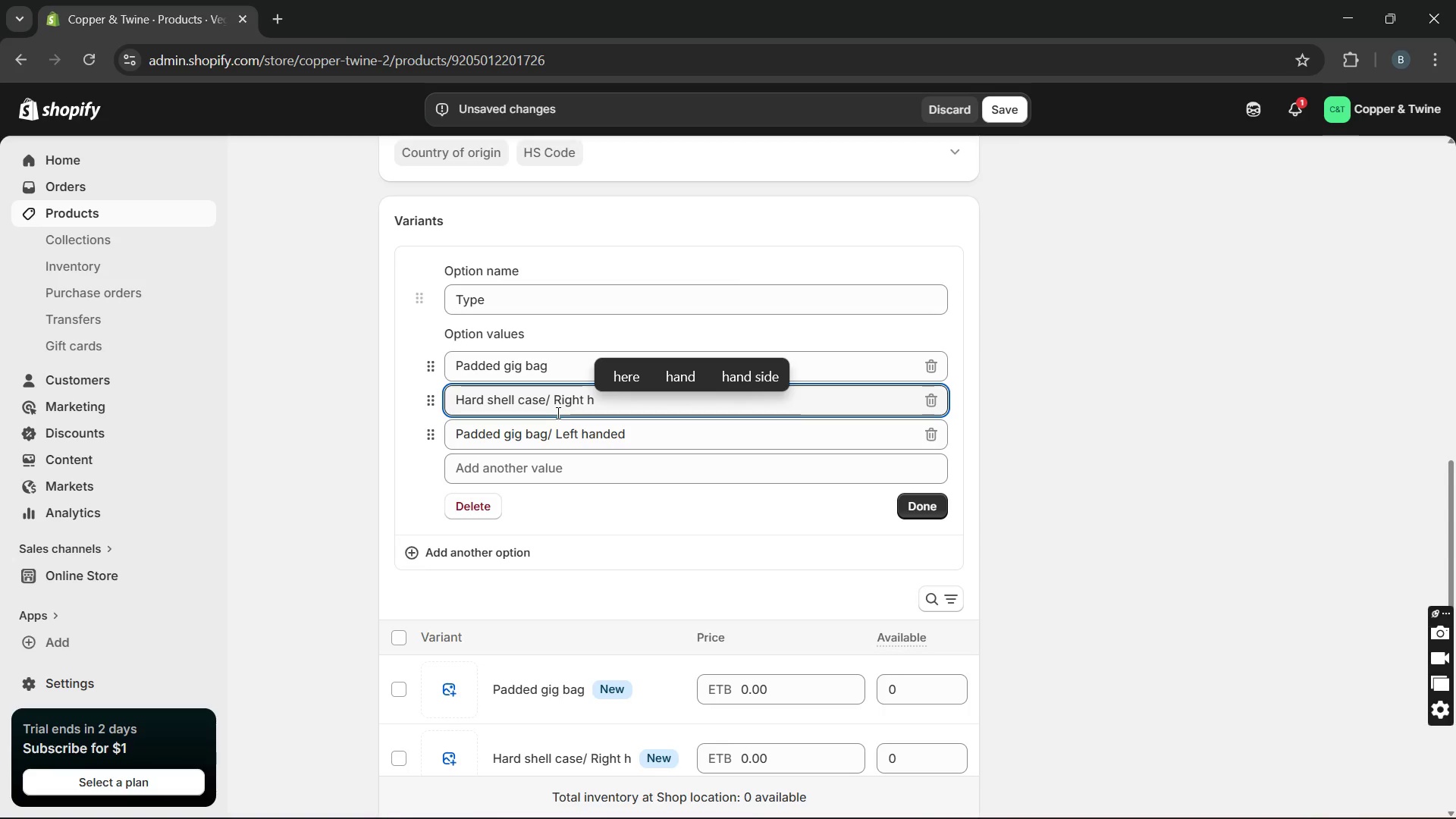 
type(anded)
 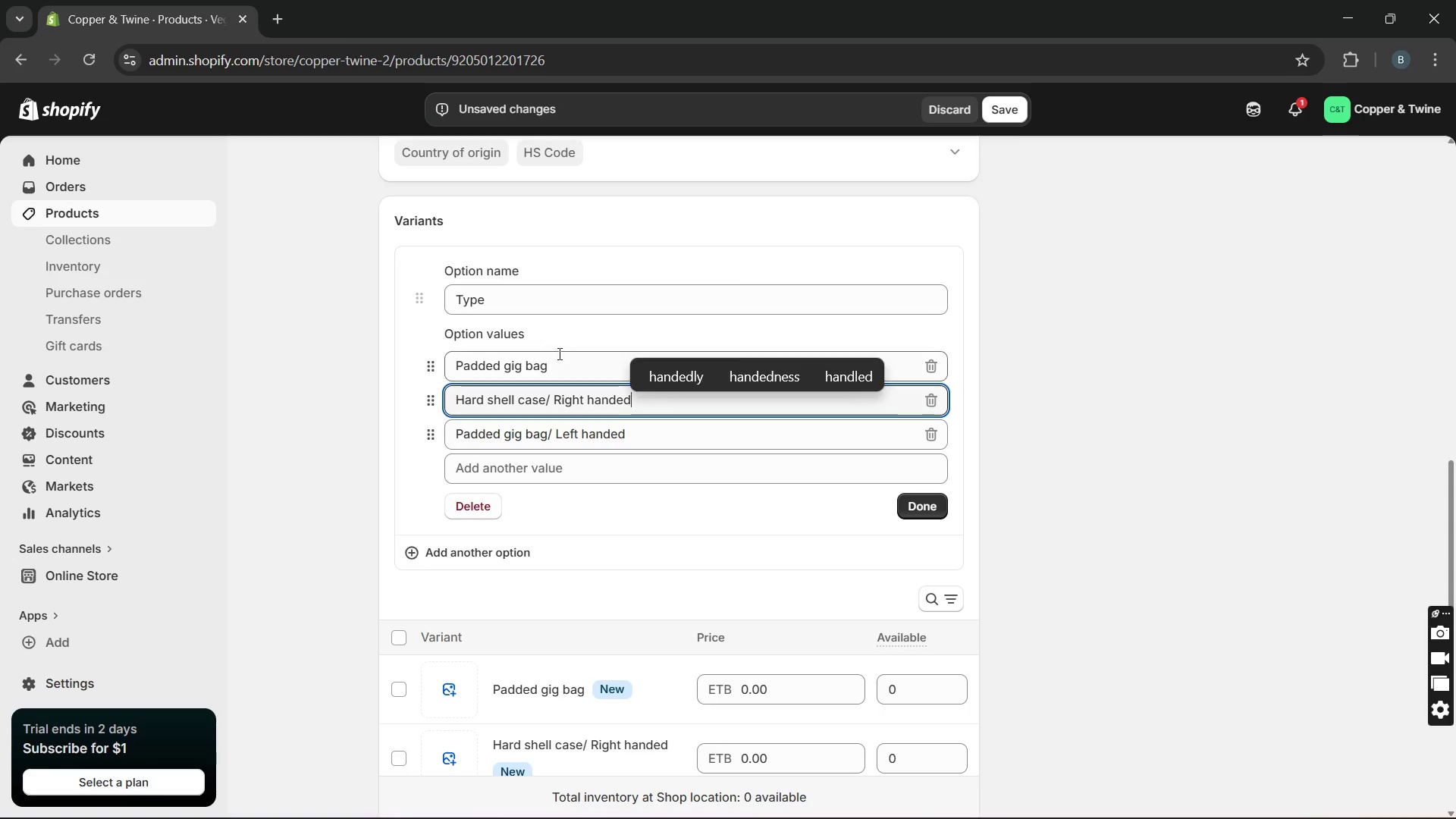 
left_click([555, 369])
 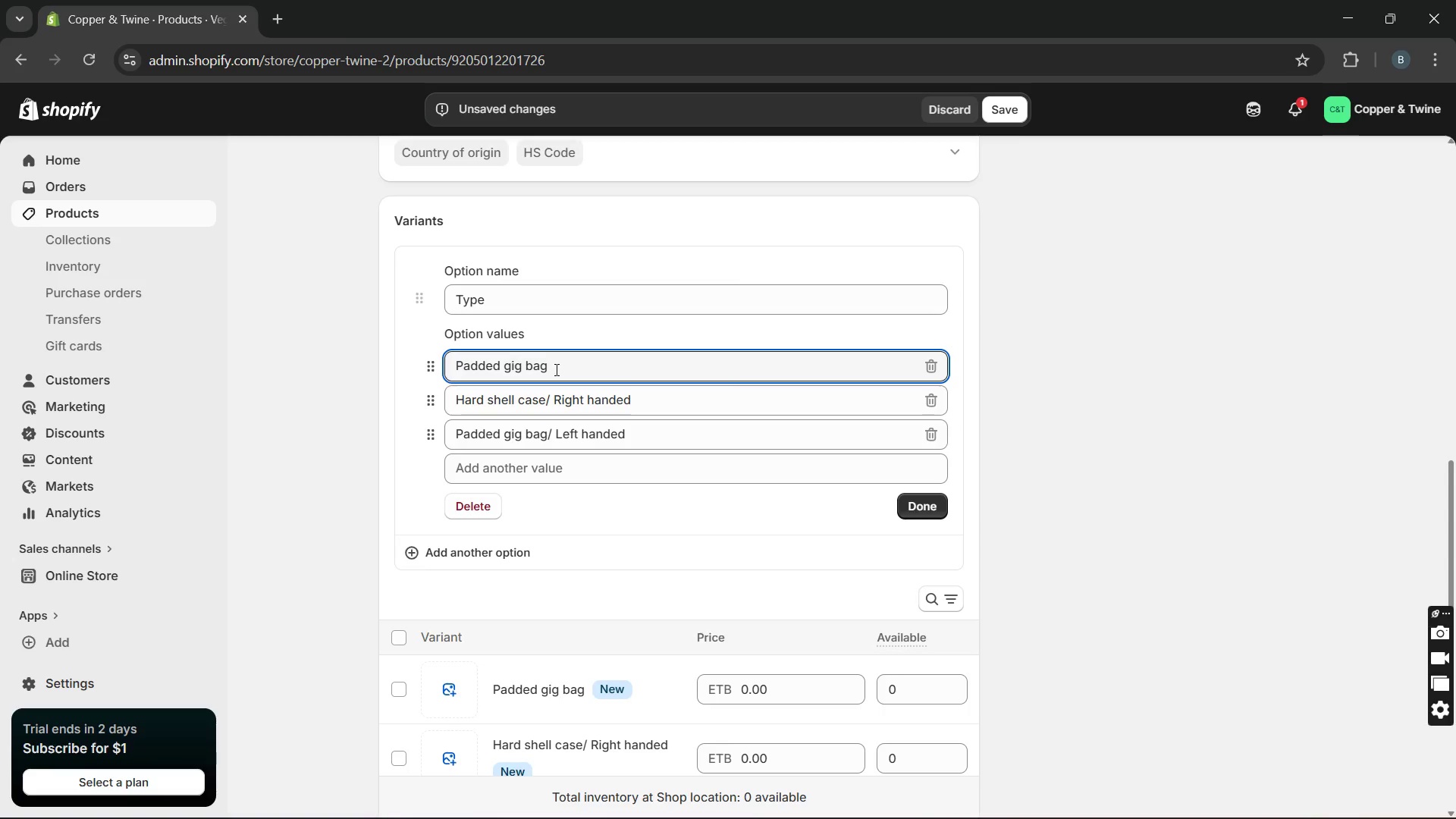 
key(Slash)
 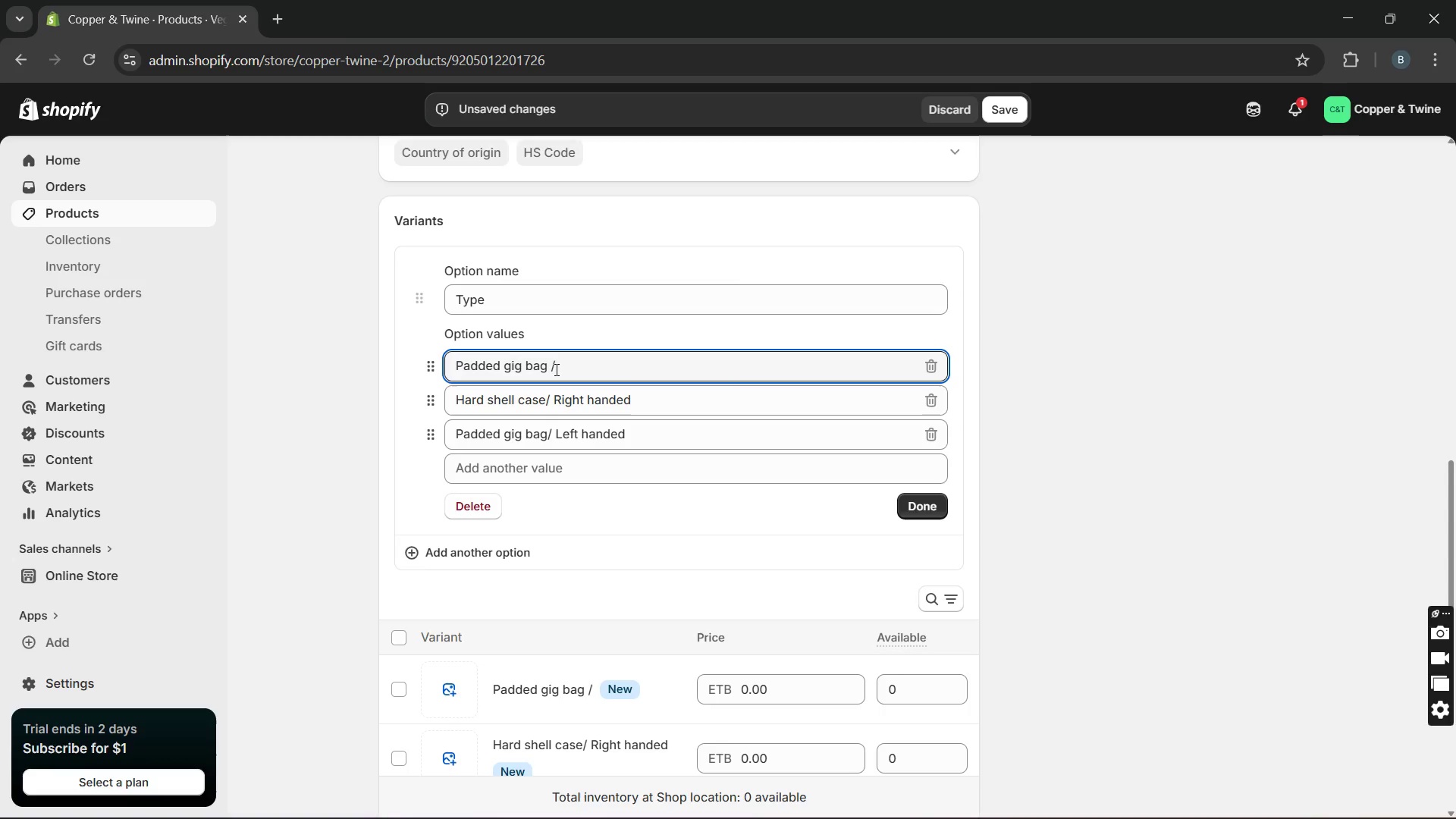 
key(Space)
 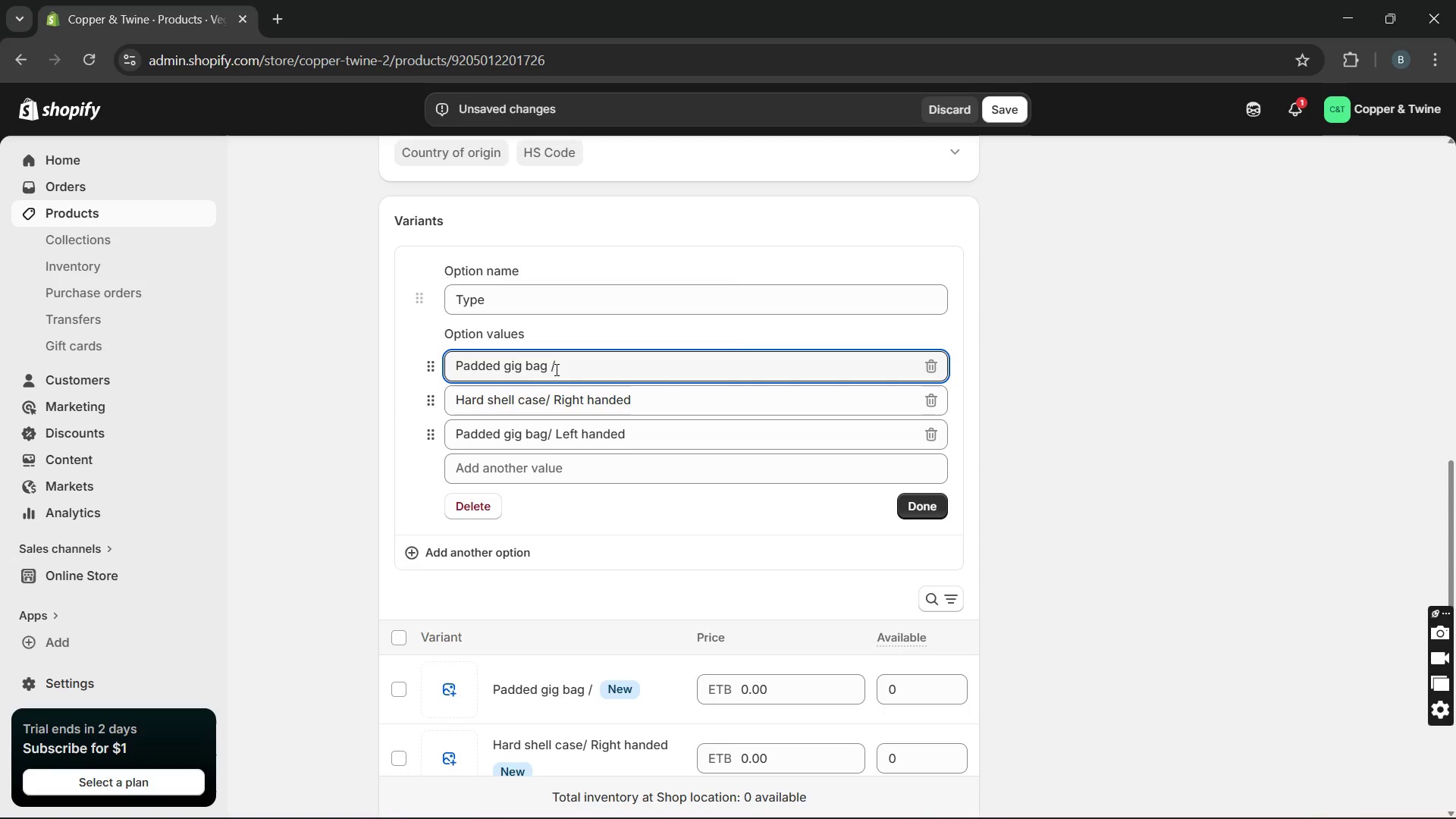 
wait(13.0)
 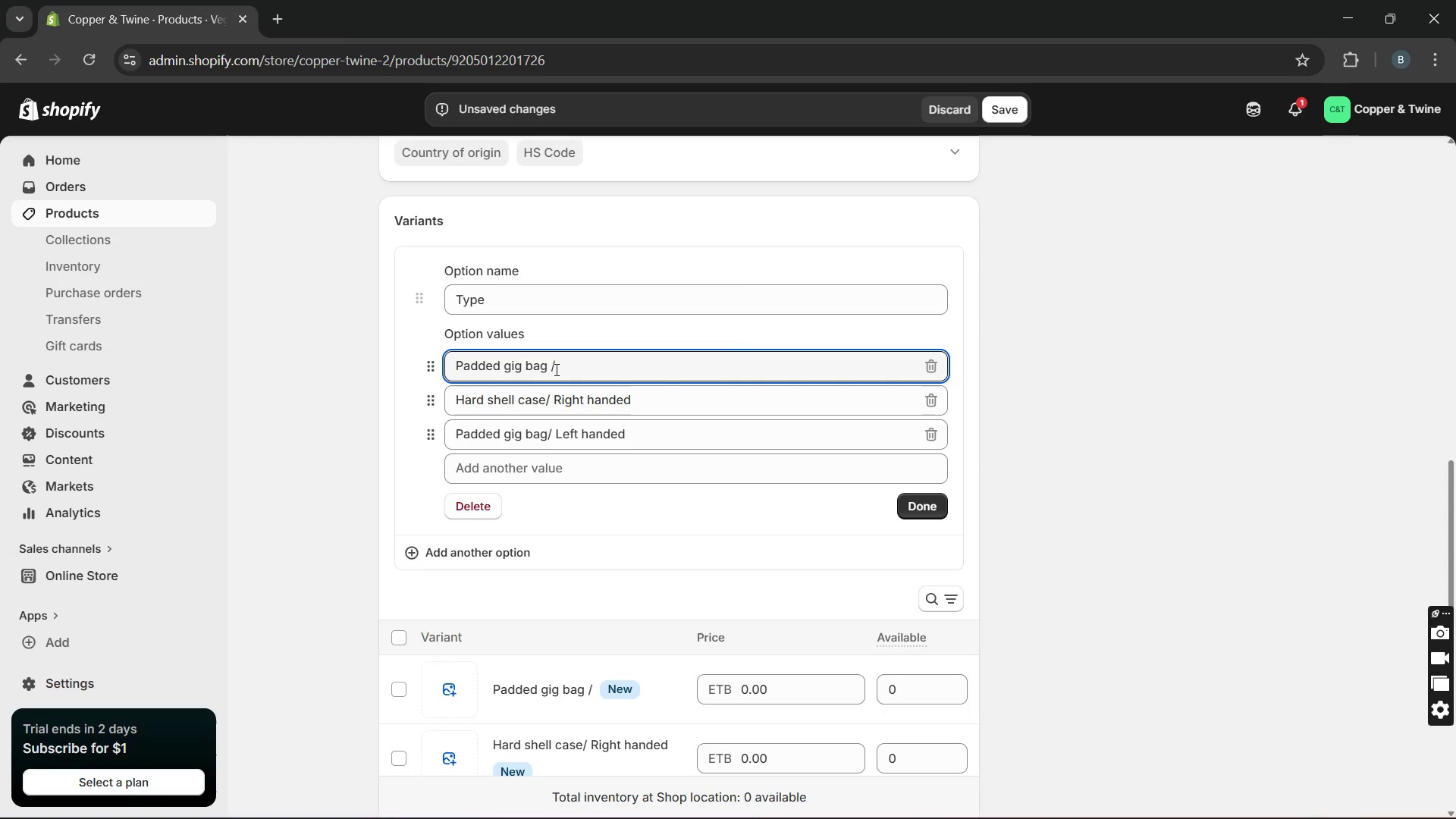 
type(Right handed)
 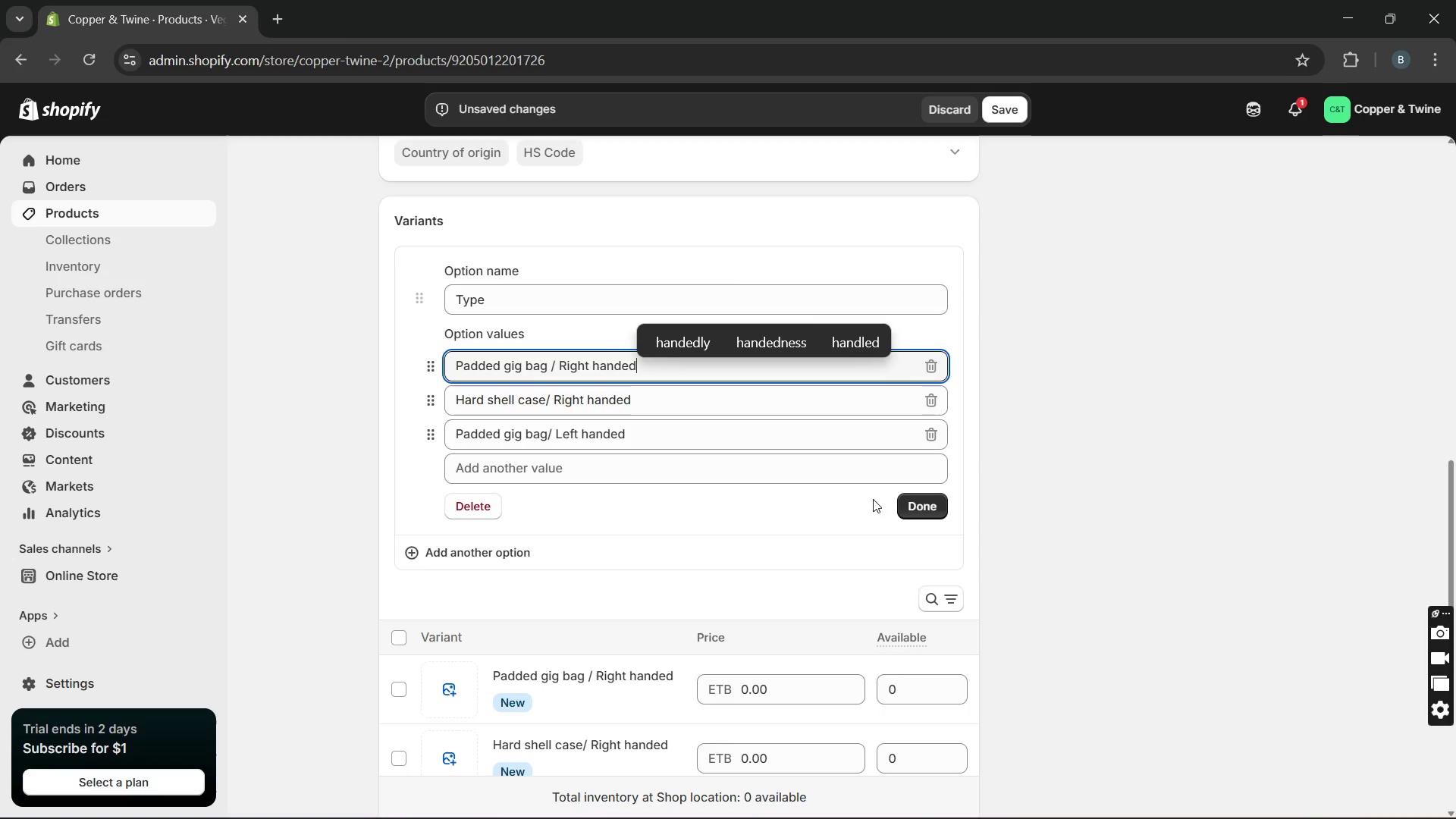 
left_click([915, 505])
 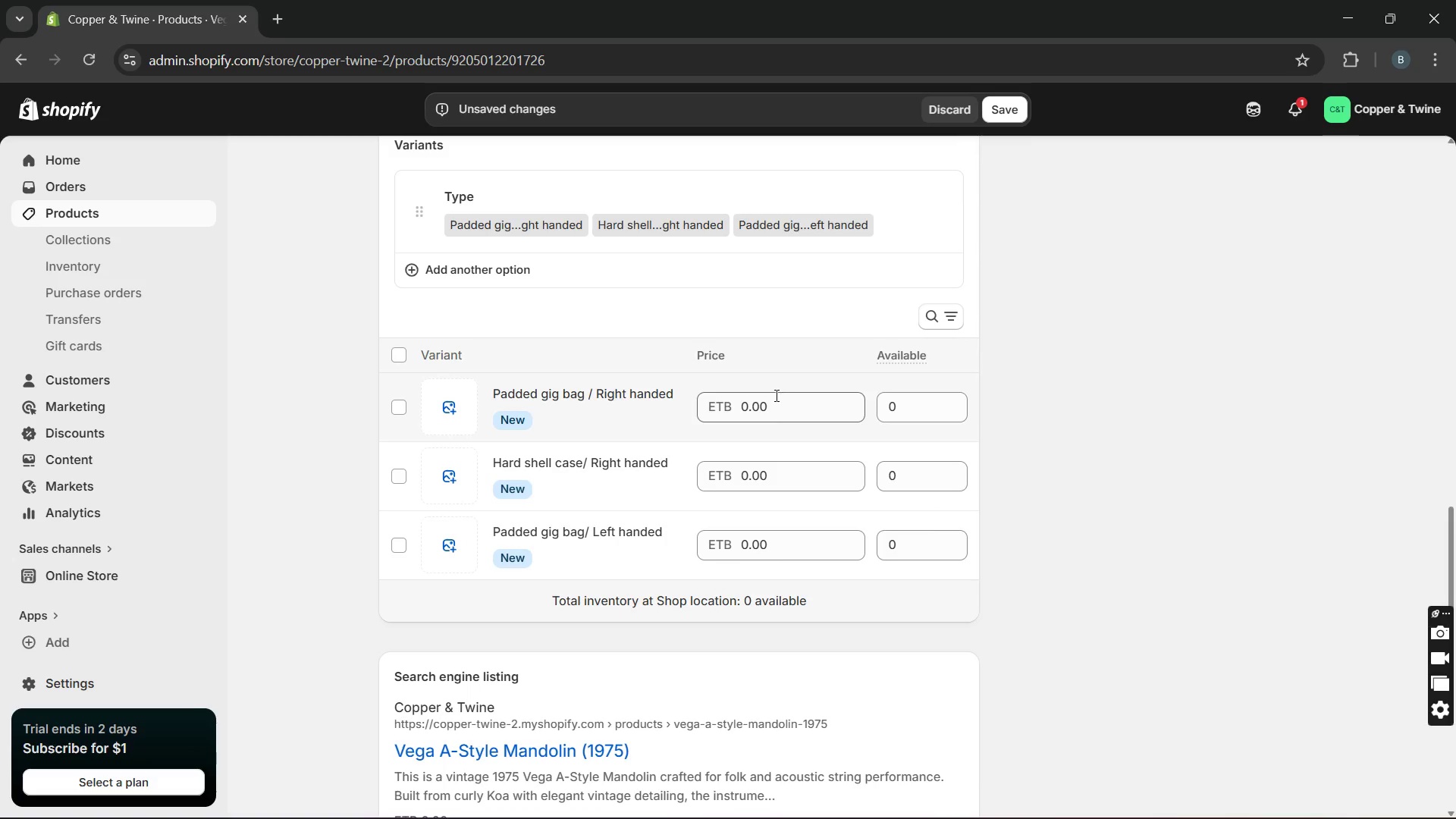 
double_click([774, 395])
 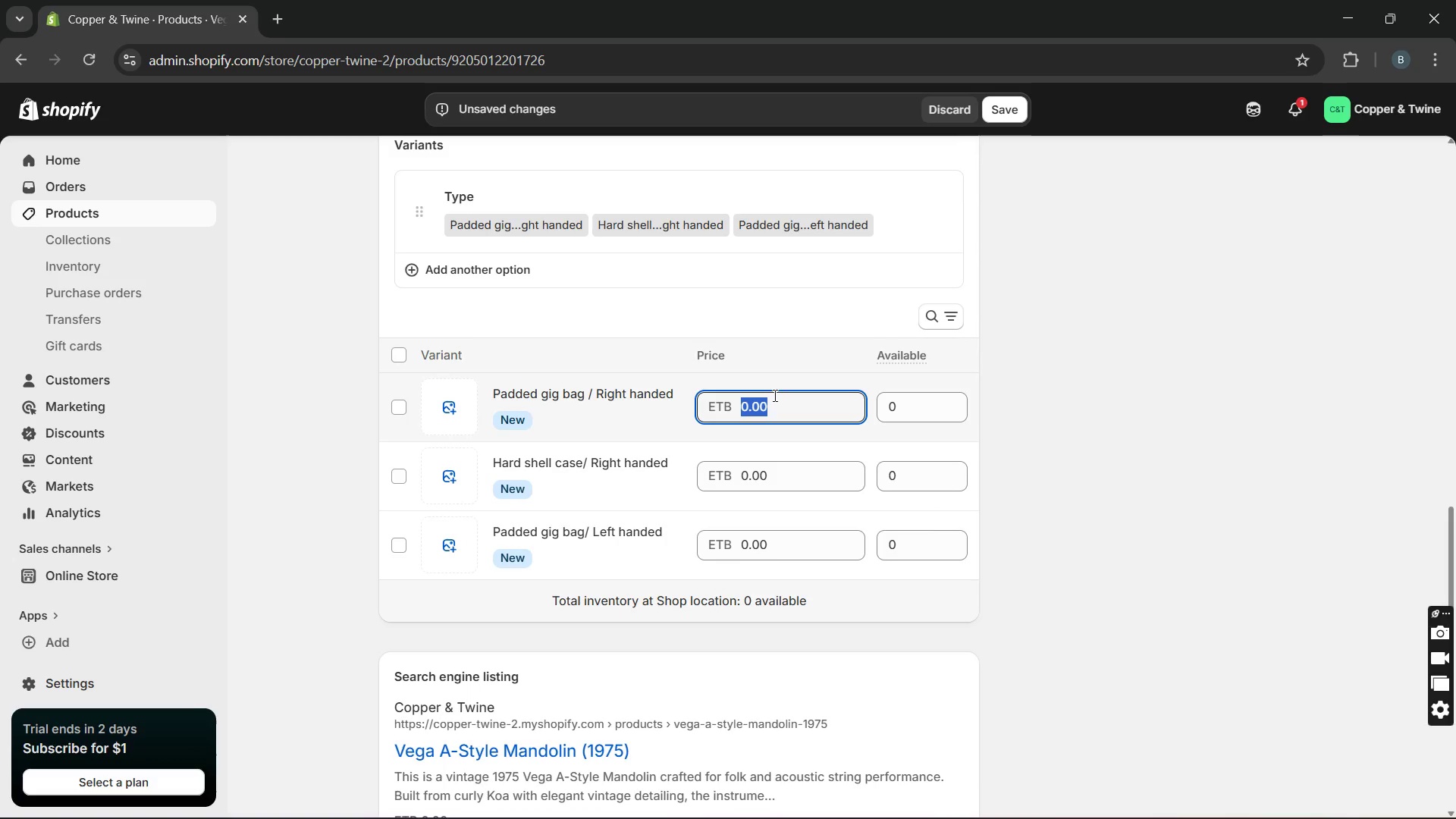 
double_click([761, 551])
 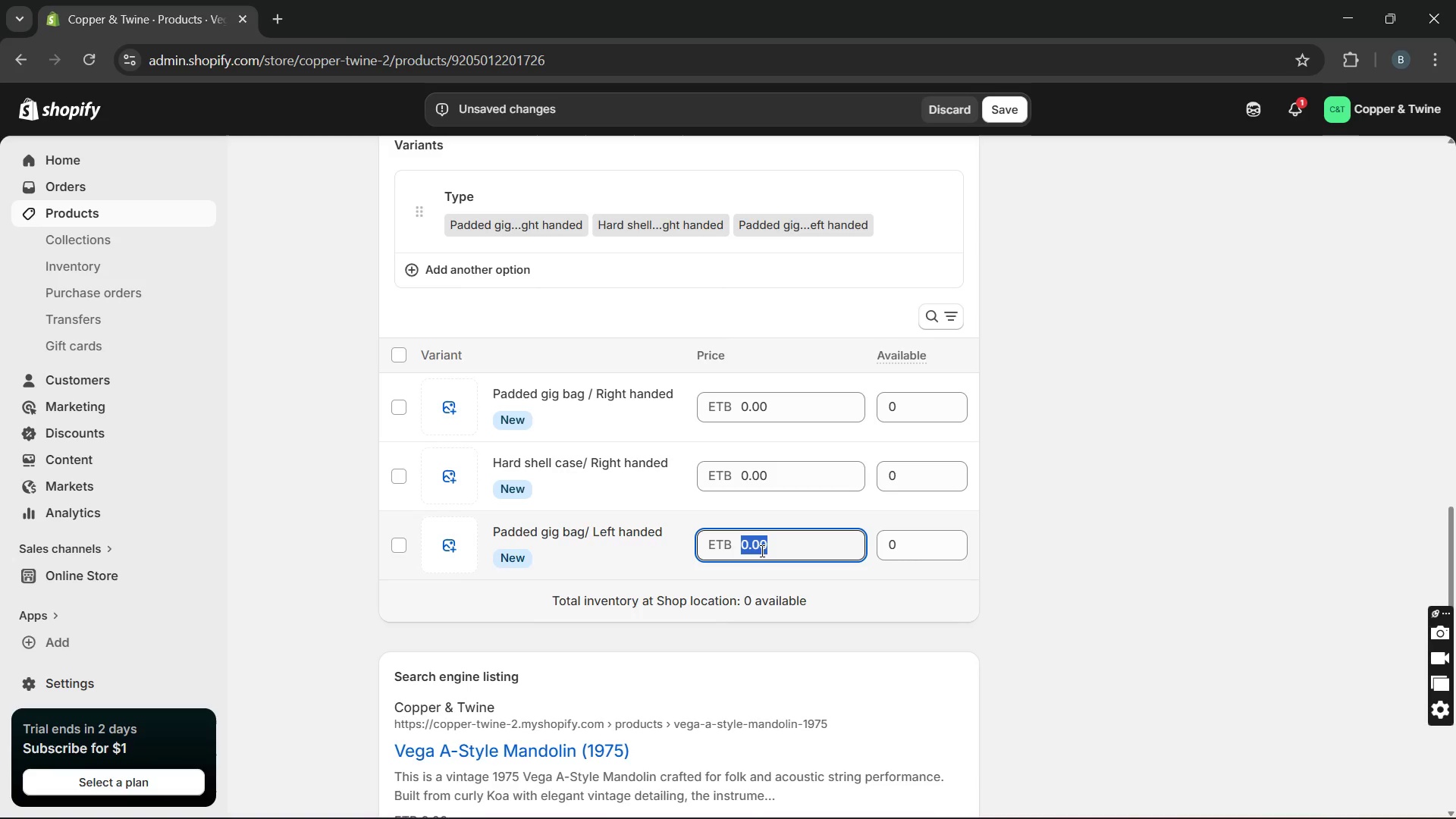 
type(7822.03)
 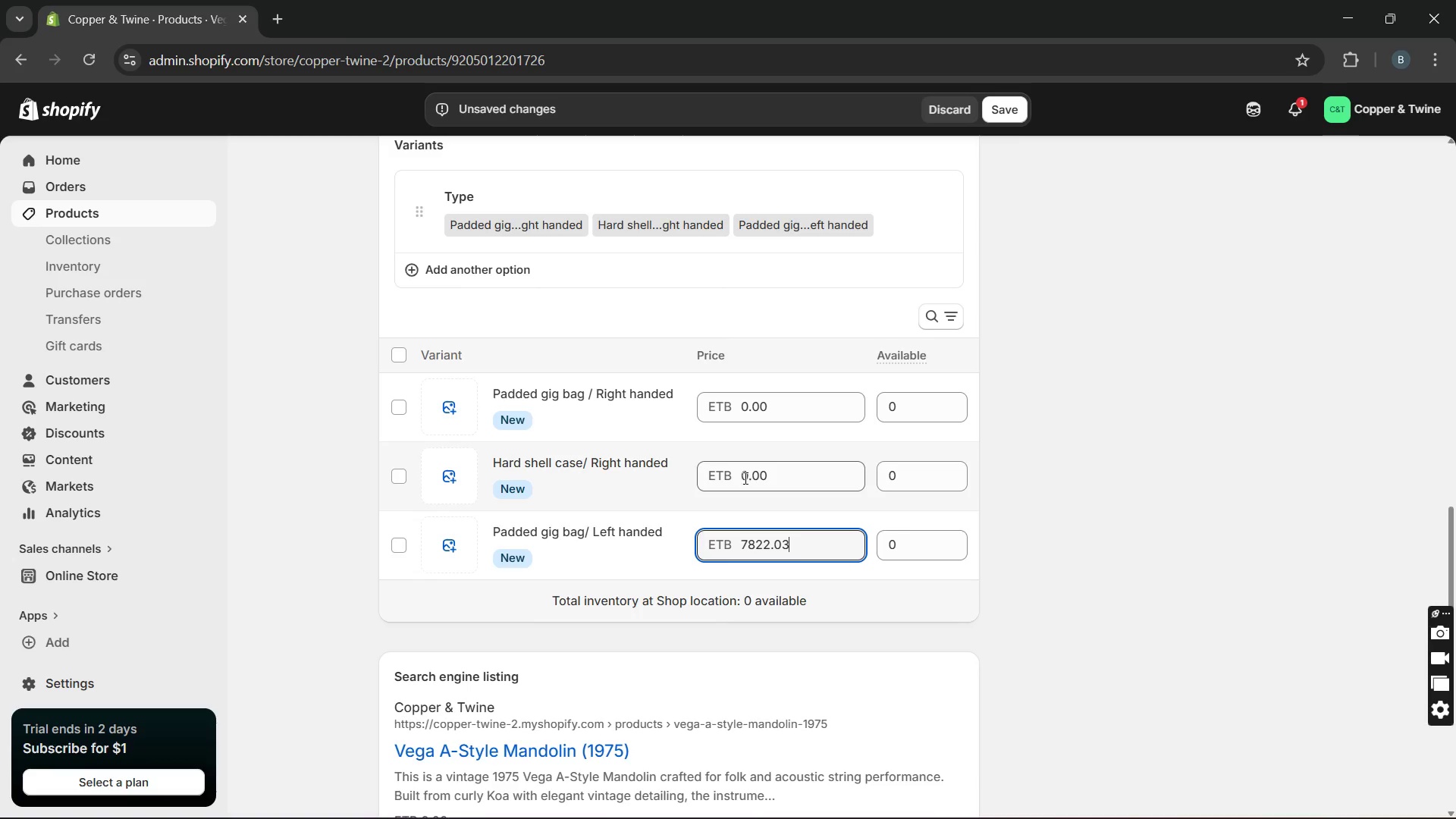 
double_click([744, 478])
 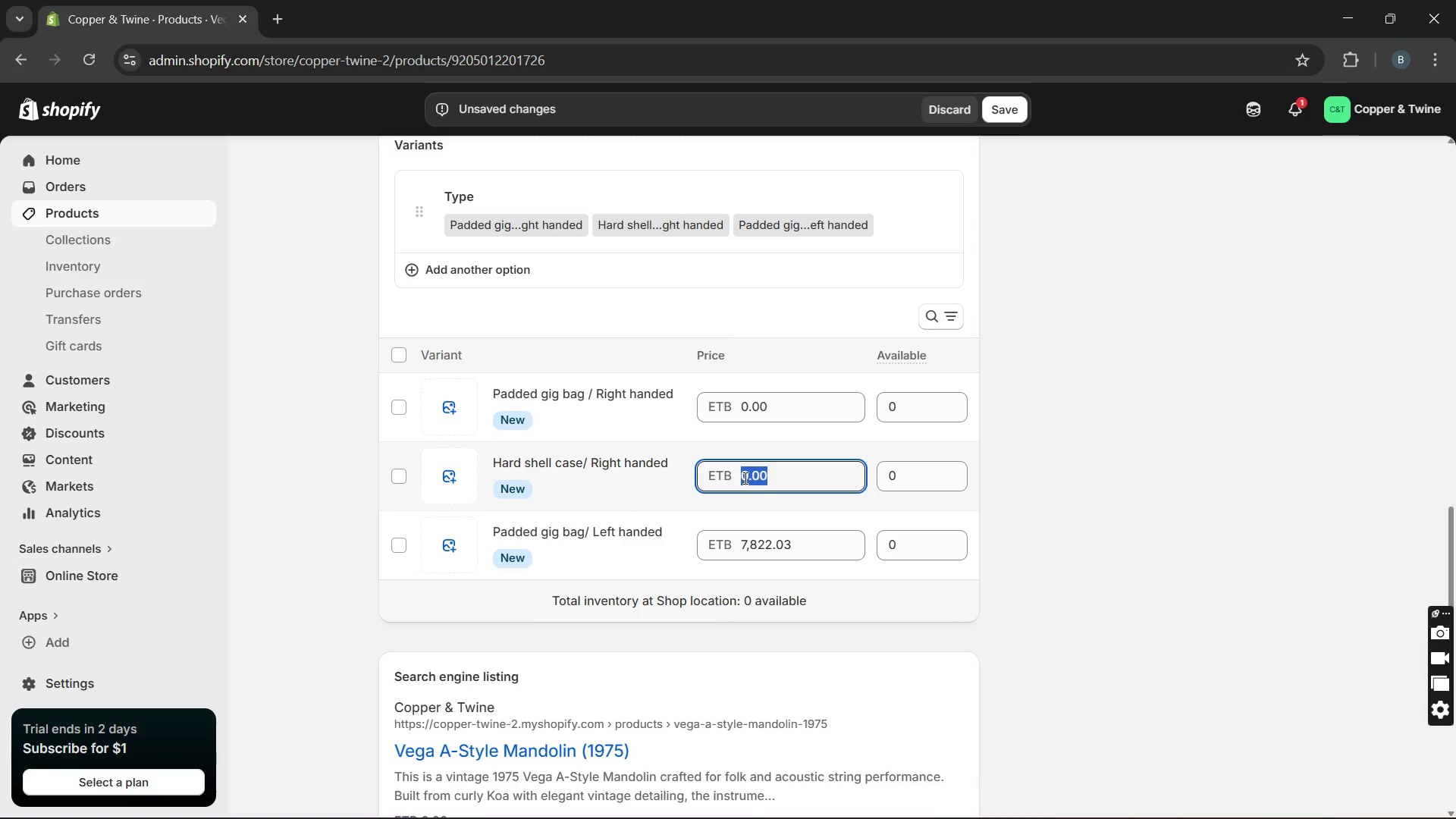 
type(7872.03)
 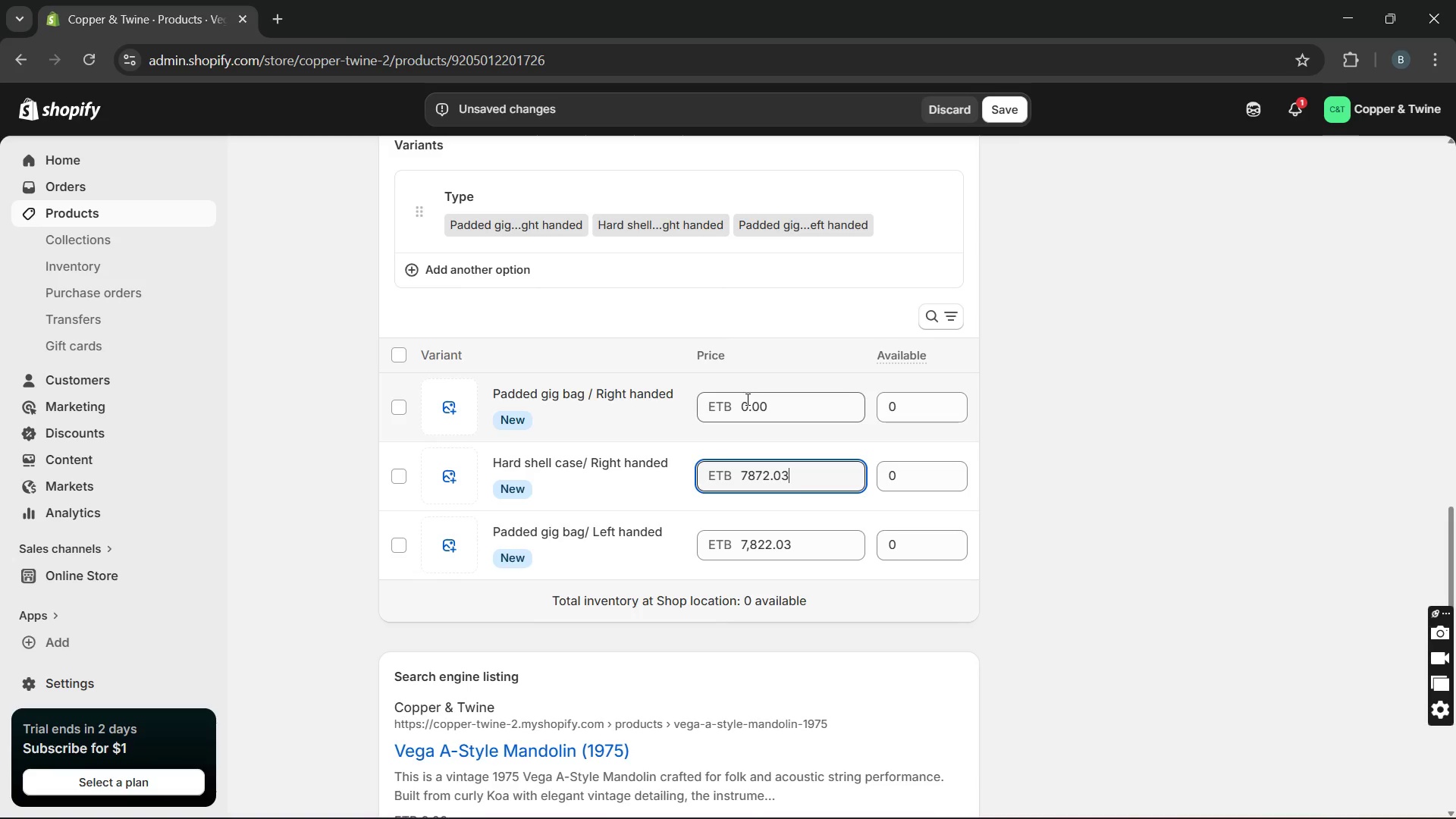 
double_click([746, 399])
 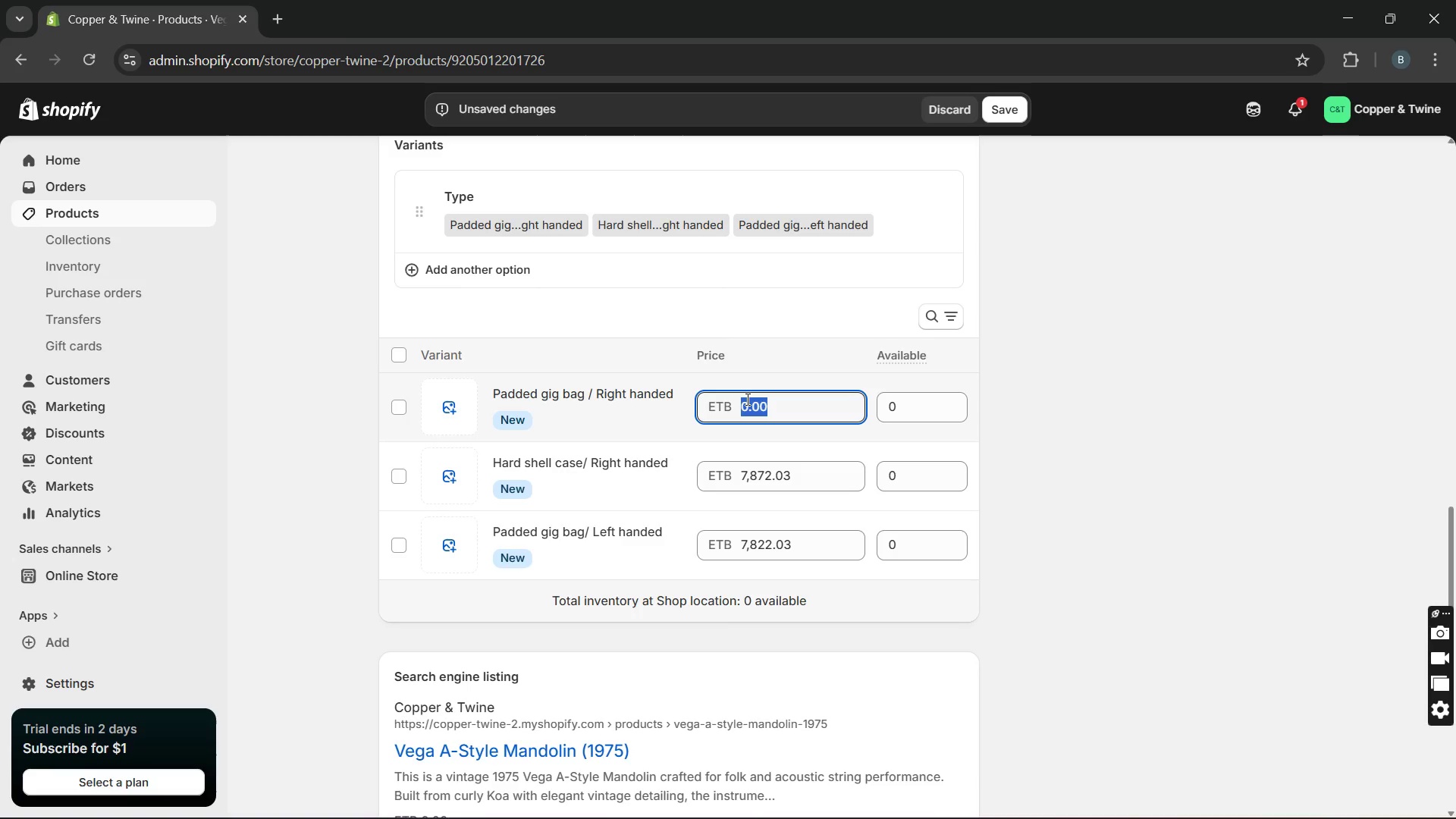 
wait(10.48)
 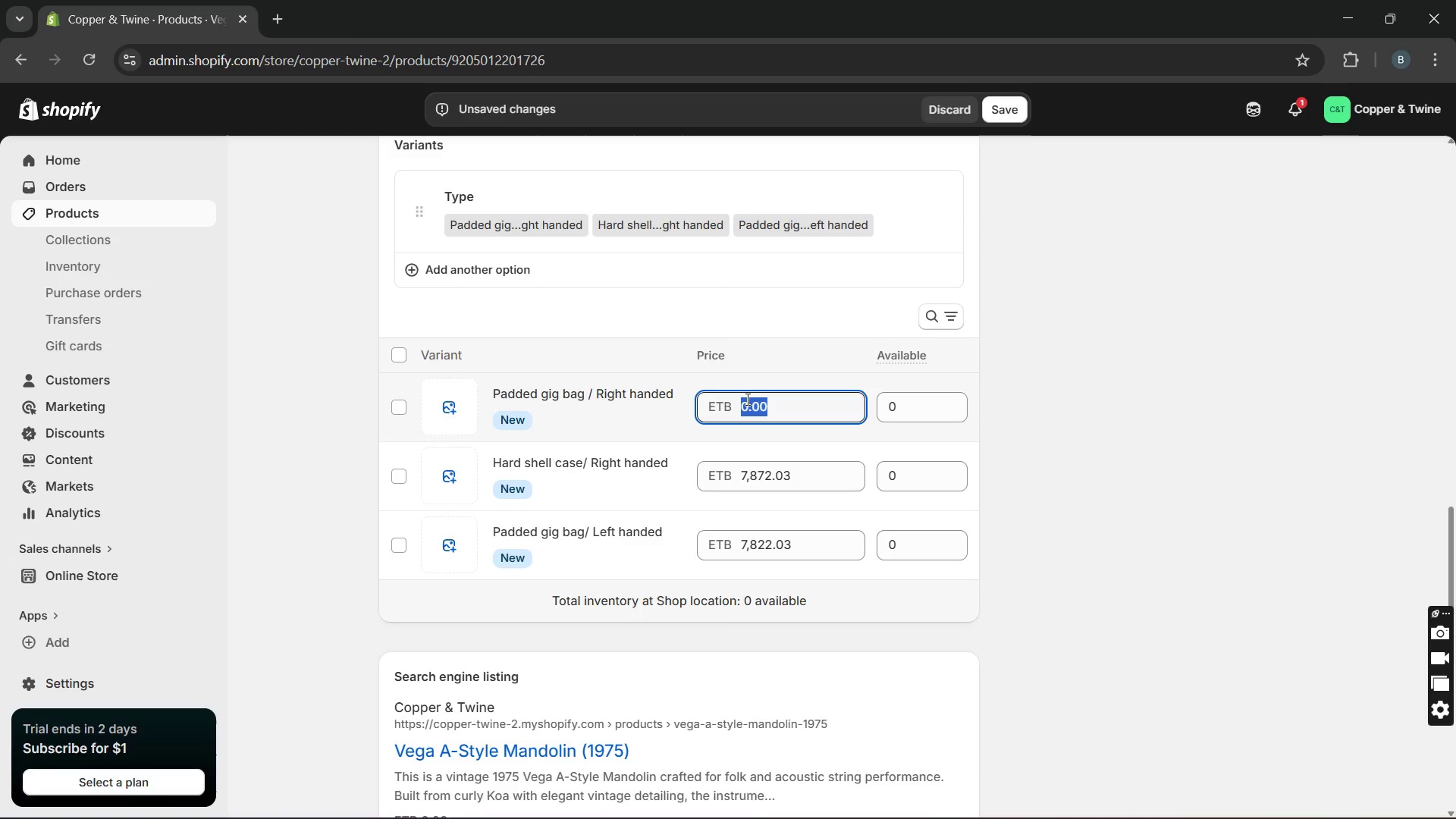 
type(77)
 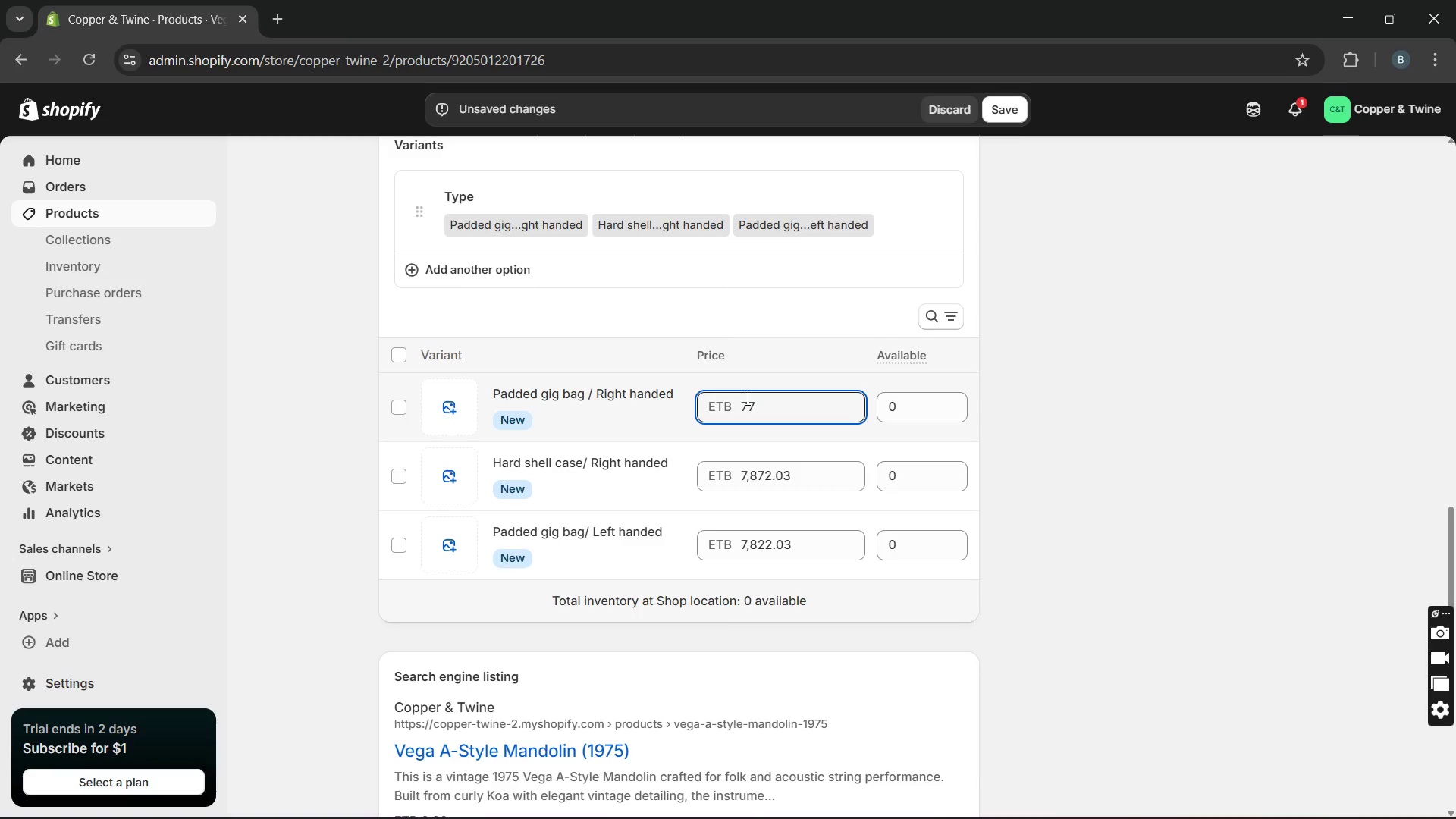 
type(22)
 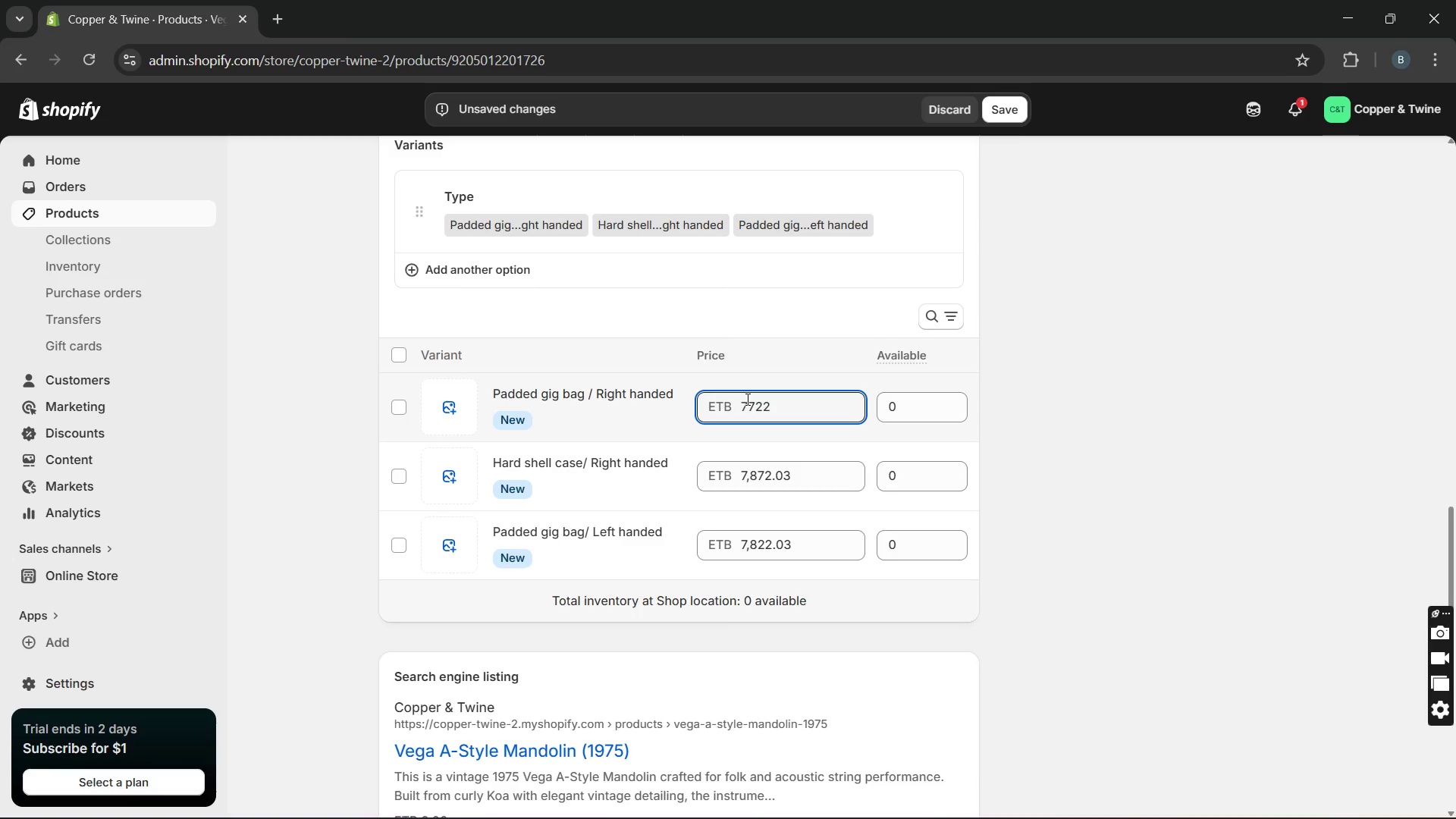 
wait(7.17)
 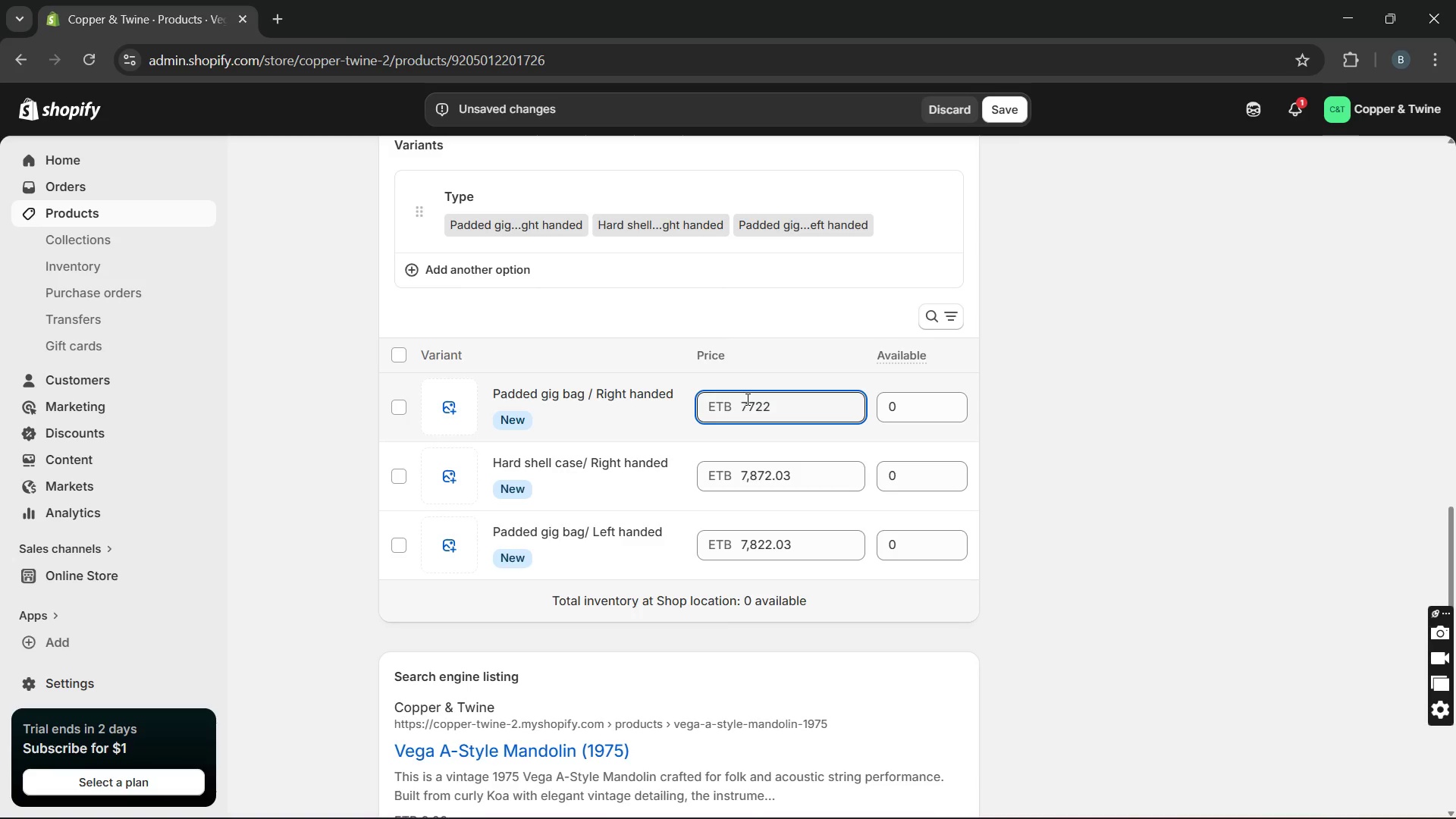 
type(.03)
 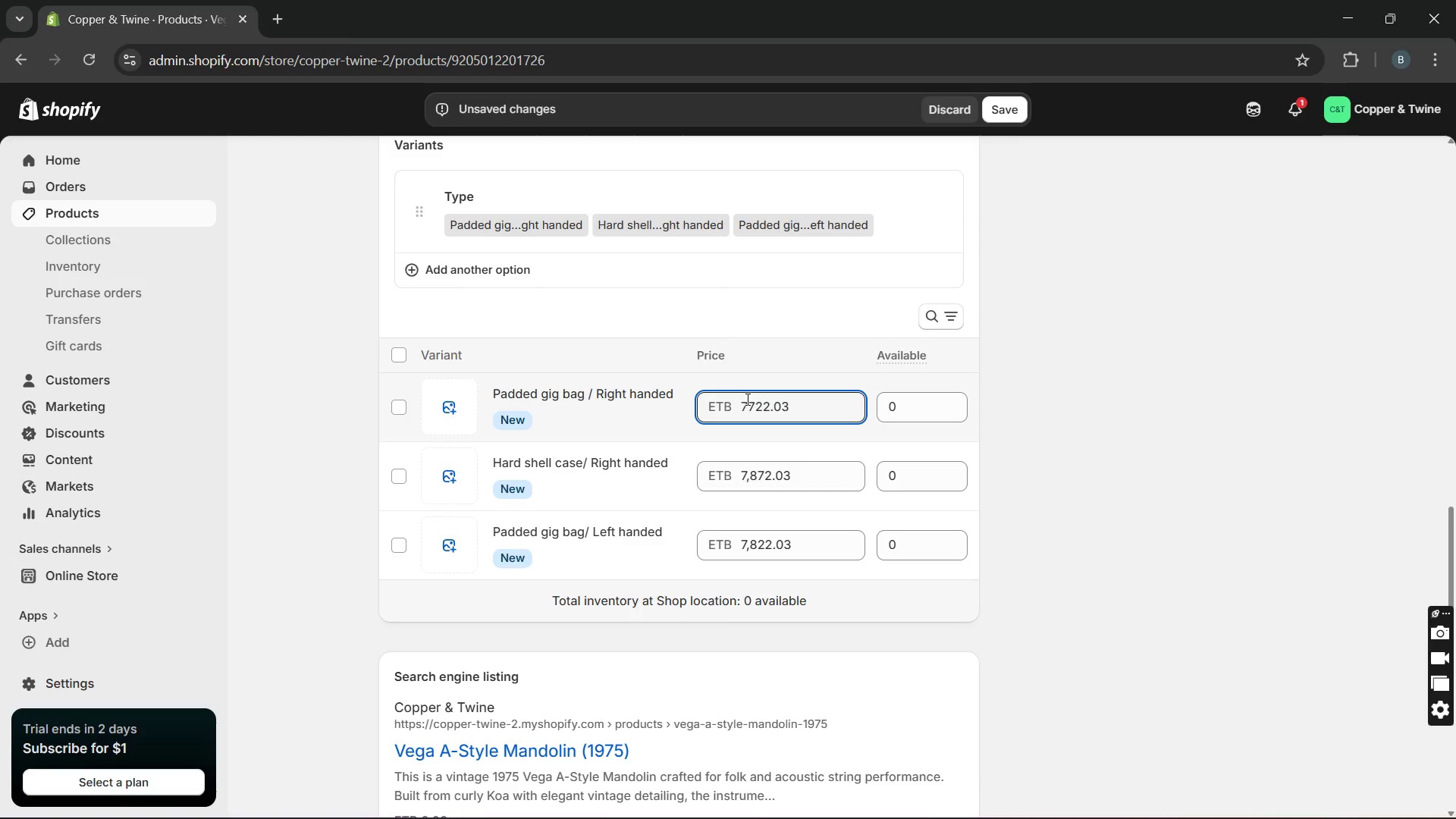 
wait(12.12)
 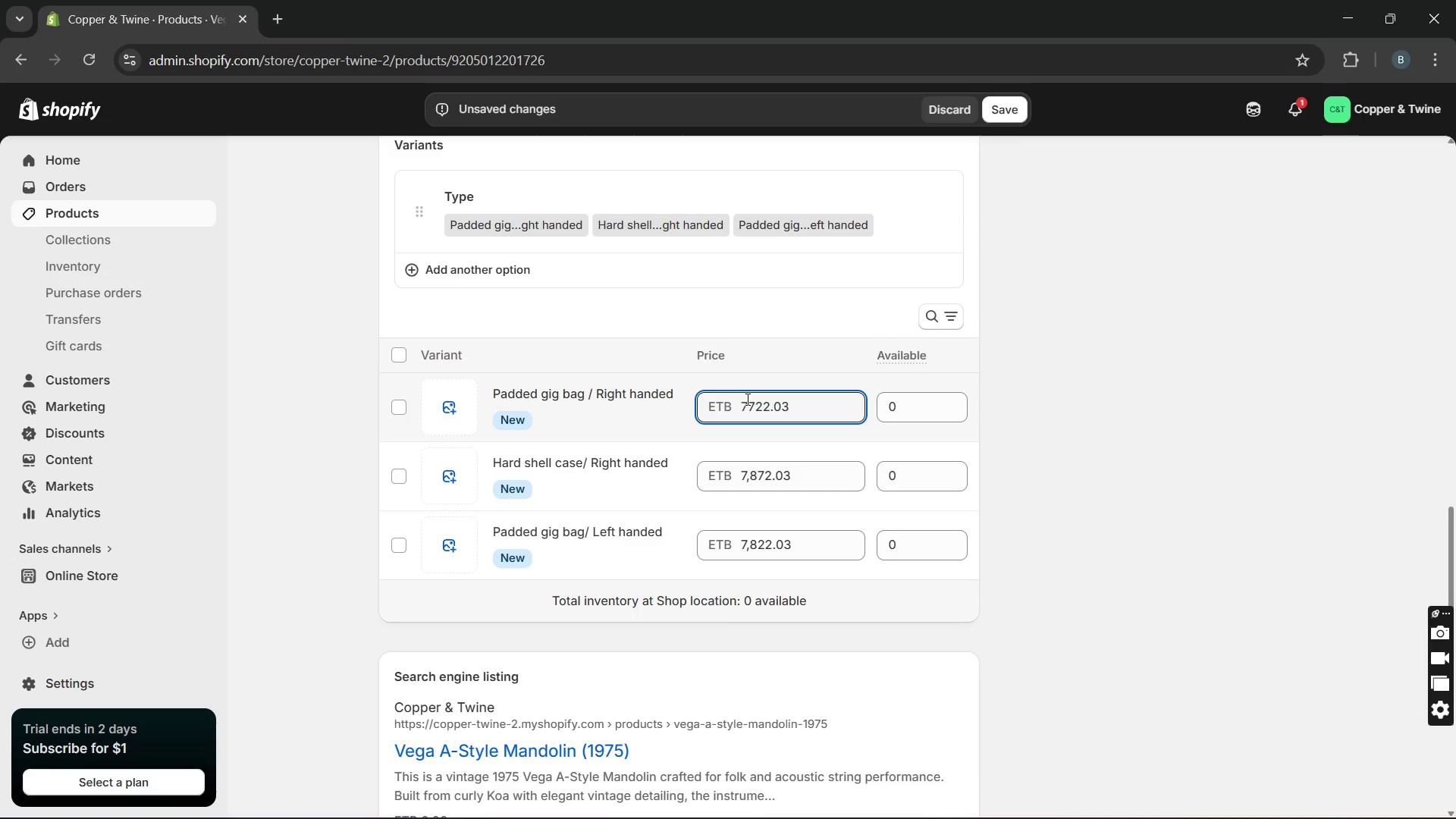 
double_click([910, 402])
 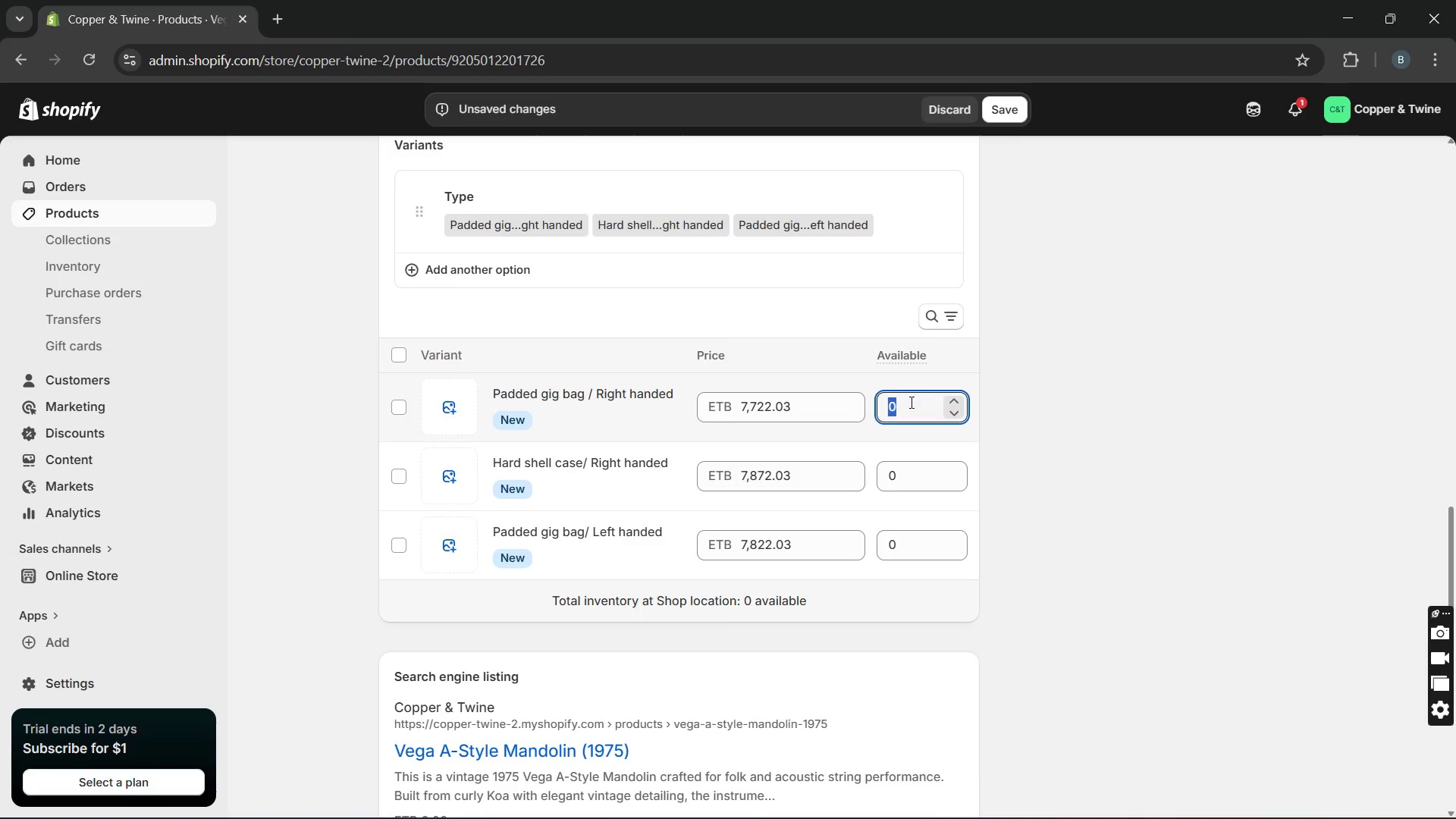 
type(12)
 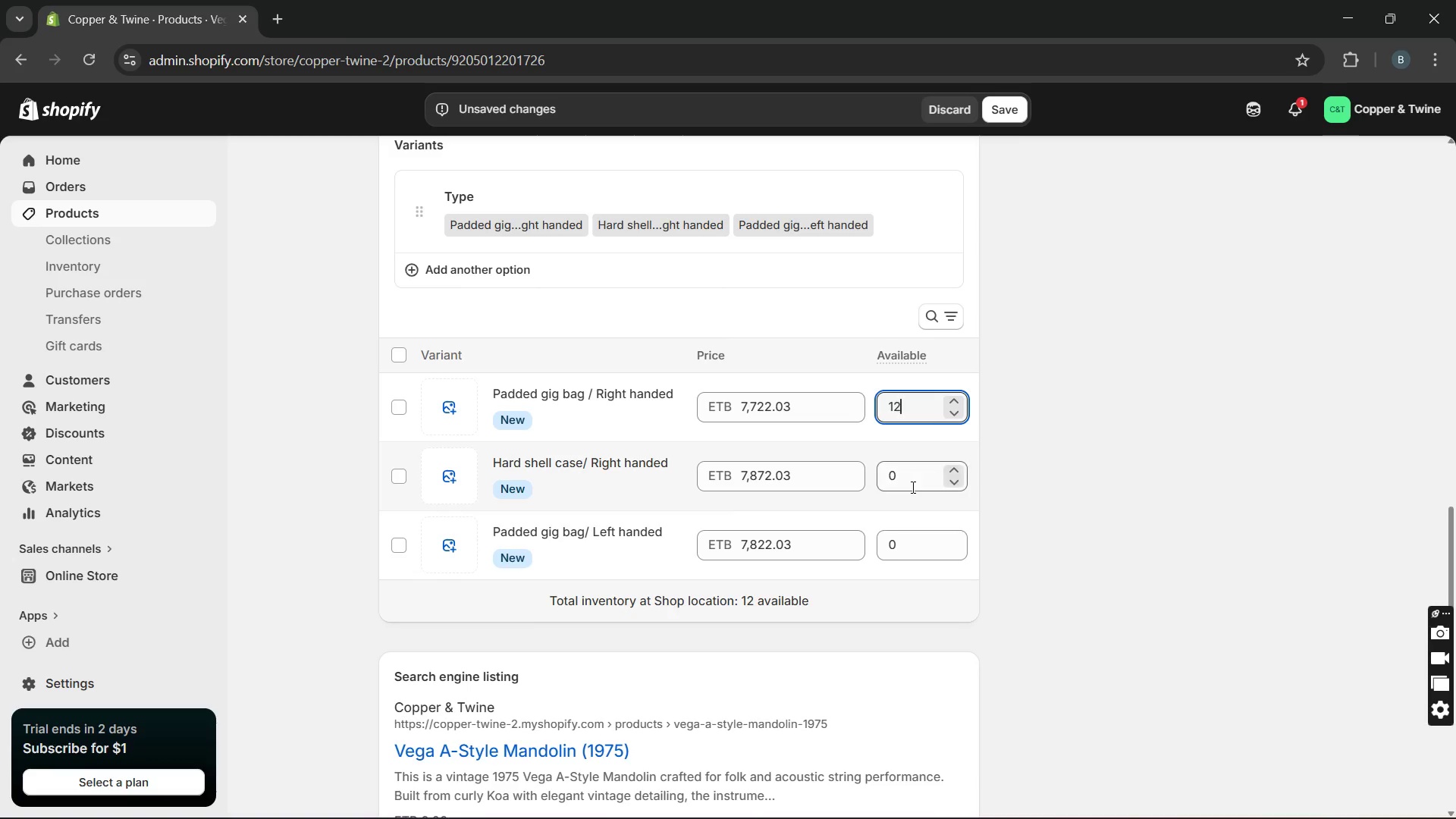 
double_click([912, 487])
 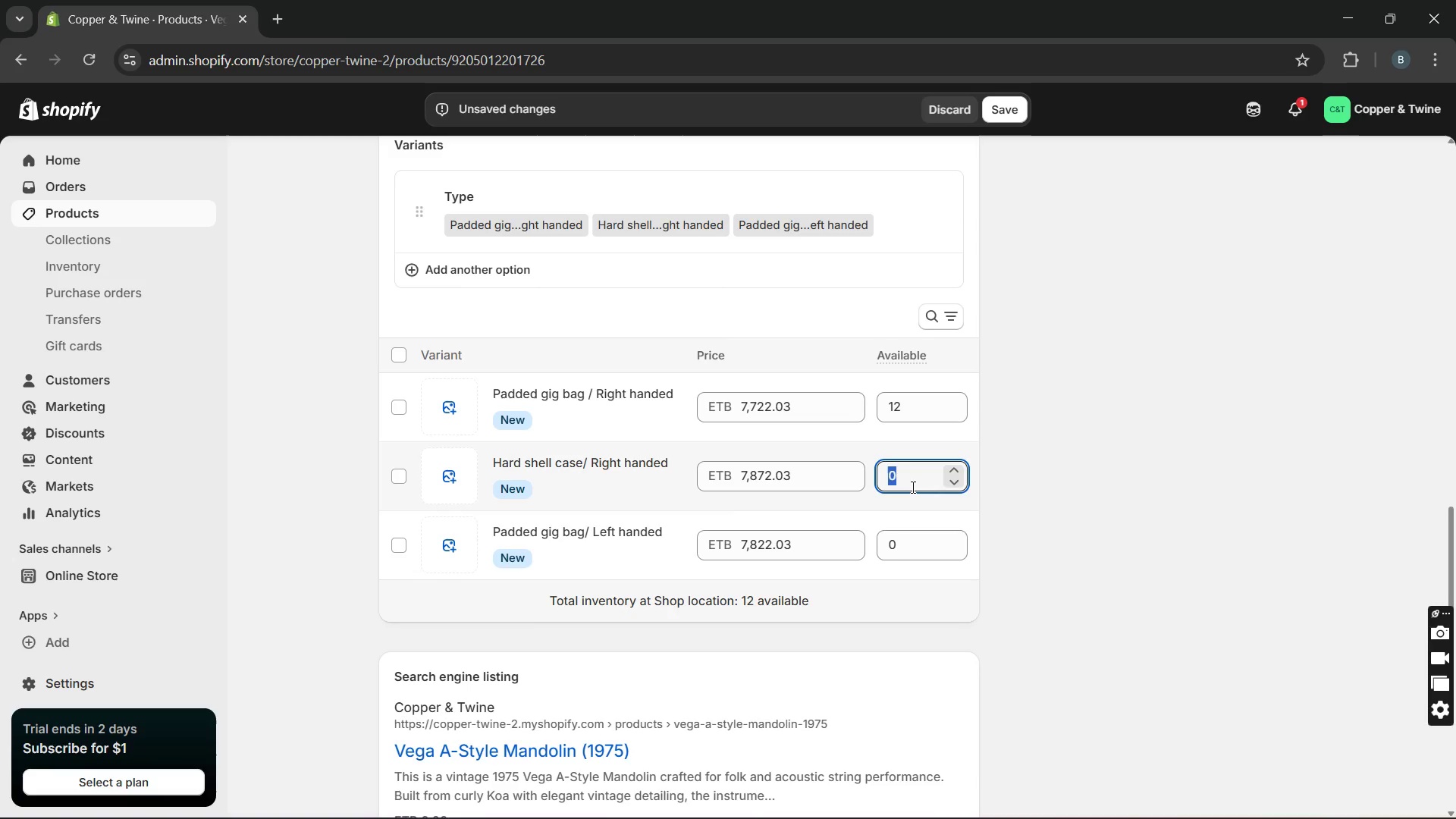 
type(12)
 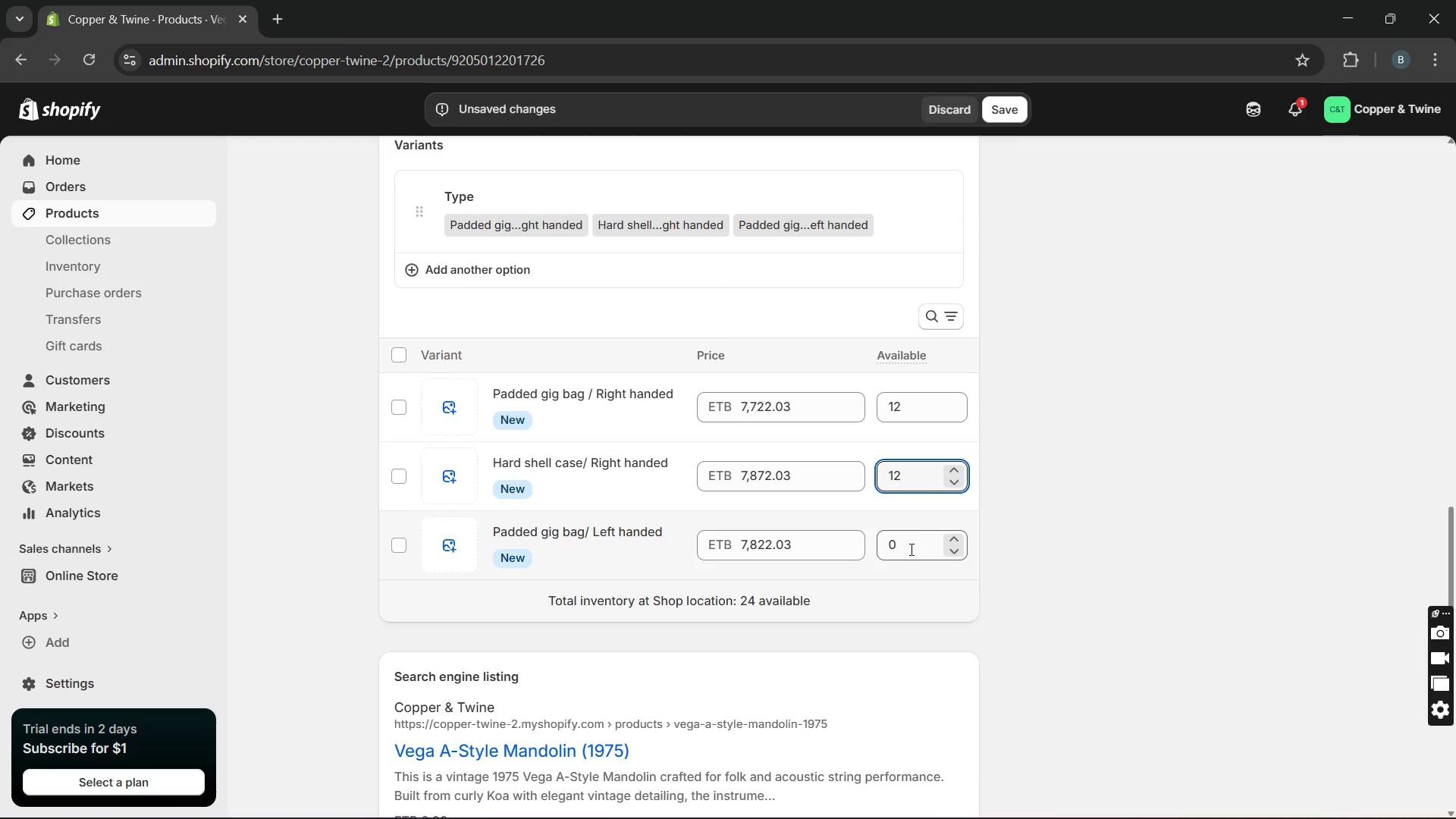 
double_click([910, 549])
 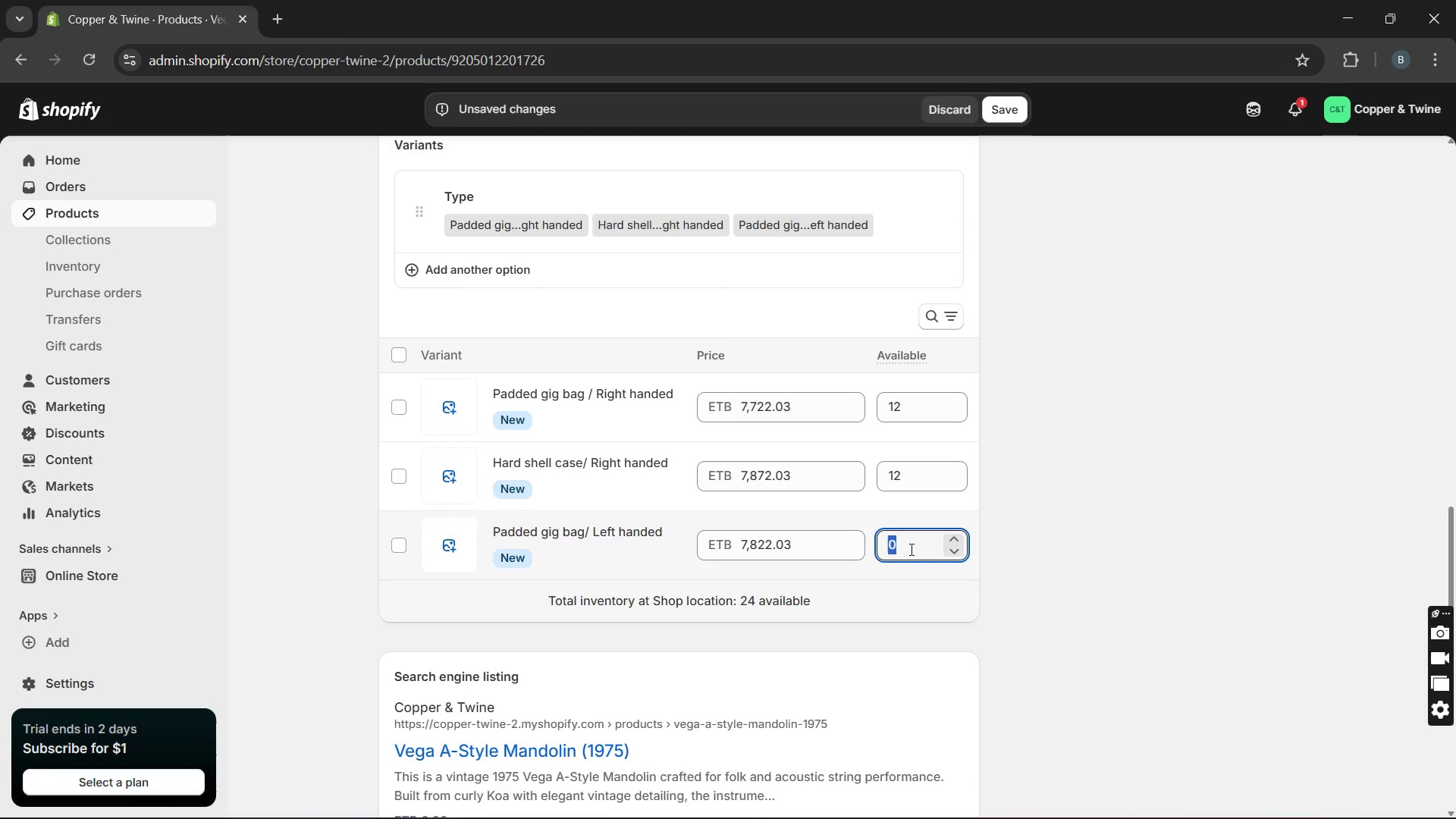 
type(12)
 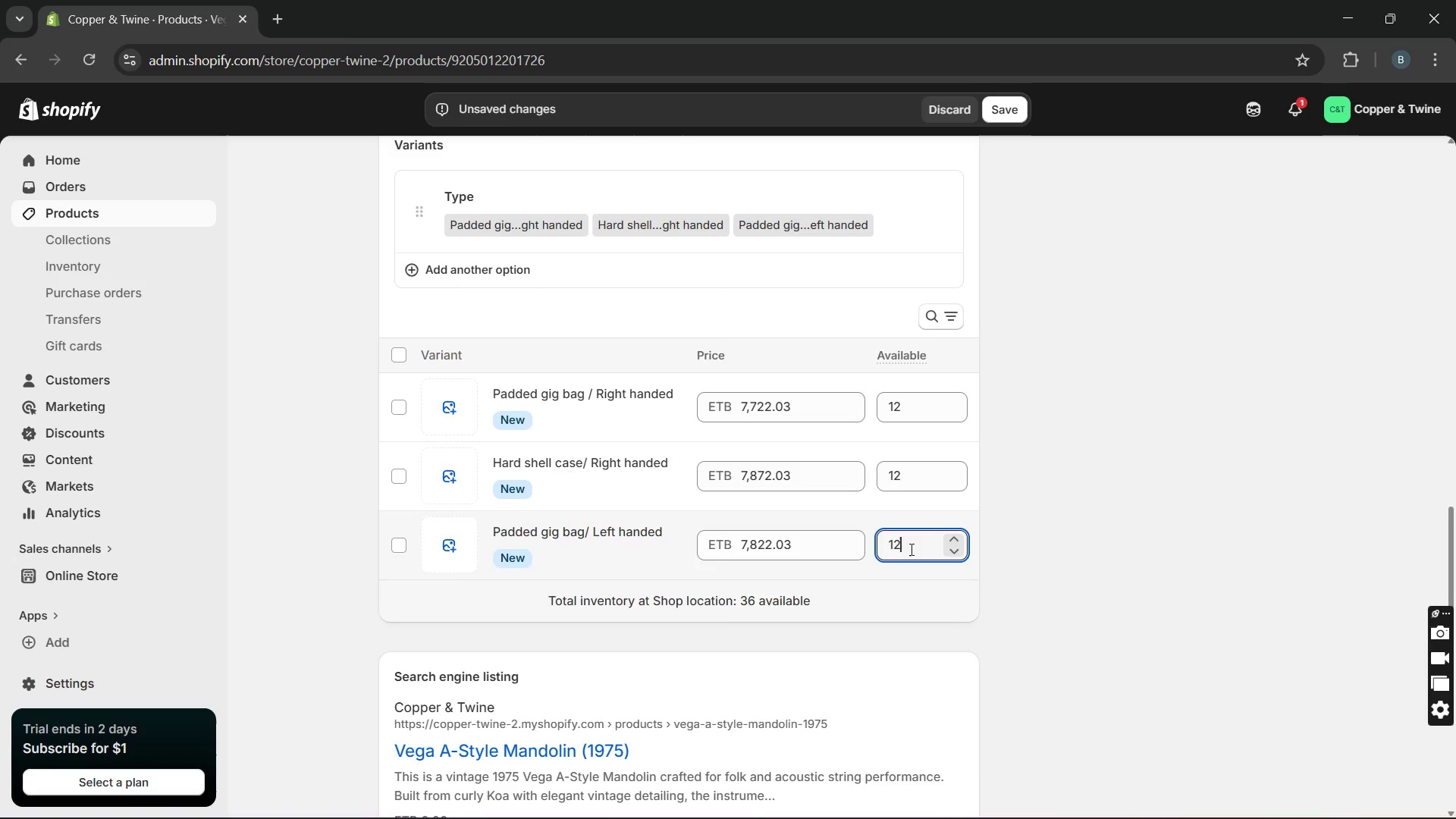 
wait(11.48)
 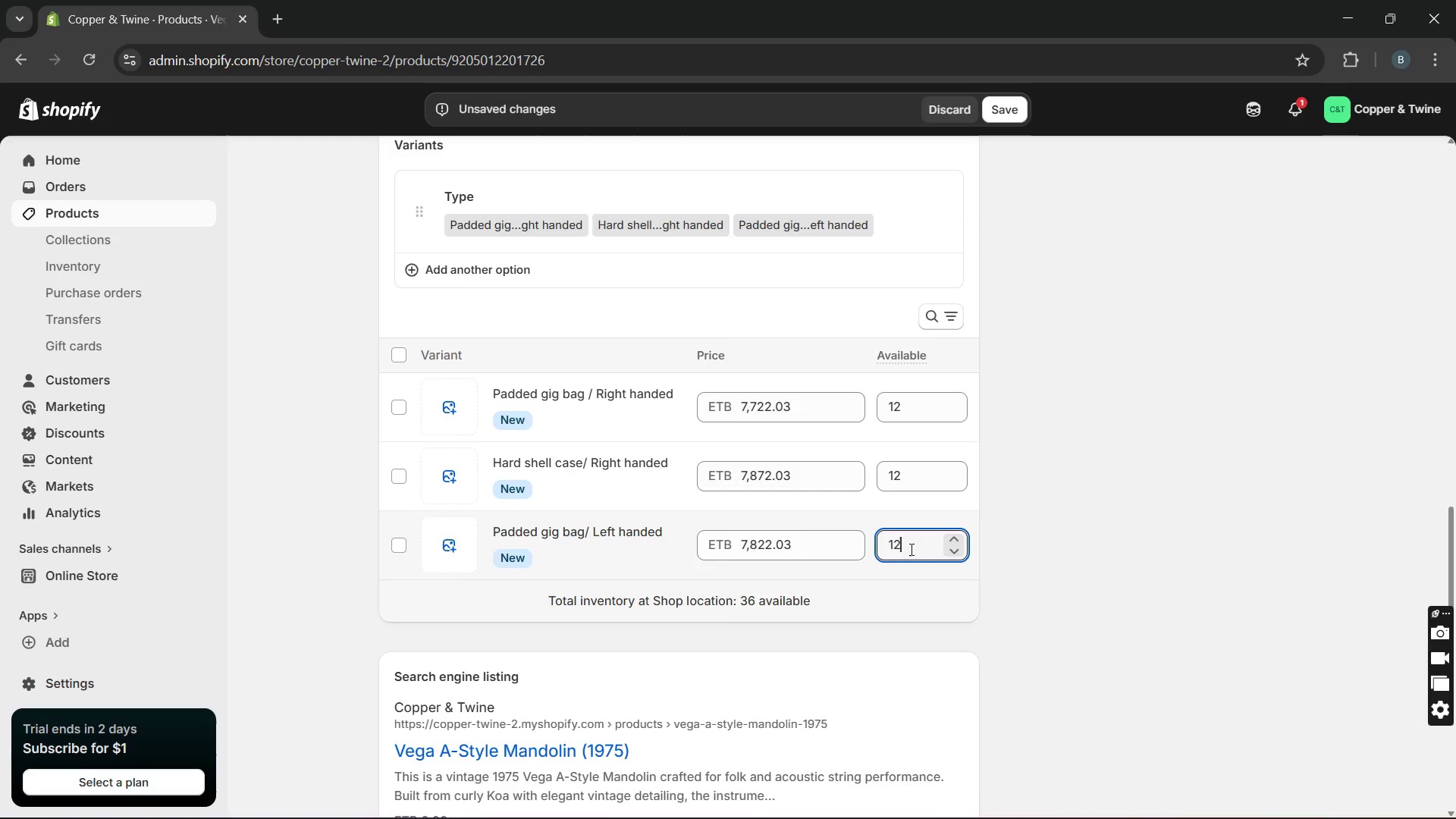 
left_click([622, 790])
 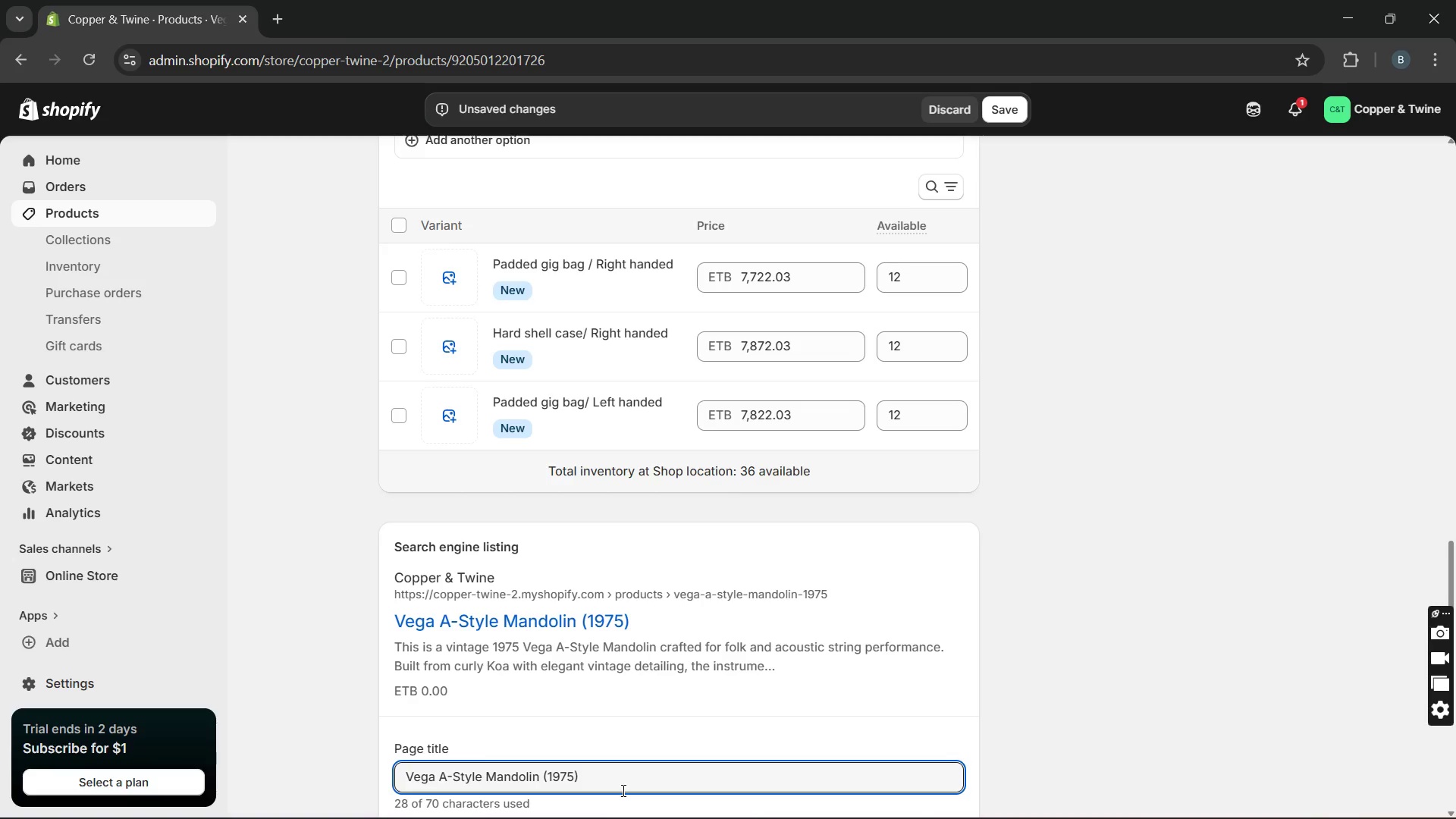 
wait(5.75)
 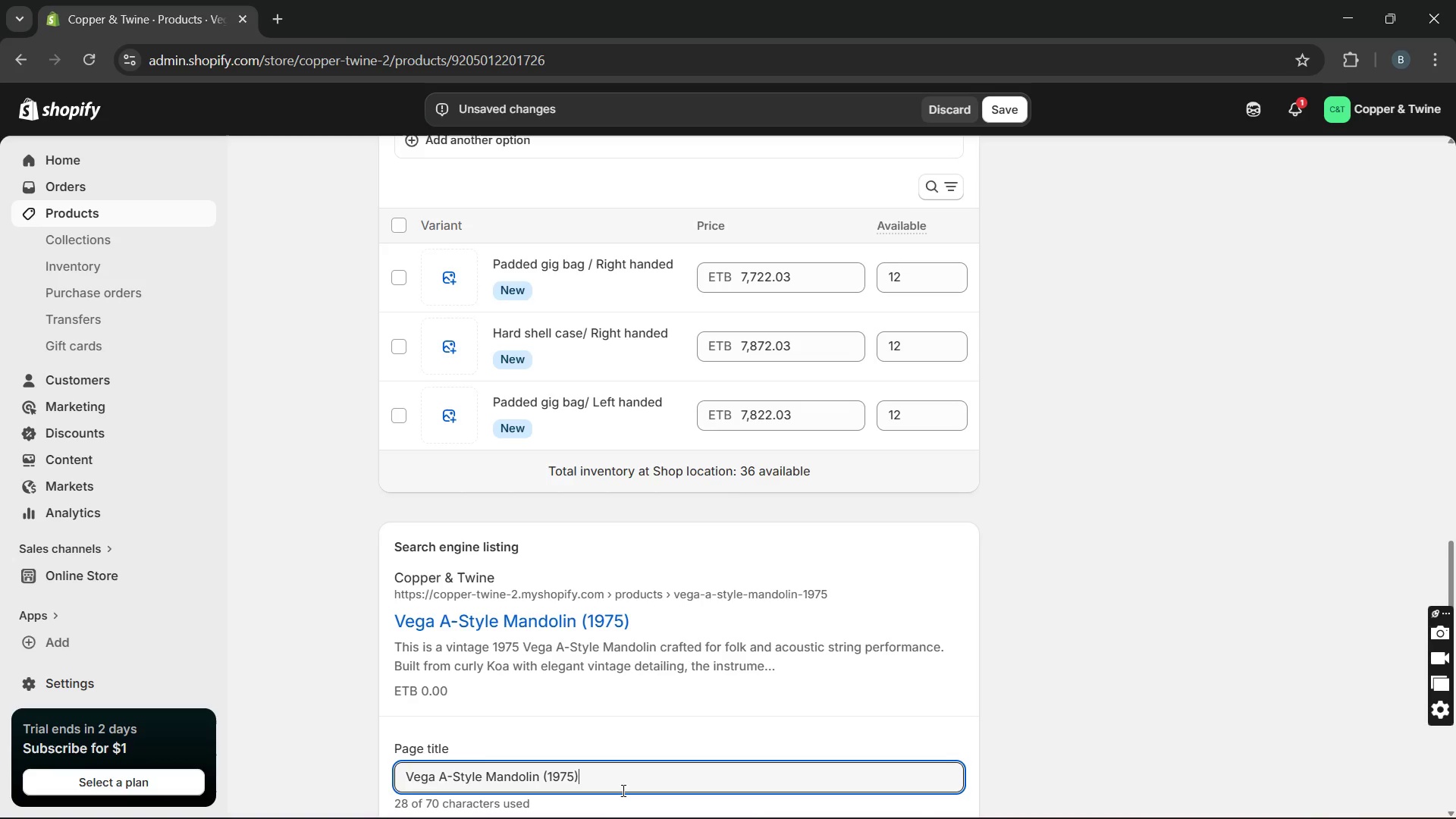 
key(Backspace)
 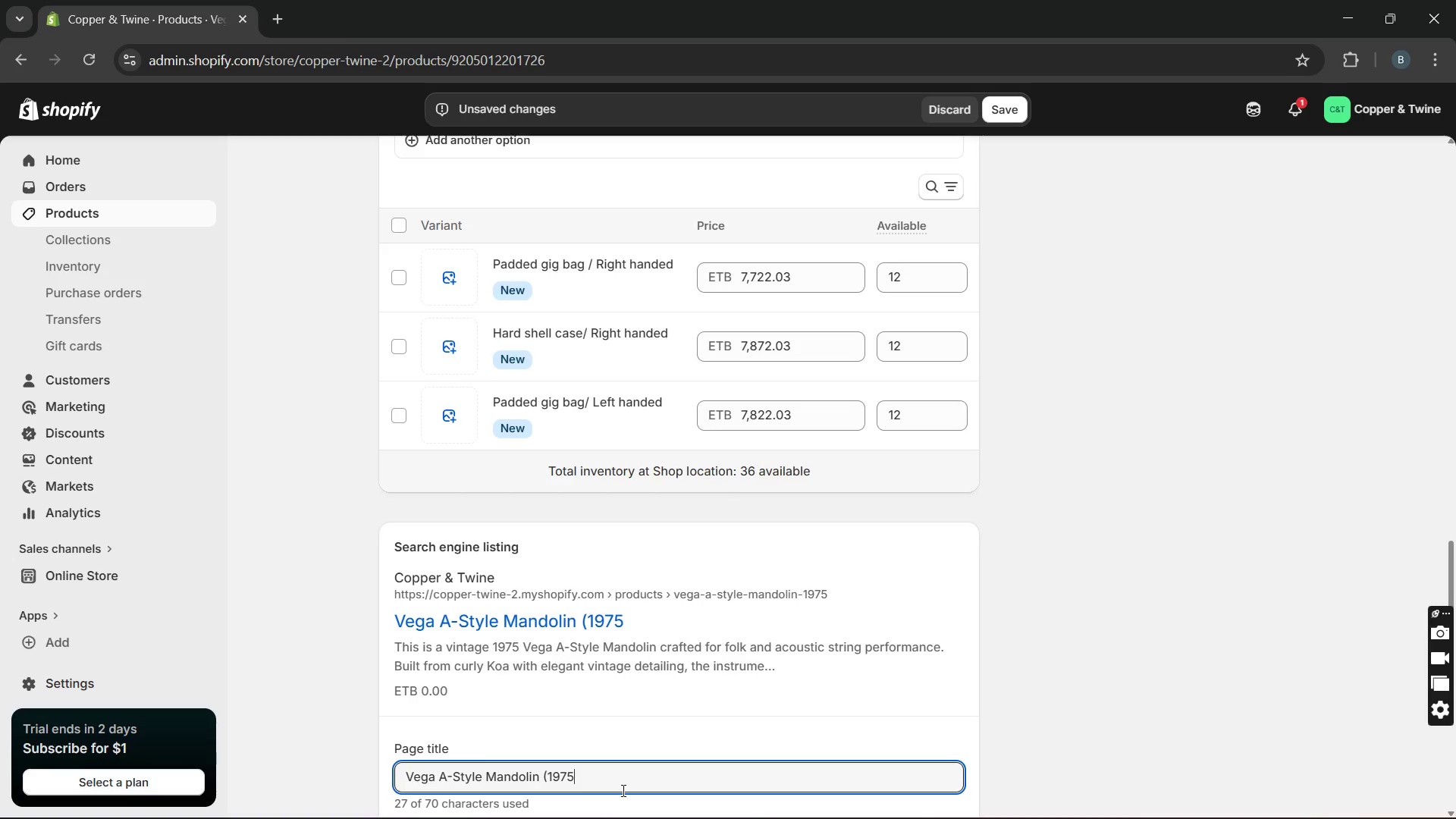 
key(ArrowLeft)
 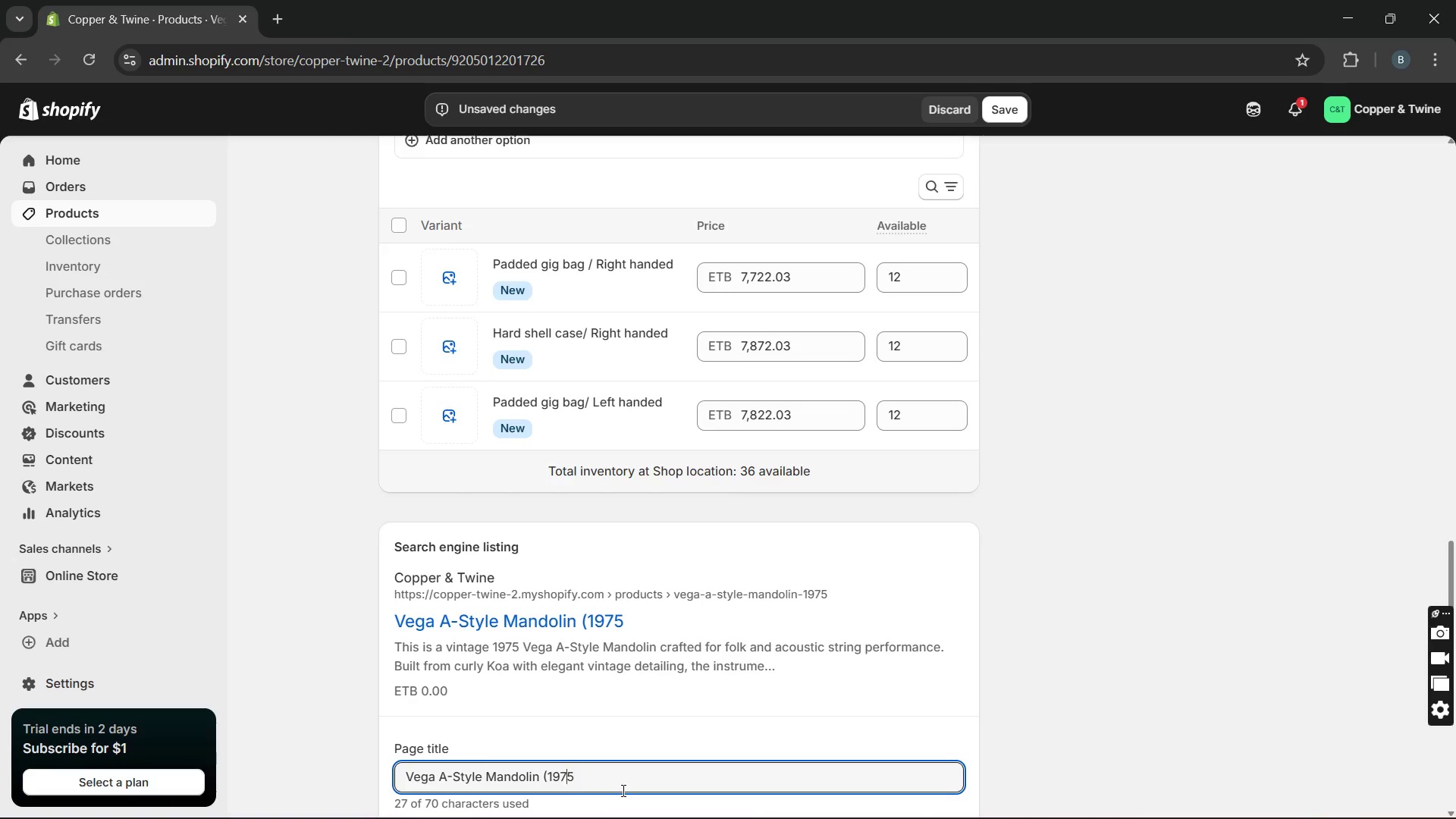 
key(ArrowLeft)
 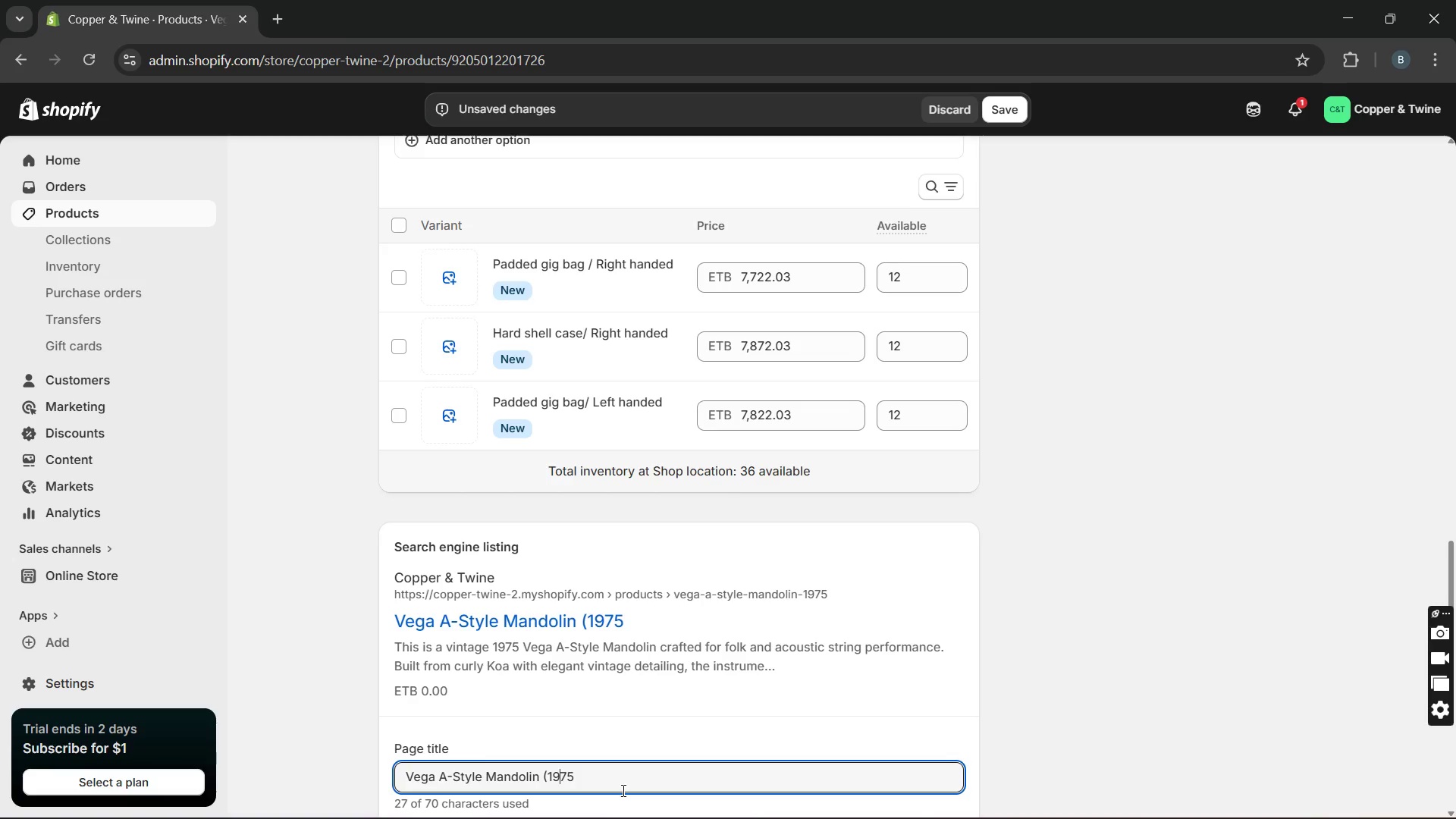 
key(ArrowLeft)
 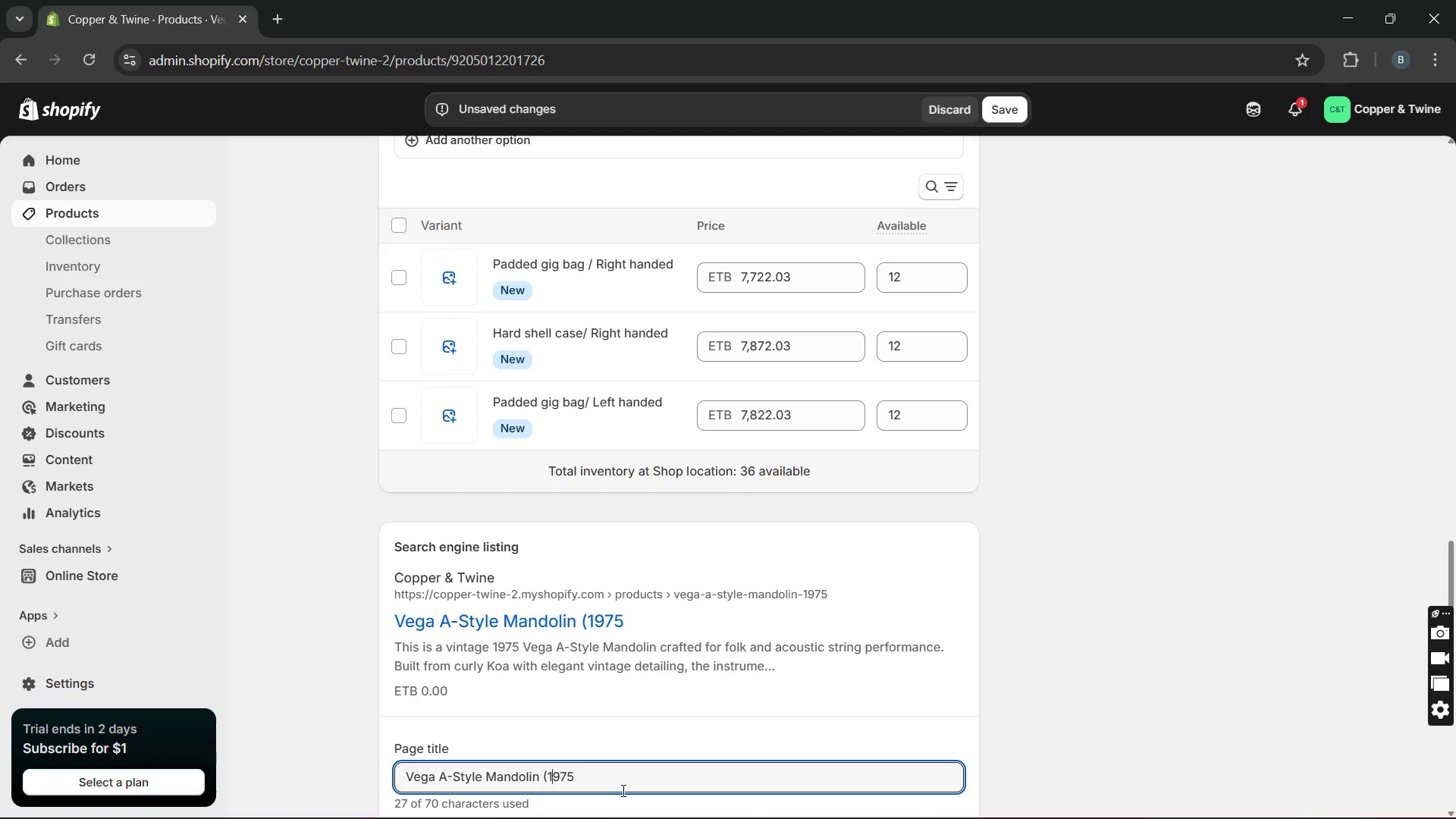 
key(ArrowLeft)
 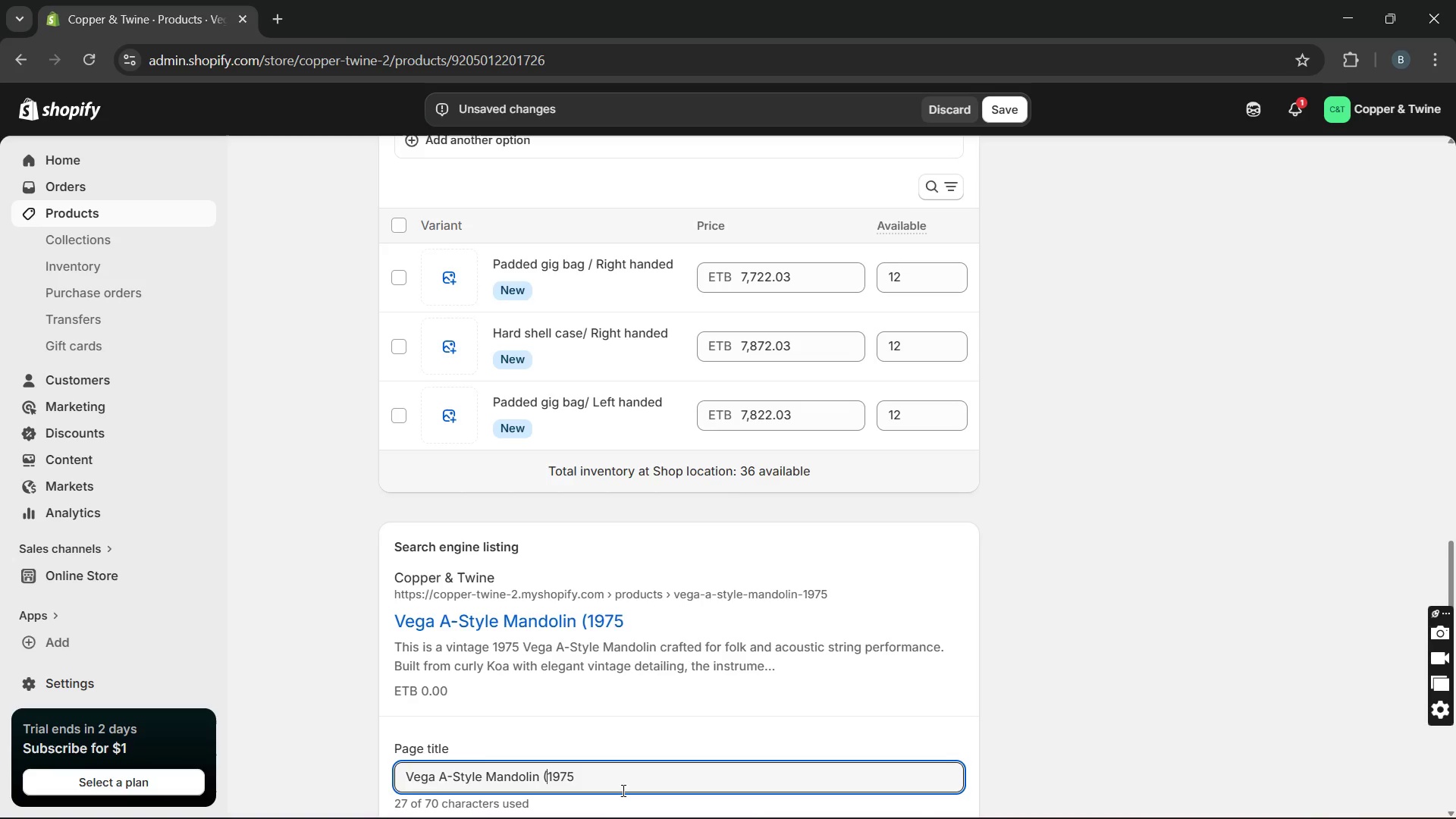 
key(Backspace)
 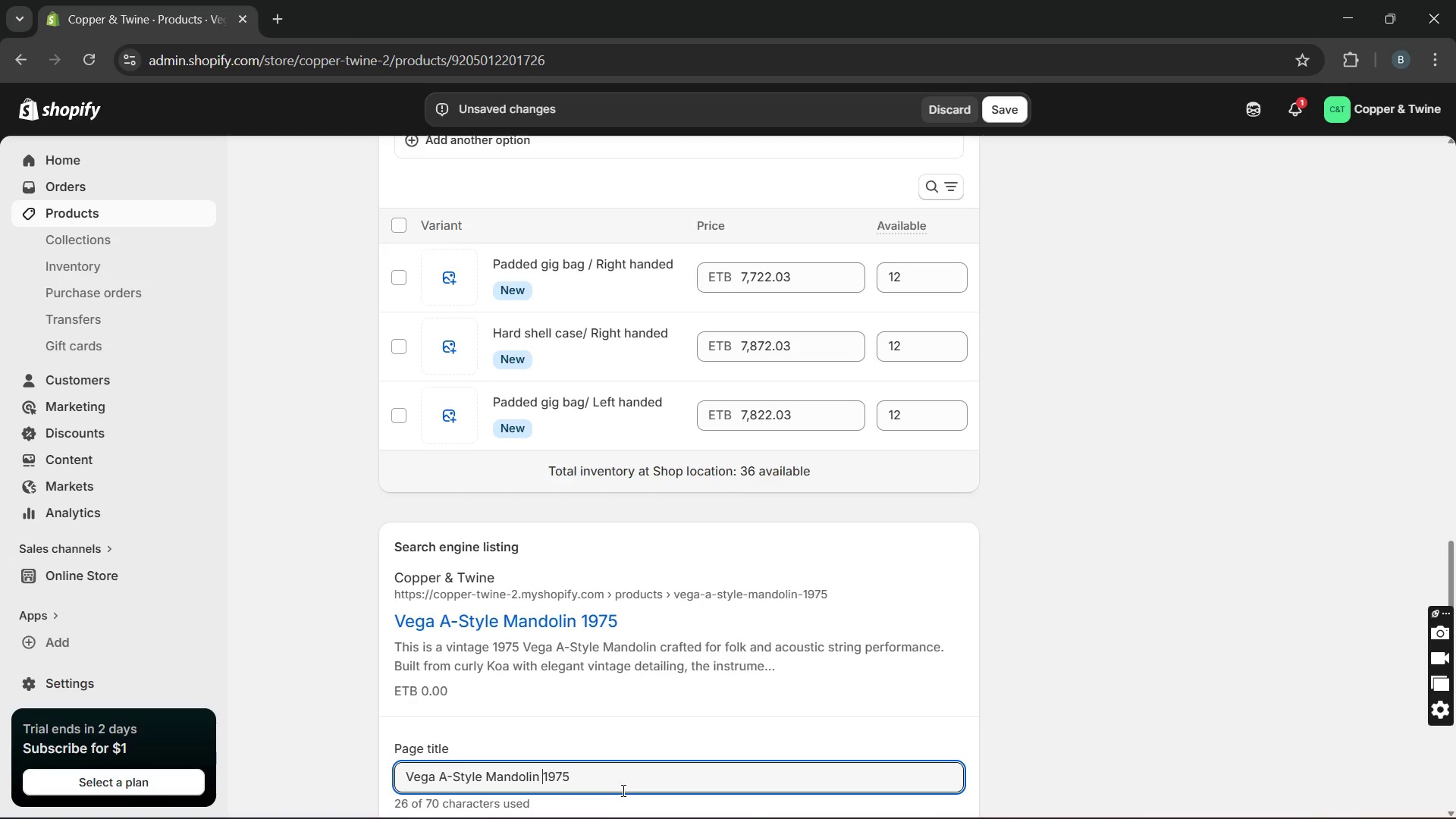 
wait(26.23)
 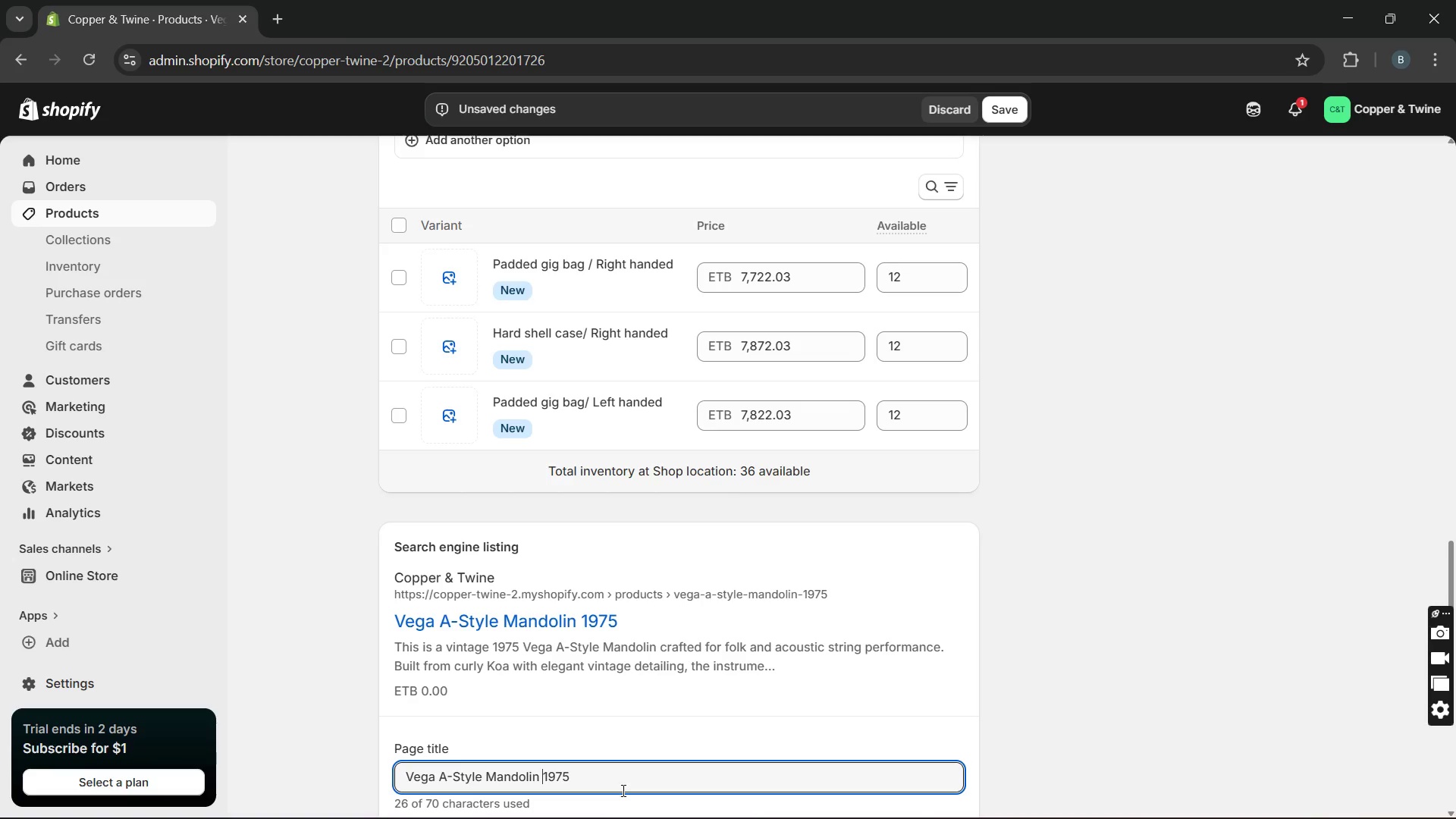 
left_click([587, 273])
 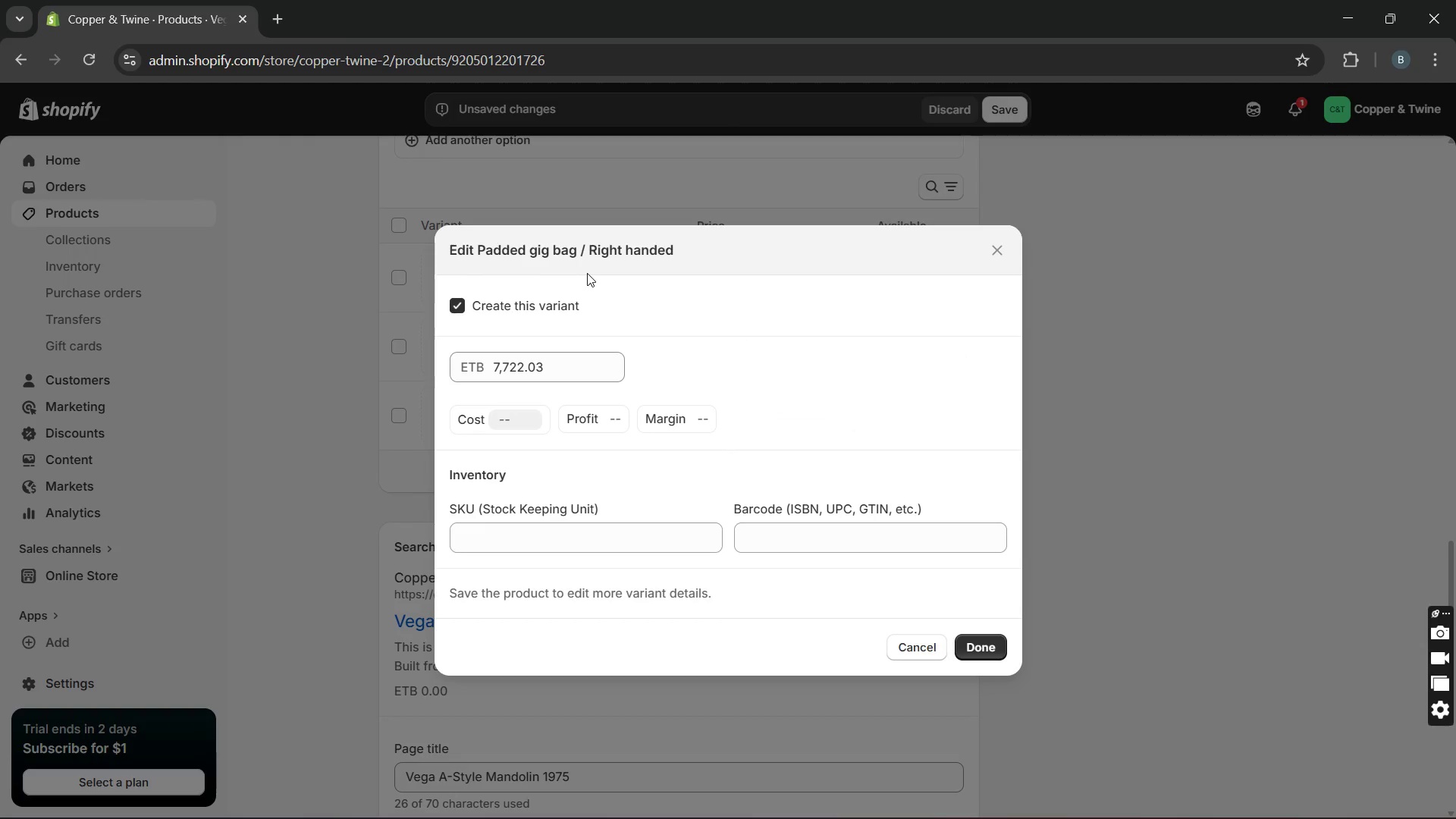 
wait(8.2)
 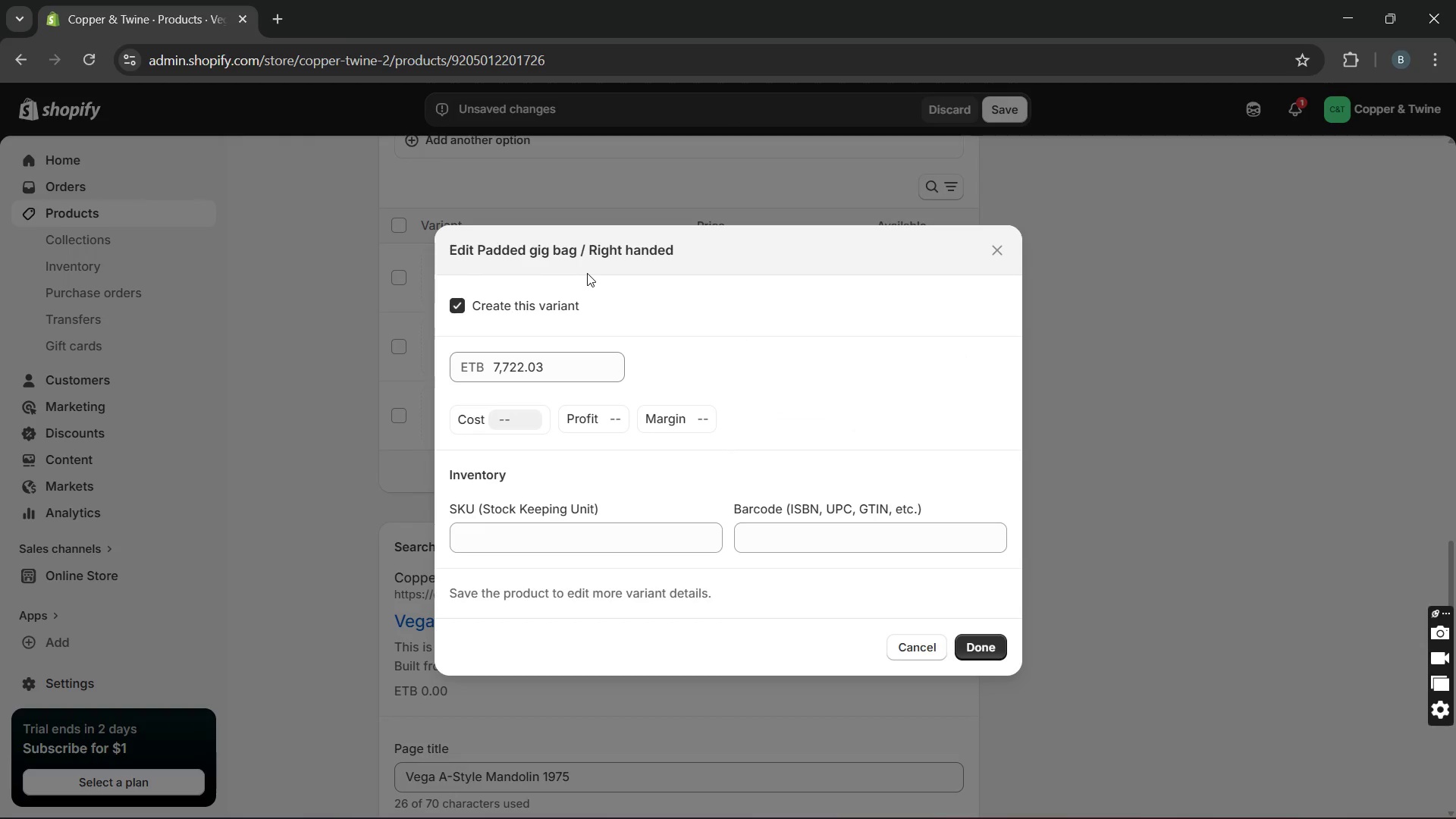 
left_click([516, 532])
 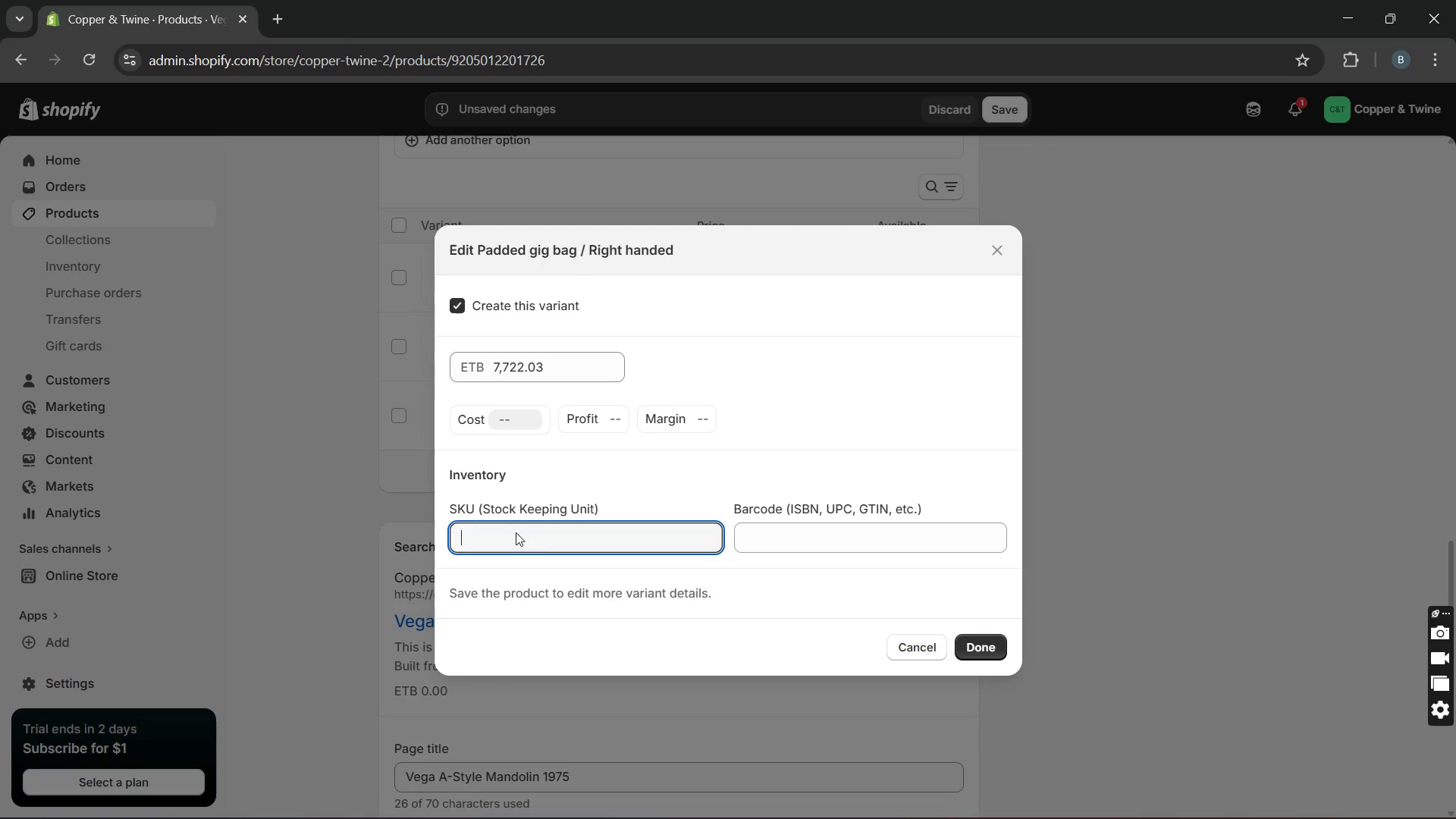 
type(CT-00037-RH-PGB)
 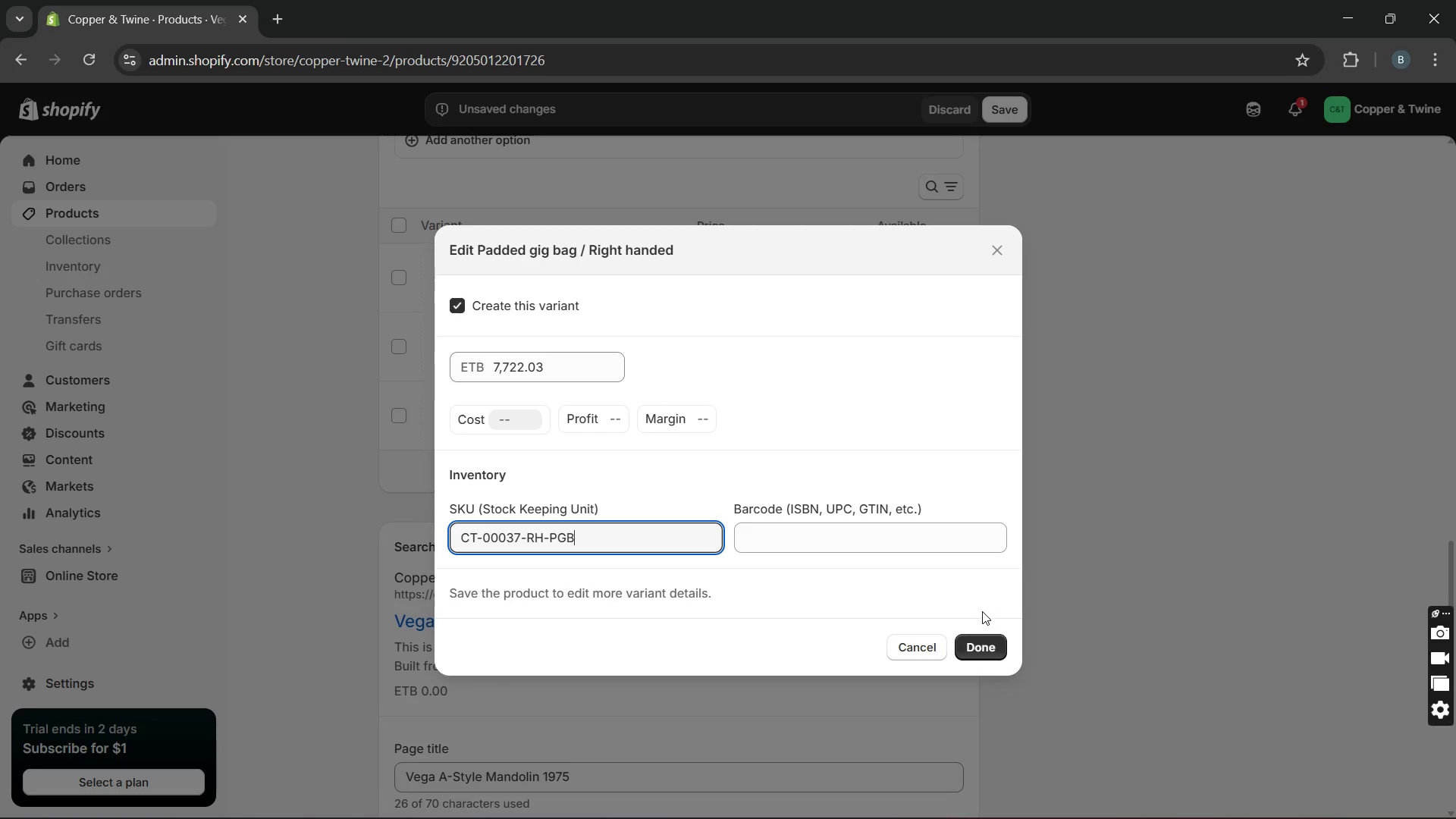 
left_click([977, 632])
 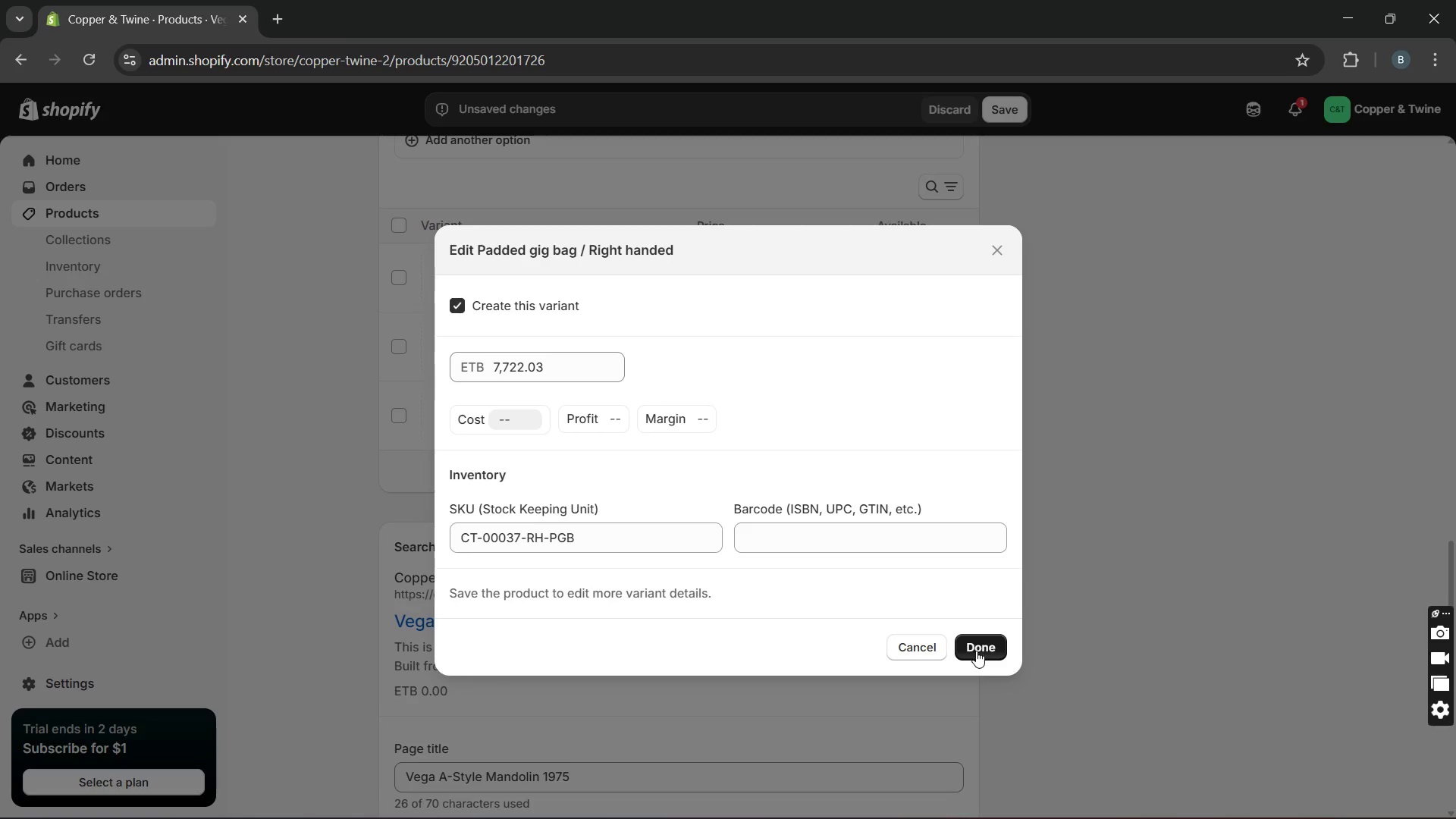 
left_click([976, 651])
 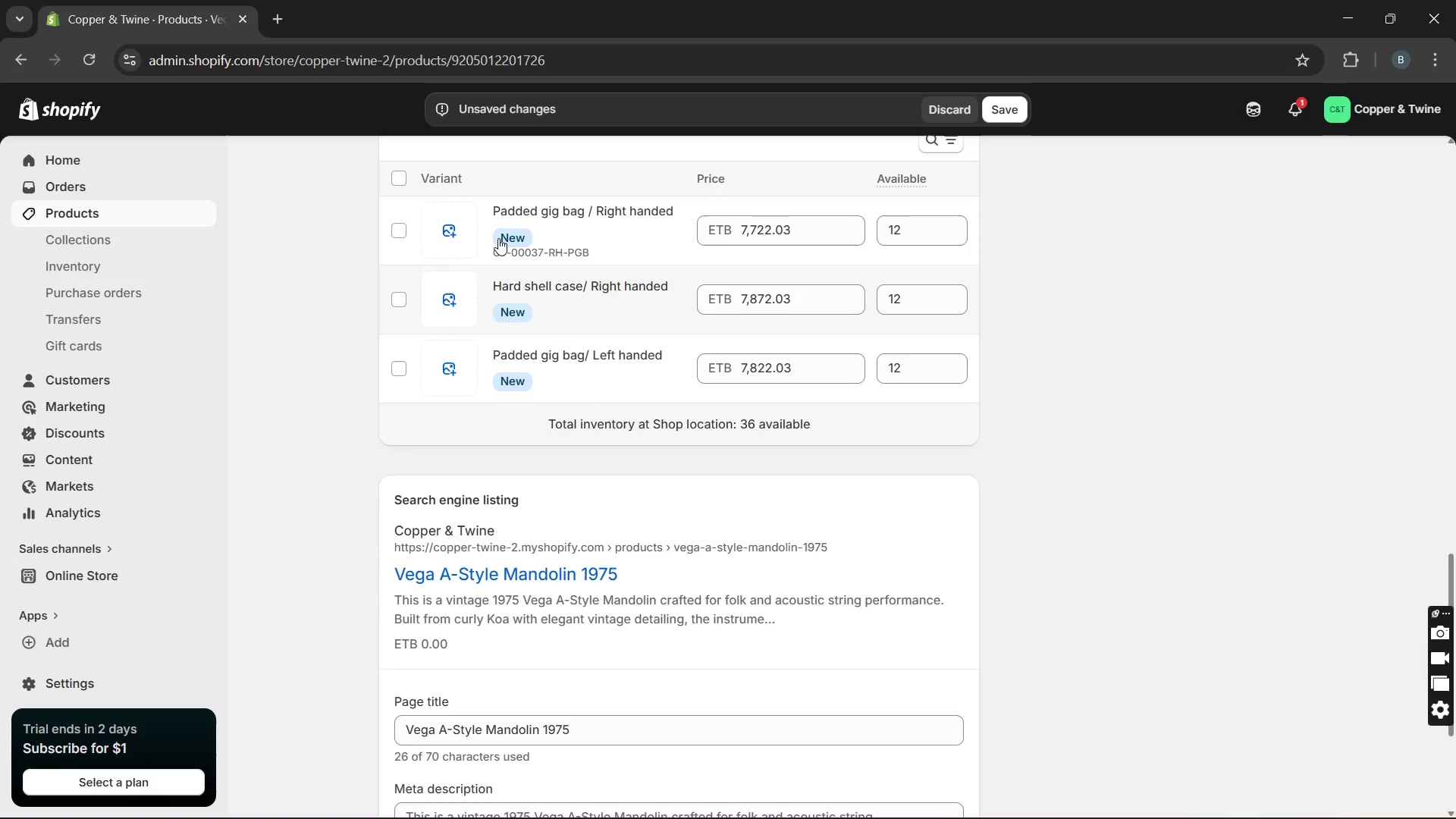 
left_click([525, 287])
 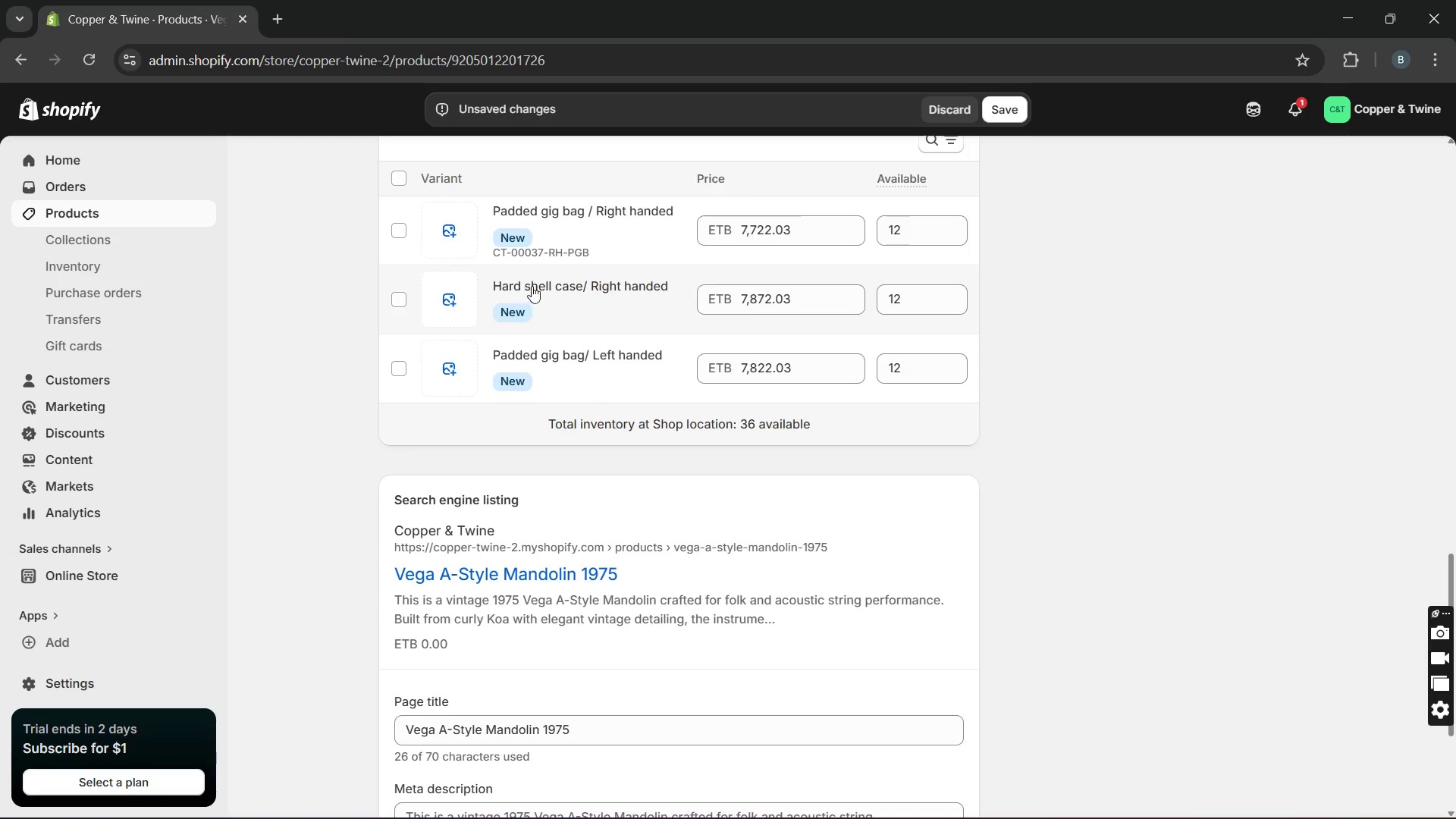 
mouse_move([551, 306])
 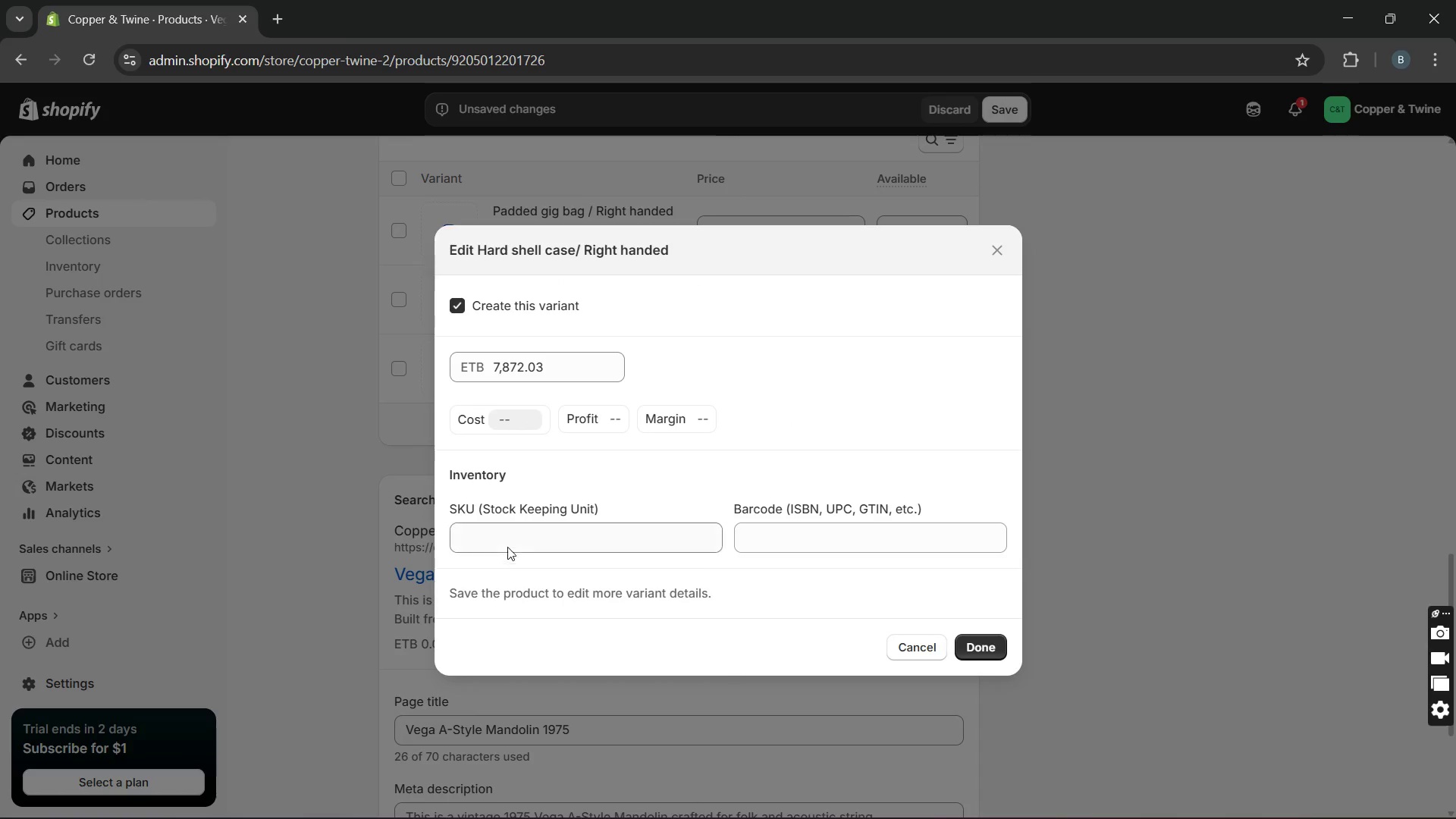 
left_click([507, 543])
 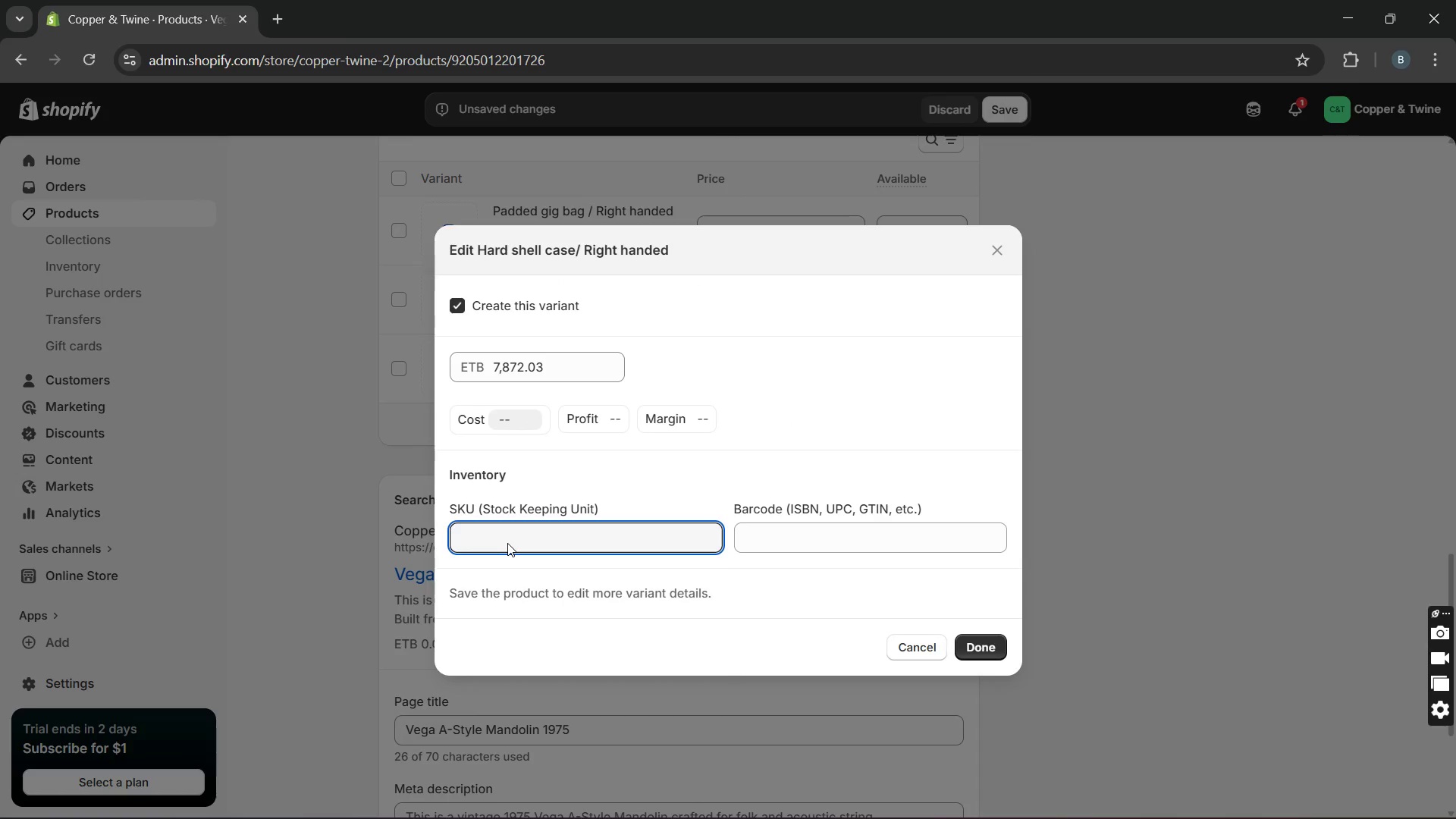 
type(CT-00037-)
 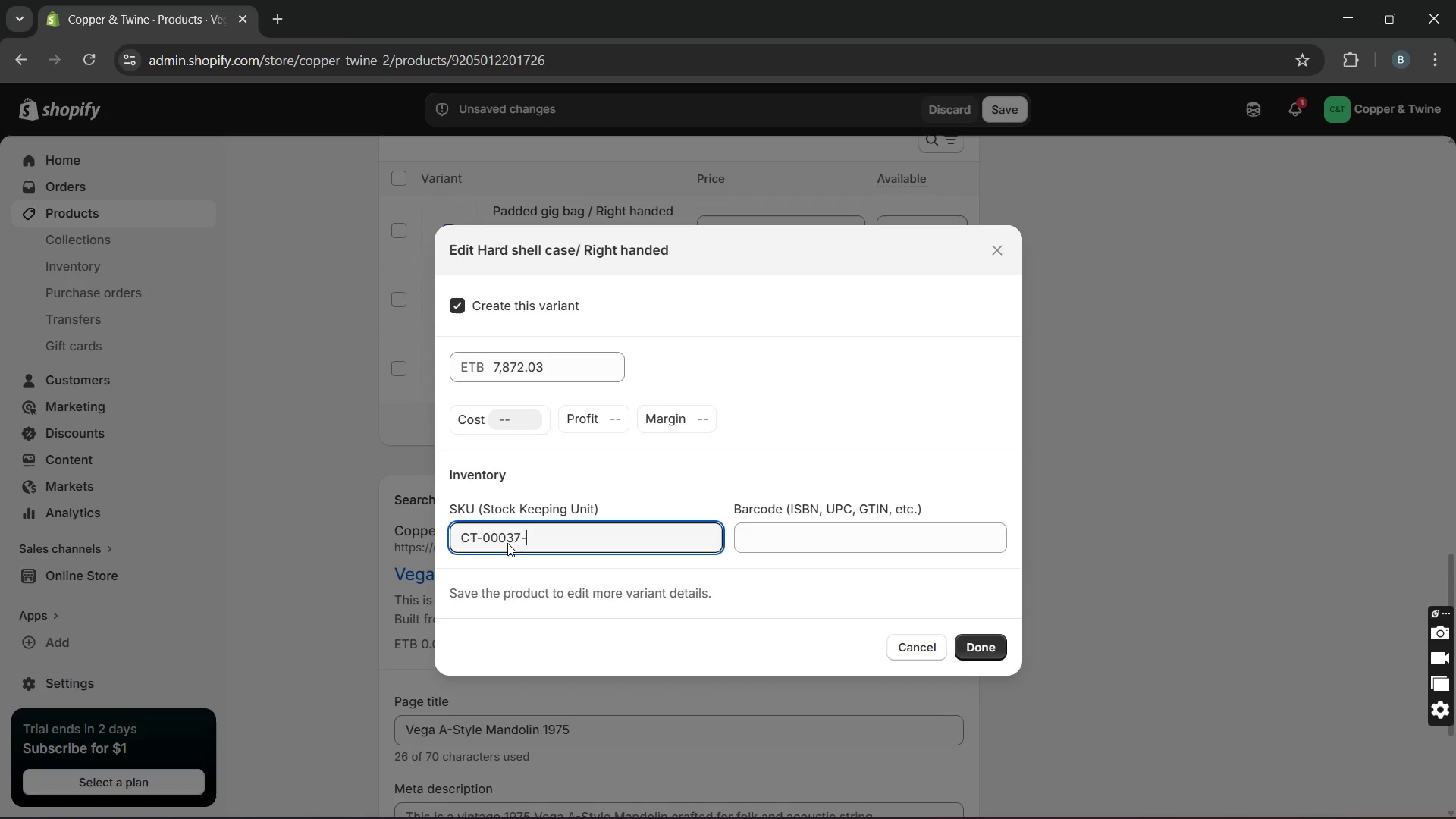 
type(RH-PGB)
 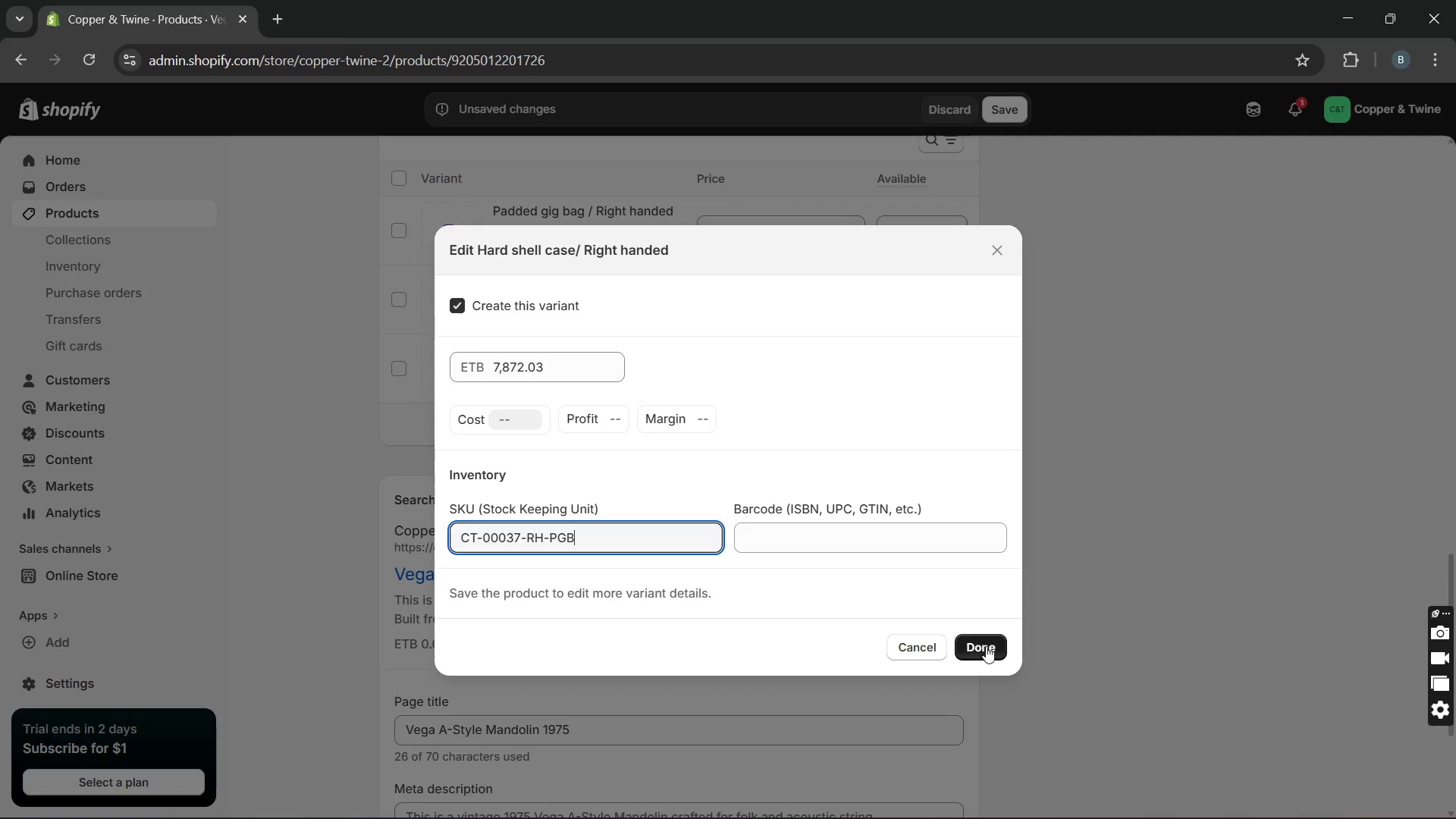 
left_click([989, 649])
 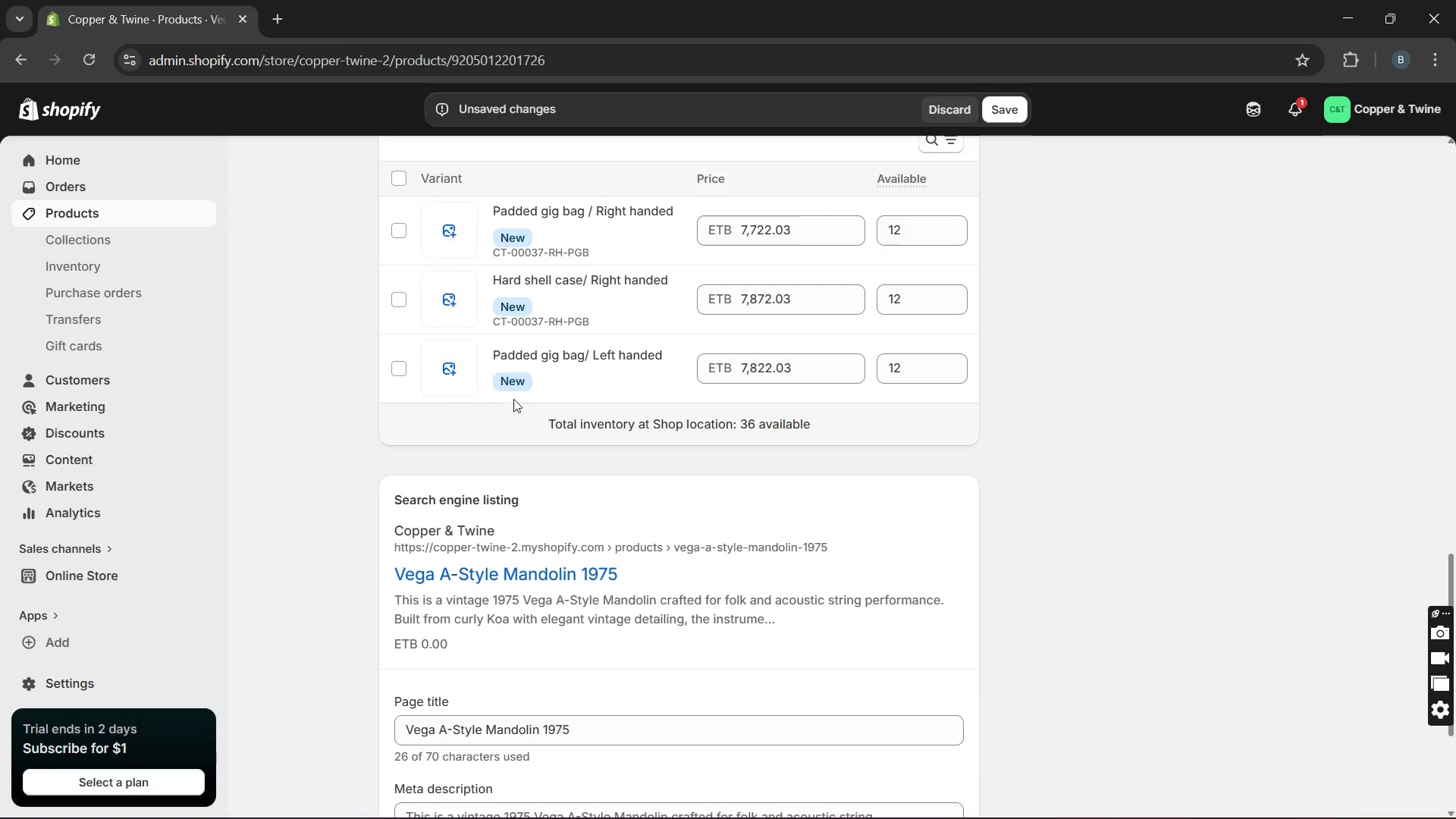 
left_click([515, 384])
 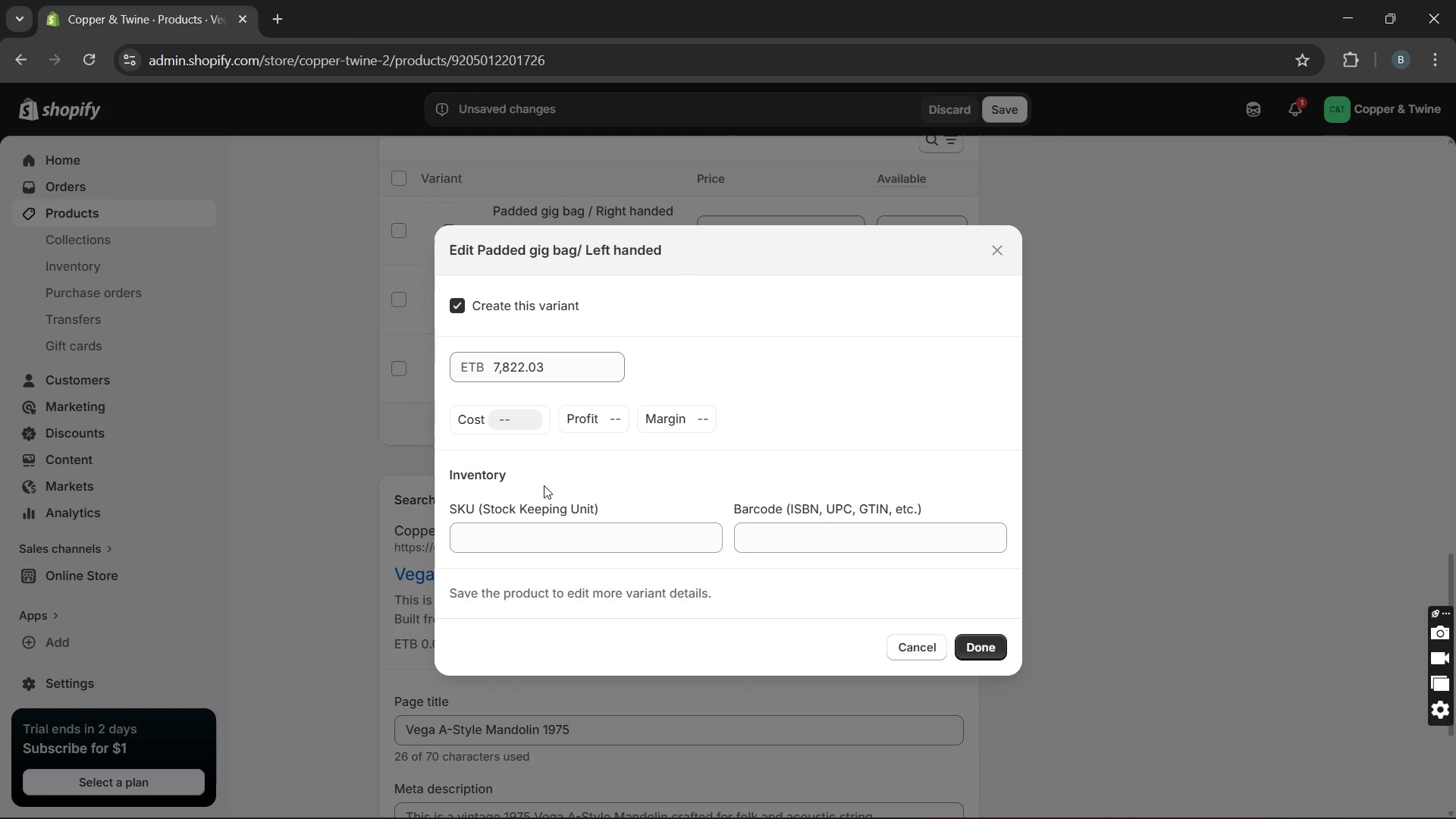 
left_click([540, 526])
 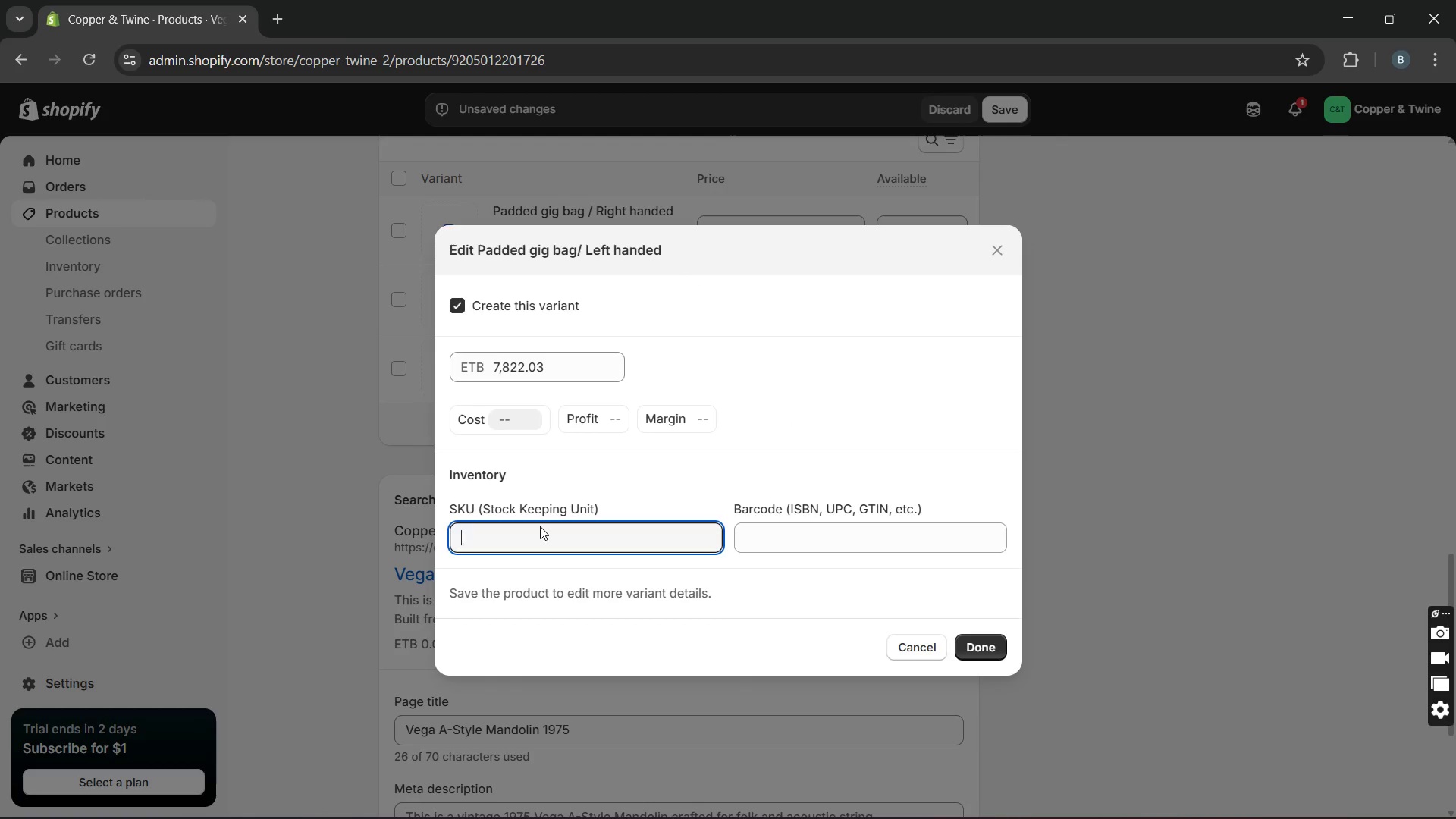 
type(CT-000)
 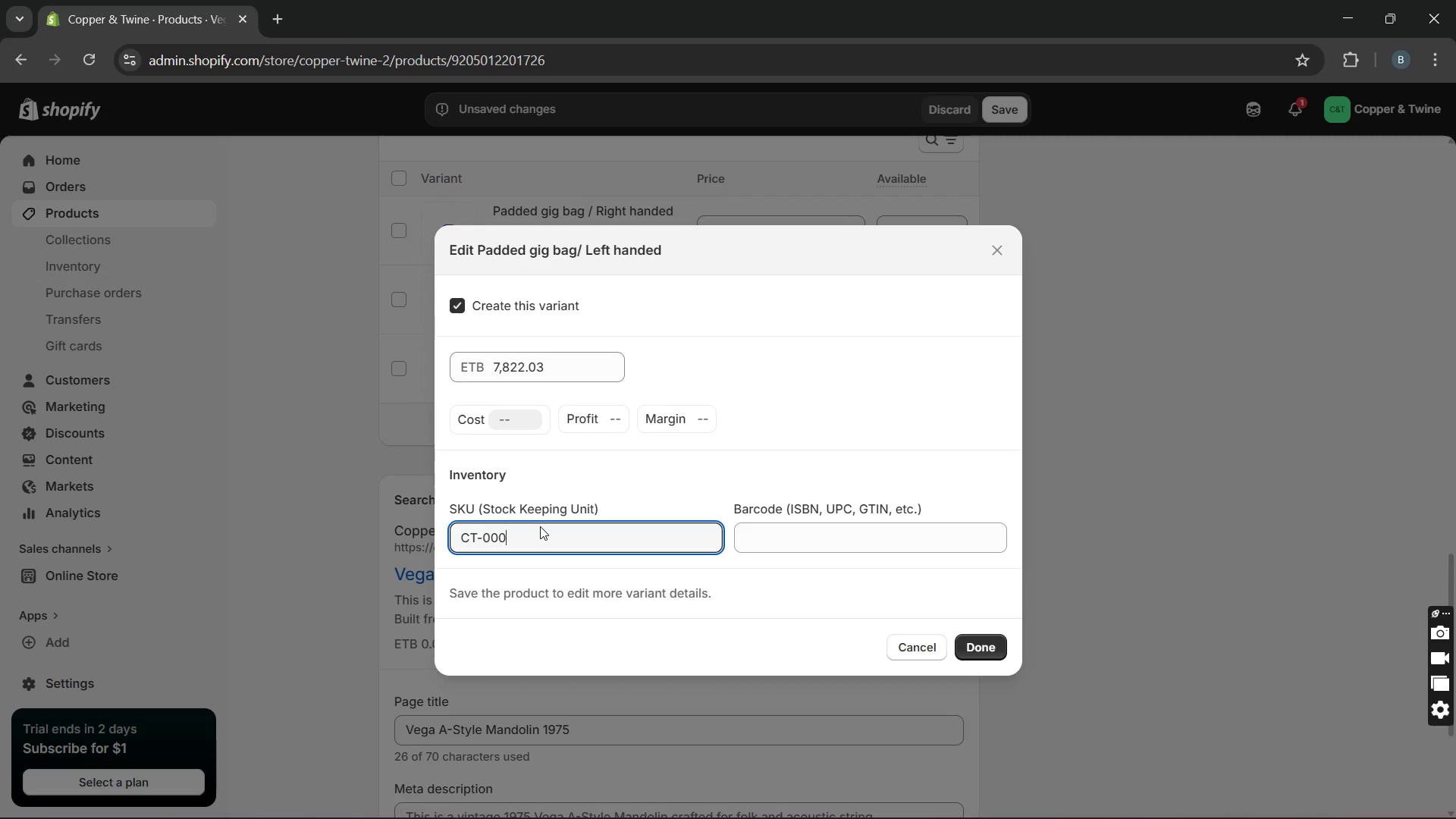 
wait(8.36)
 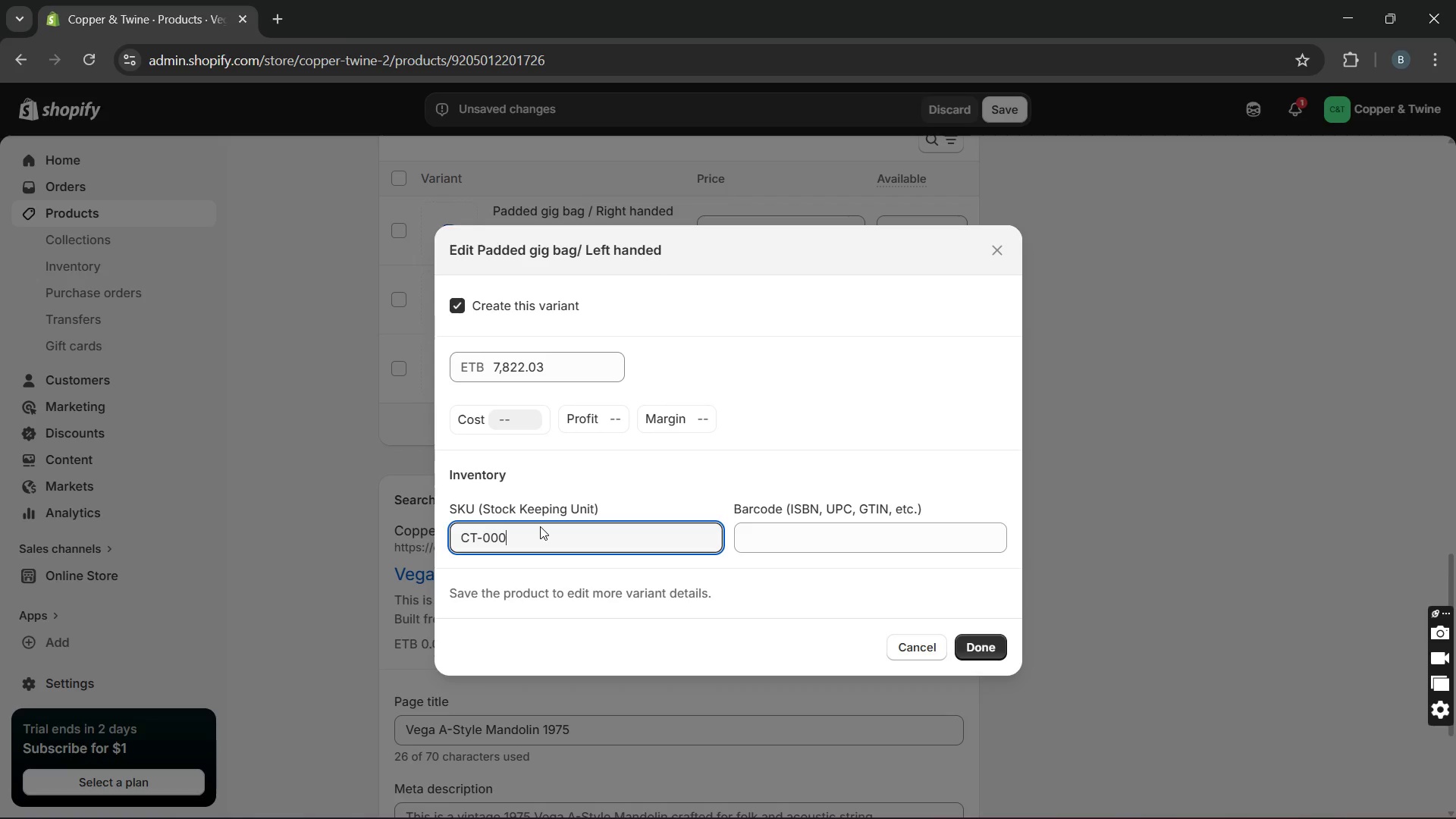 
type(37)
 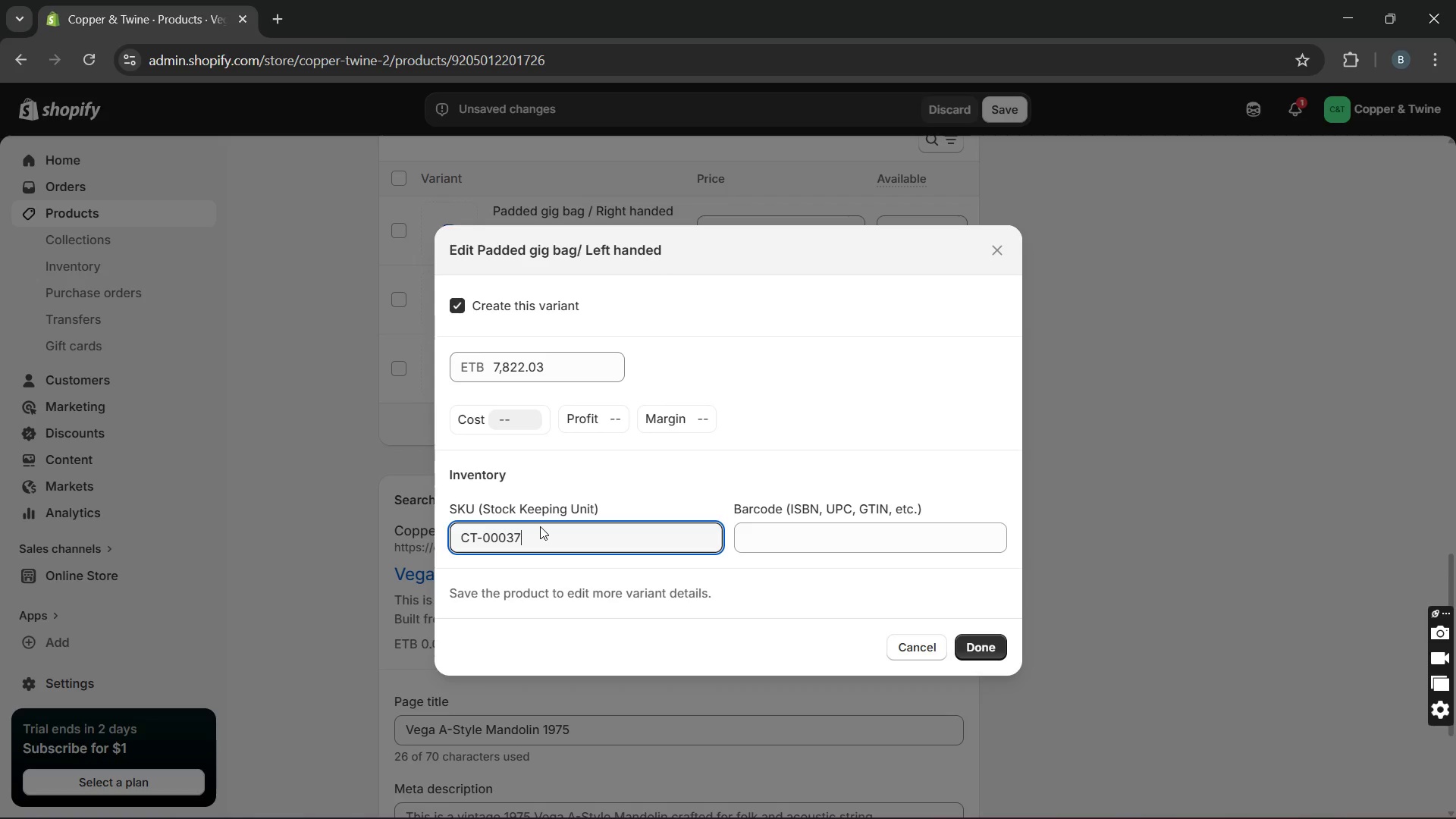 
wait(8.55)
 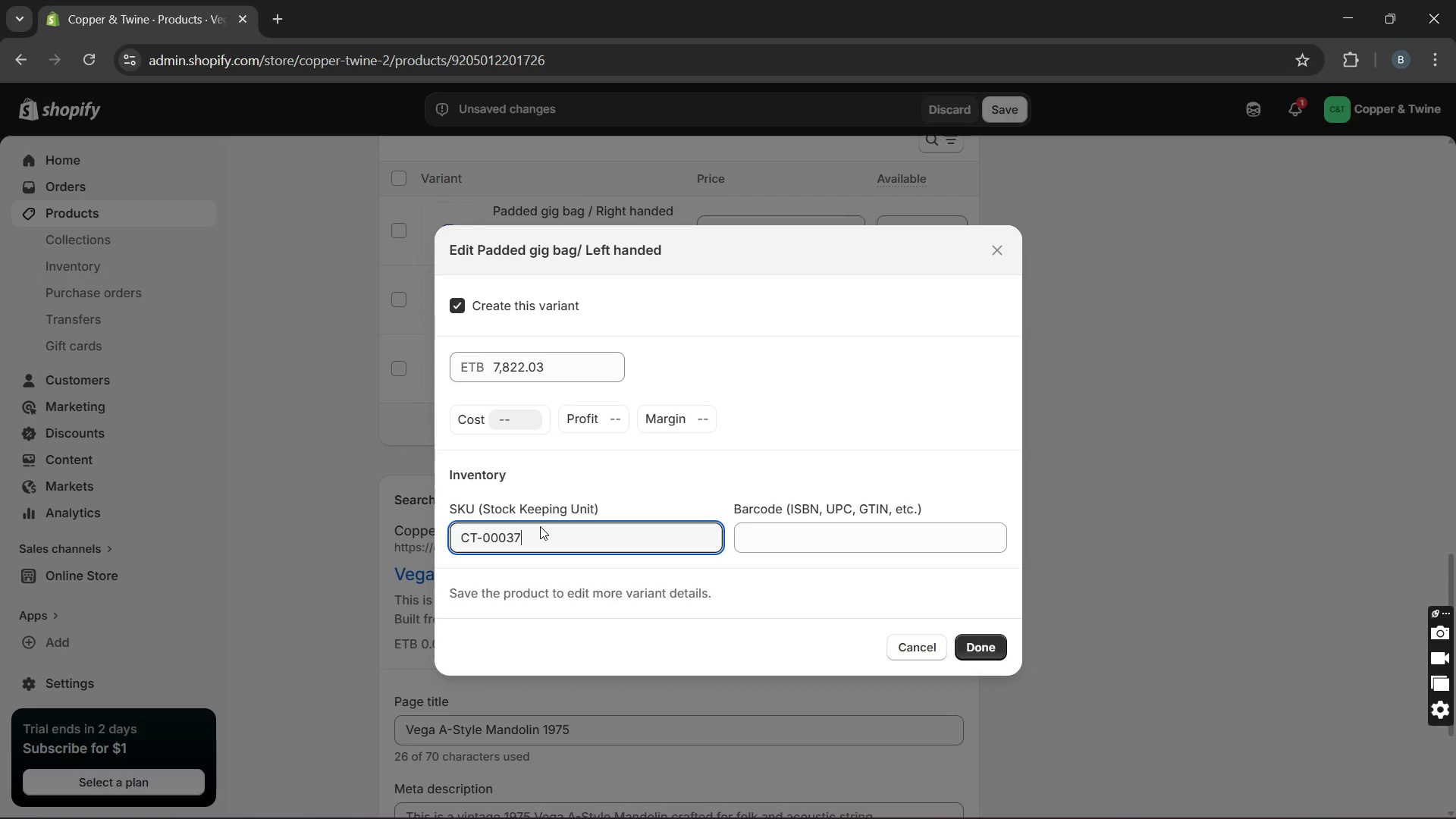 
key(Minus)
 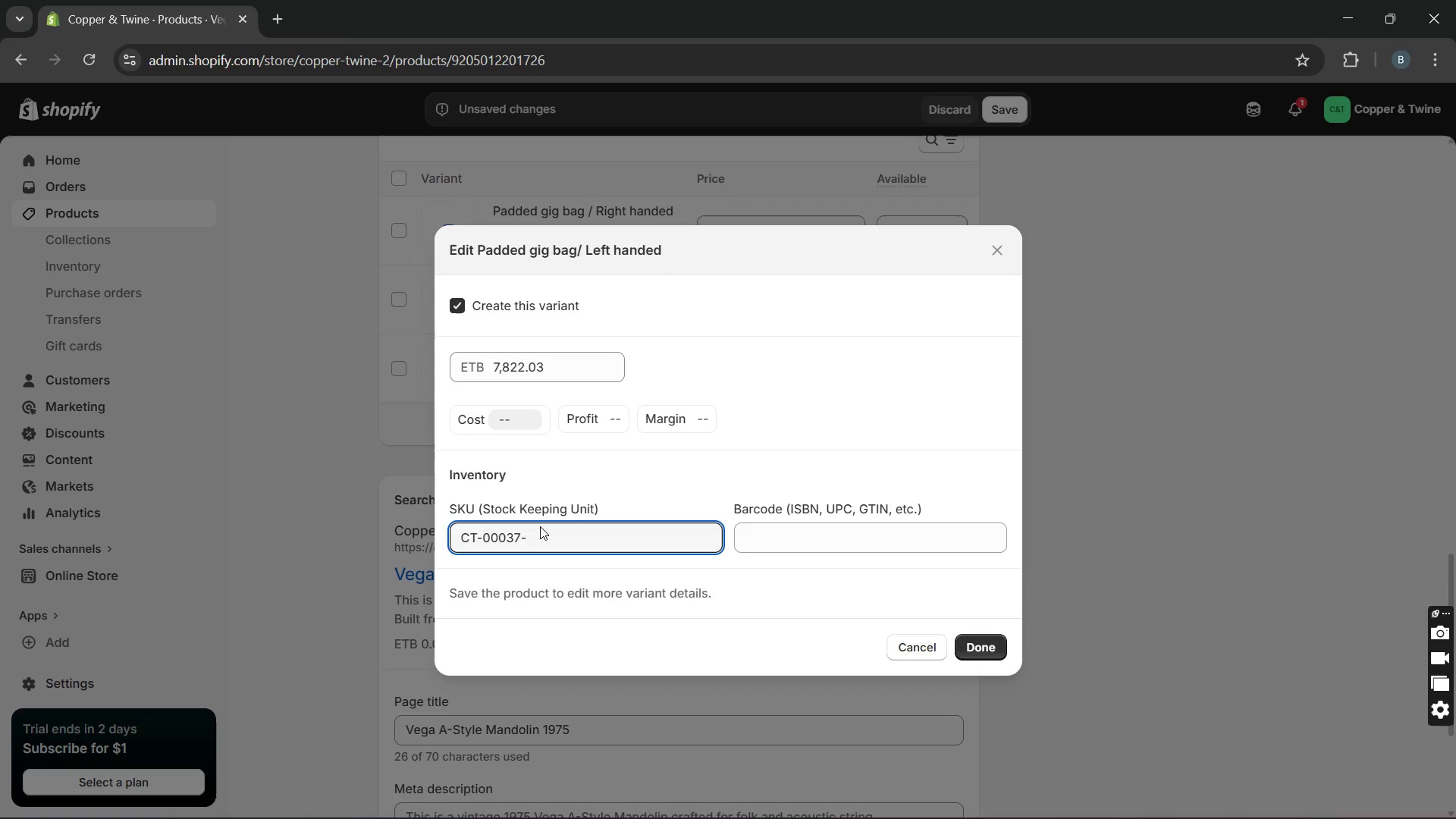 
type(LH-PGB)
 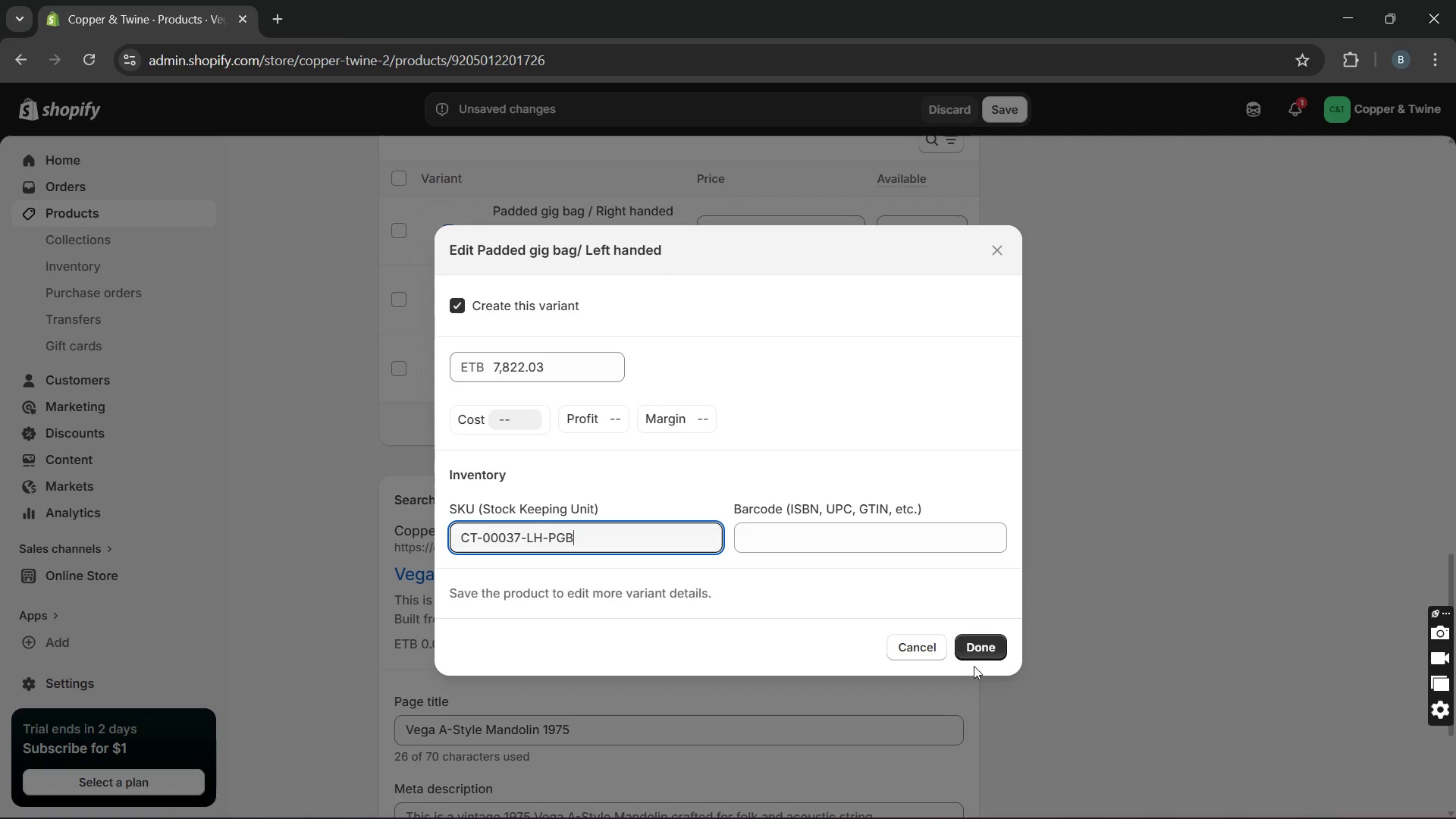 
left_click([974, 666])
 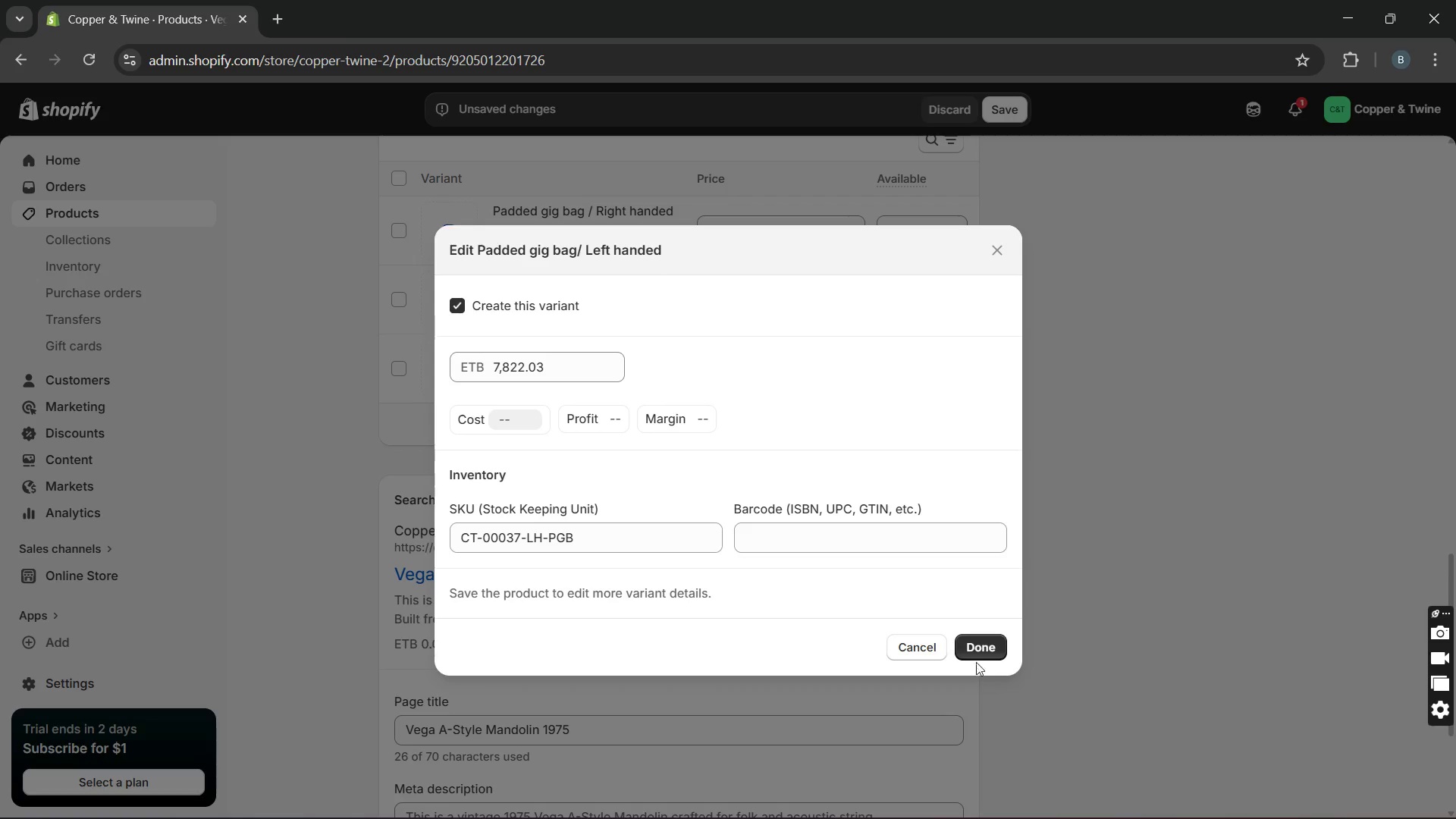 
left_click([982, 651])
 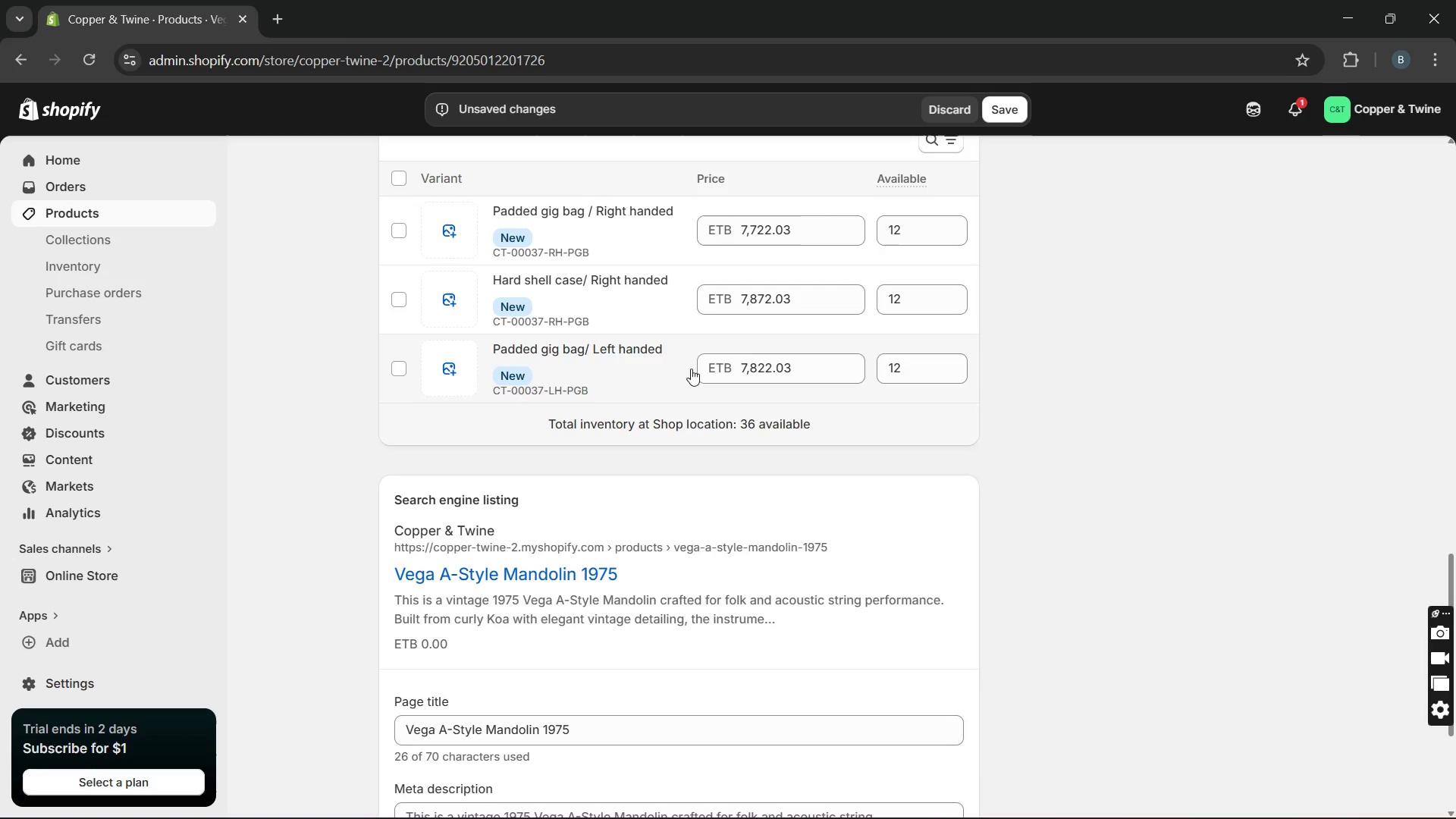 
left_click([638, 309])
 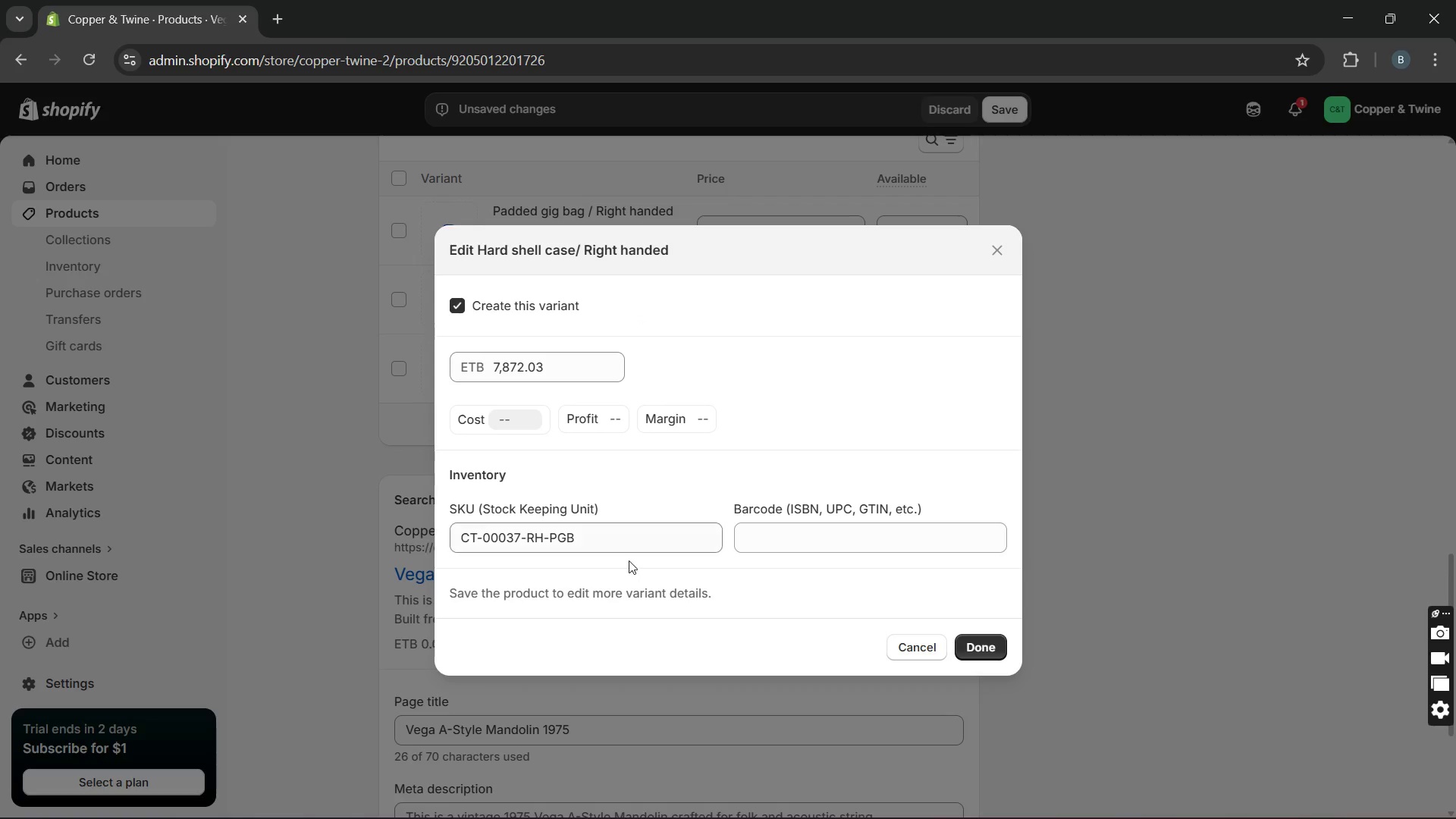 
left_click([620, 539])
 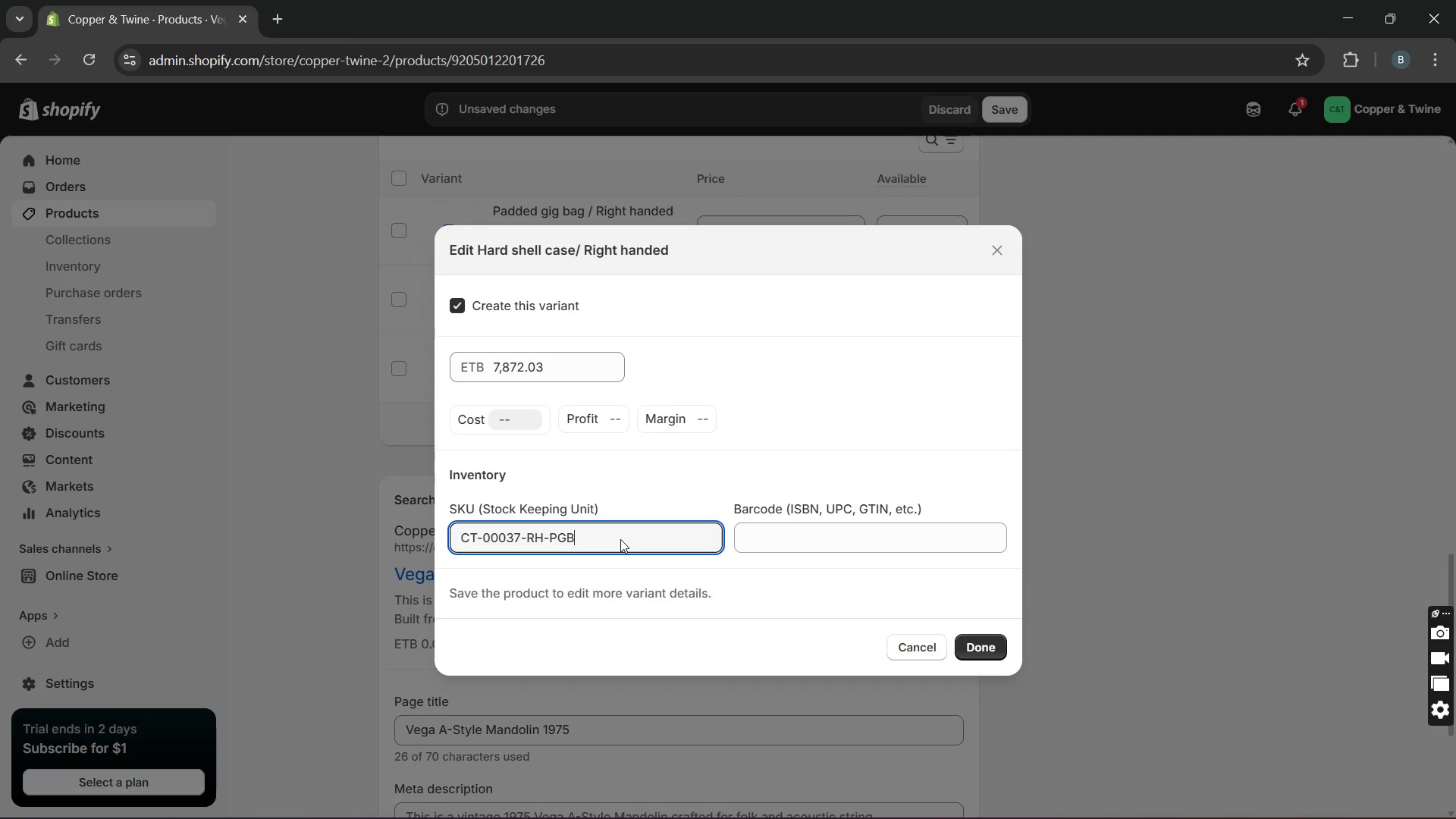 
key(Backspace)
key(Backspace)
key(Backspace)
type(HSC)
 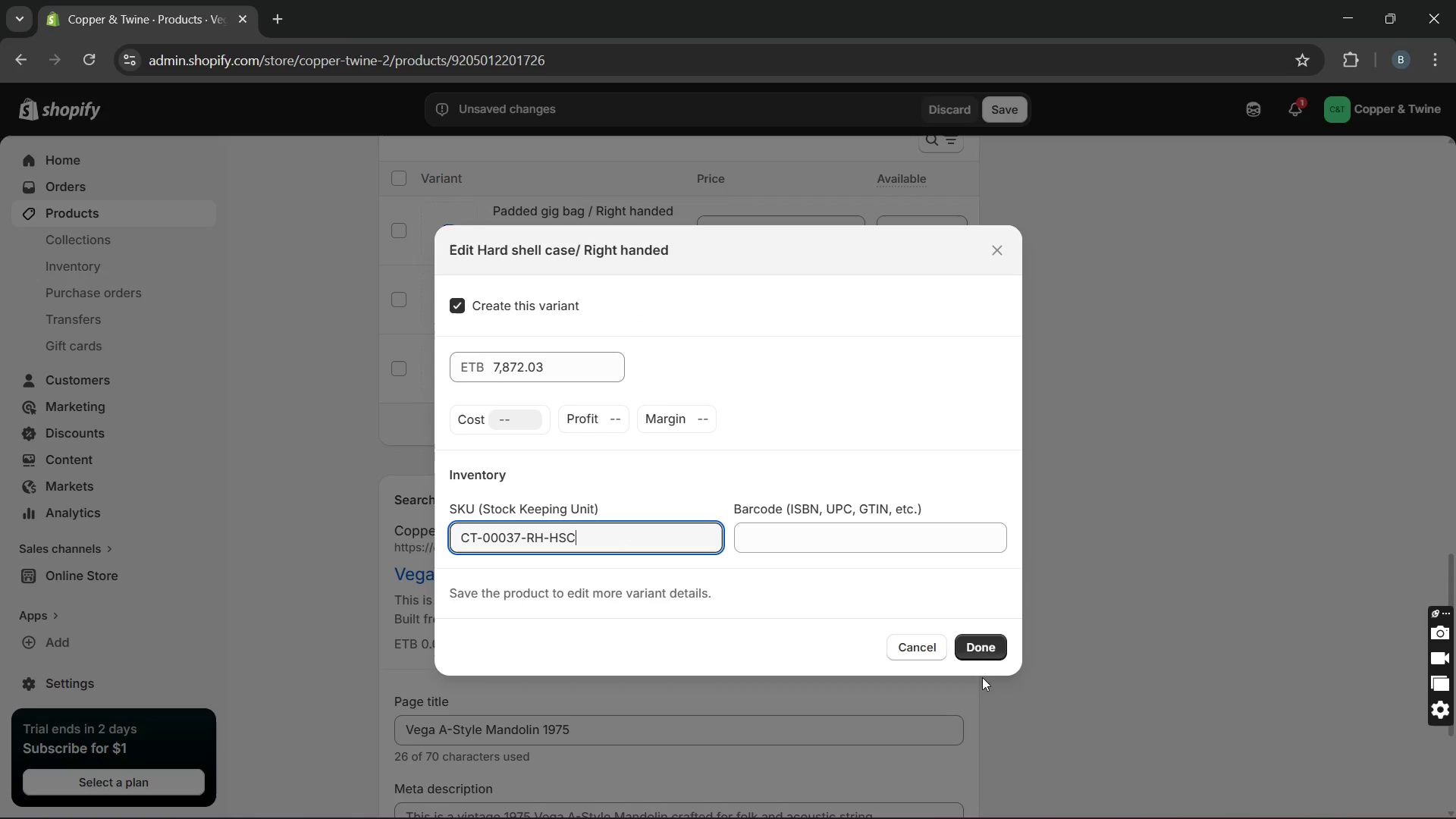 
left_click([983, 647])
 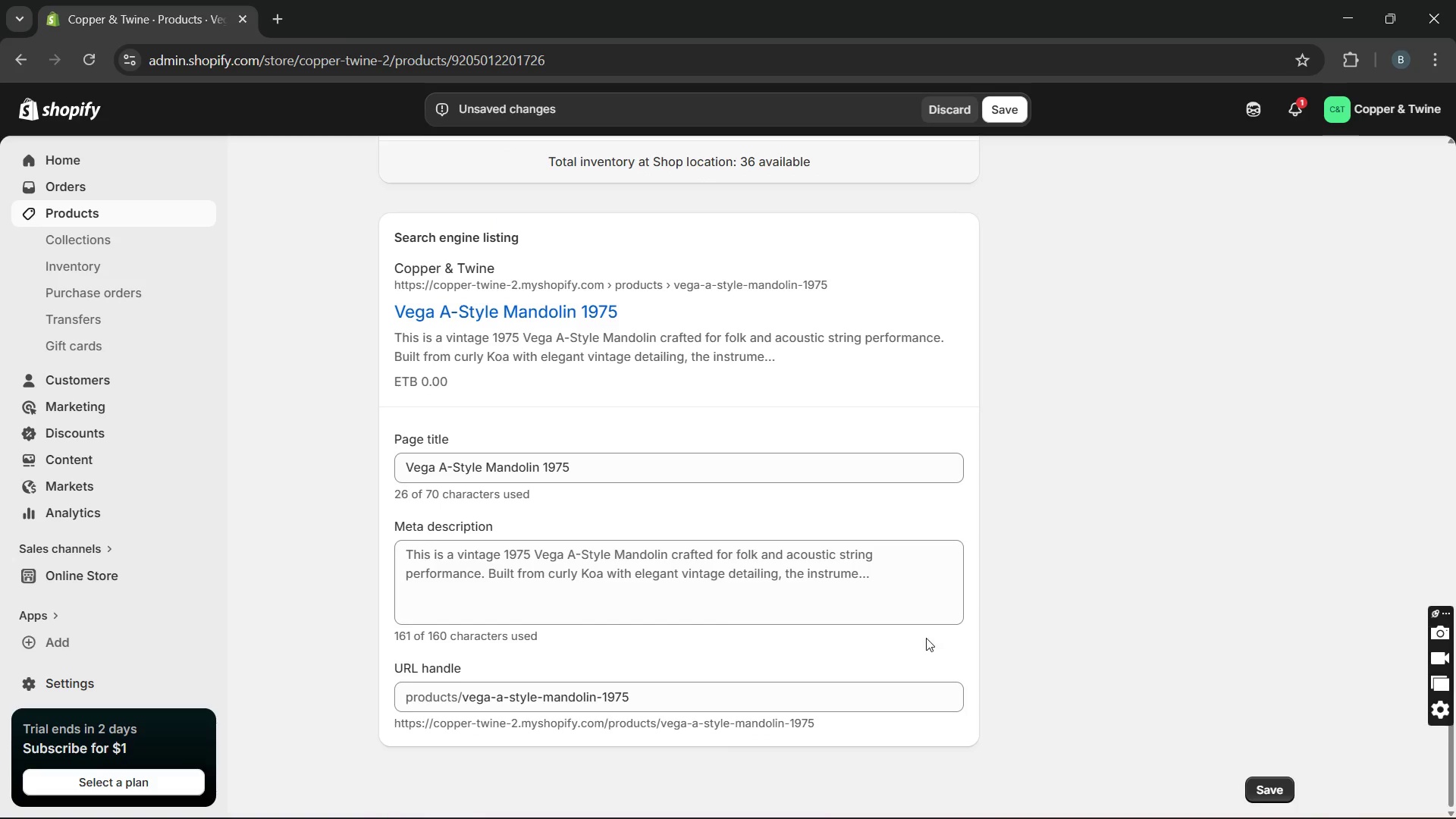 
double_click([848, 581])
 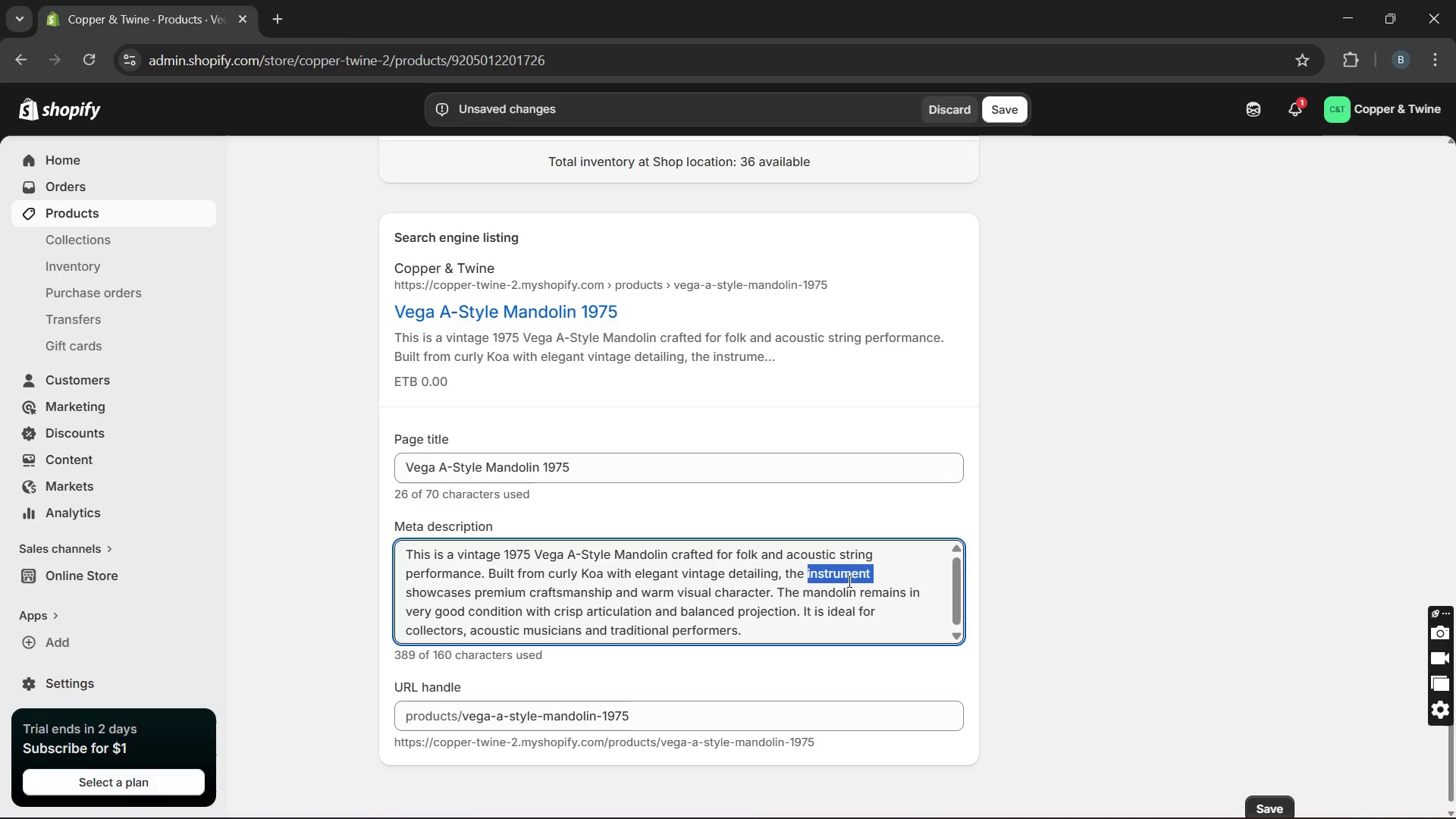 
triple_click([848, 581])
 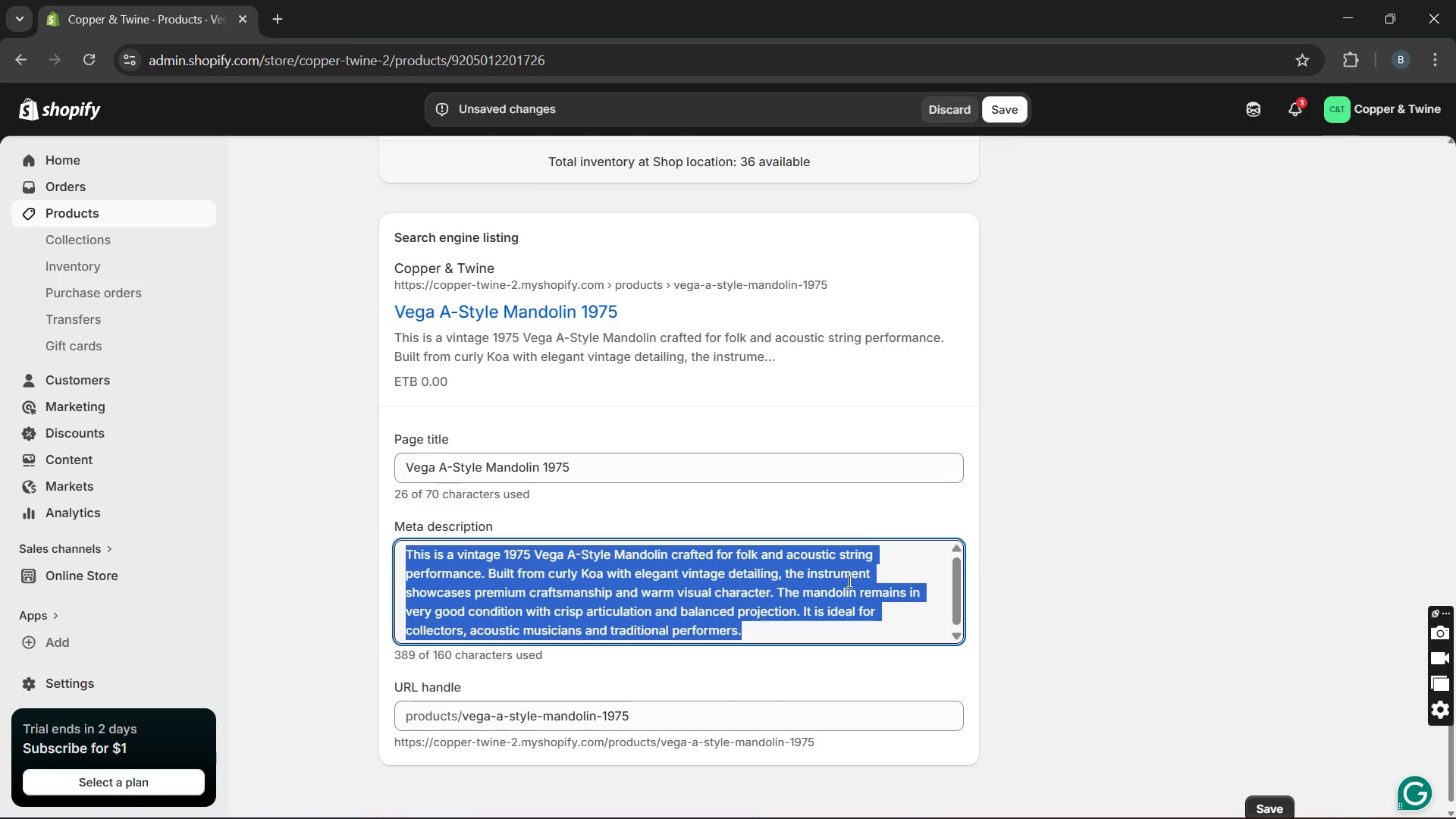 
wait(19.84)
 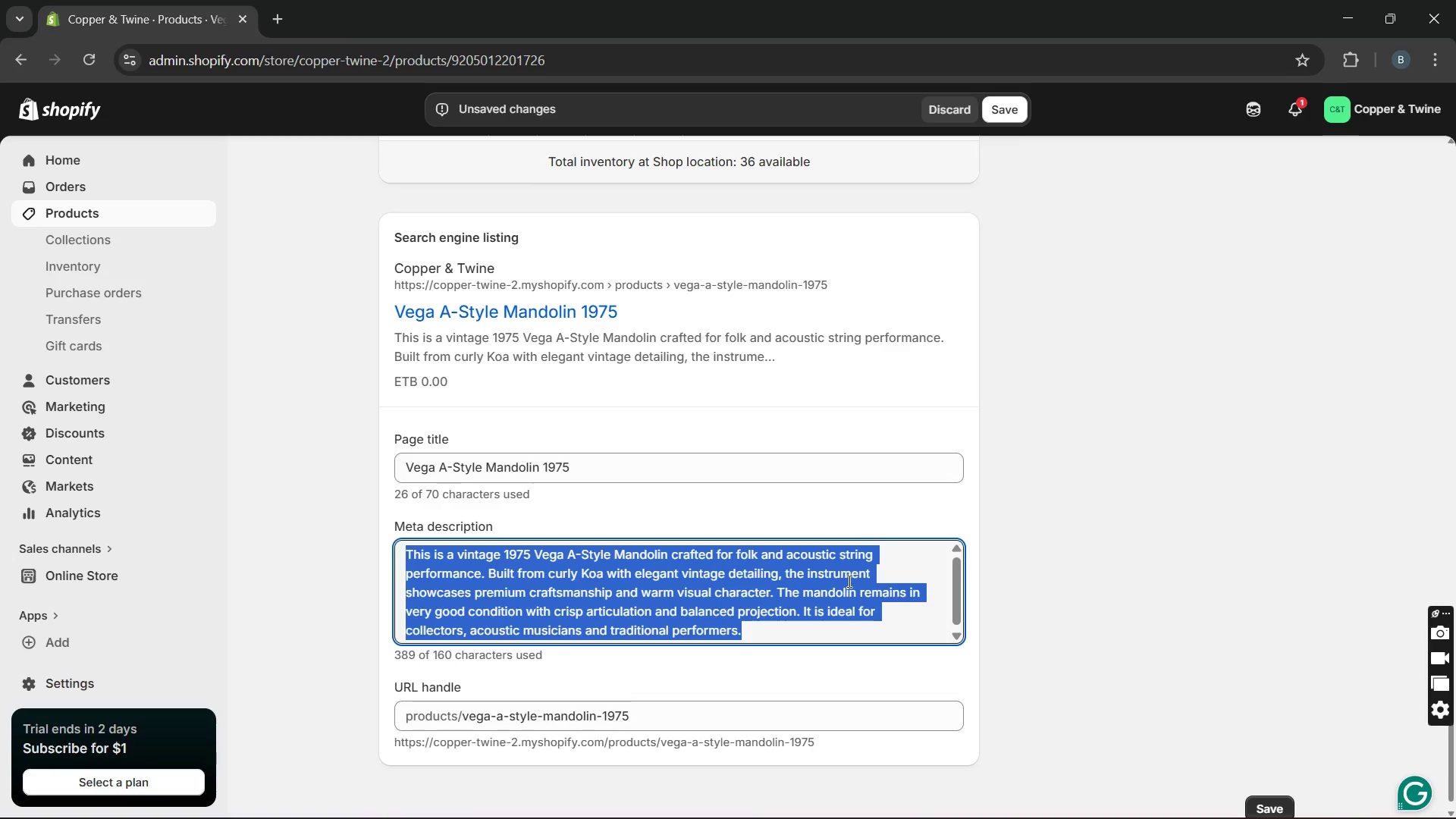 
type(Vintag)
 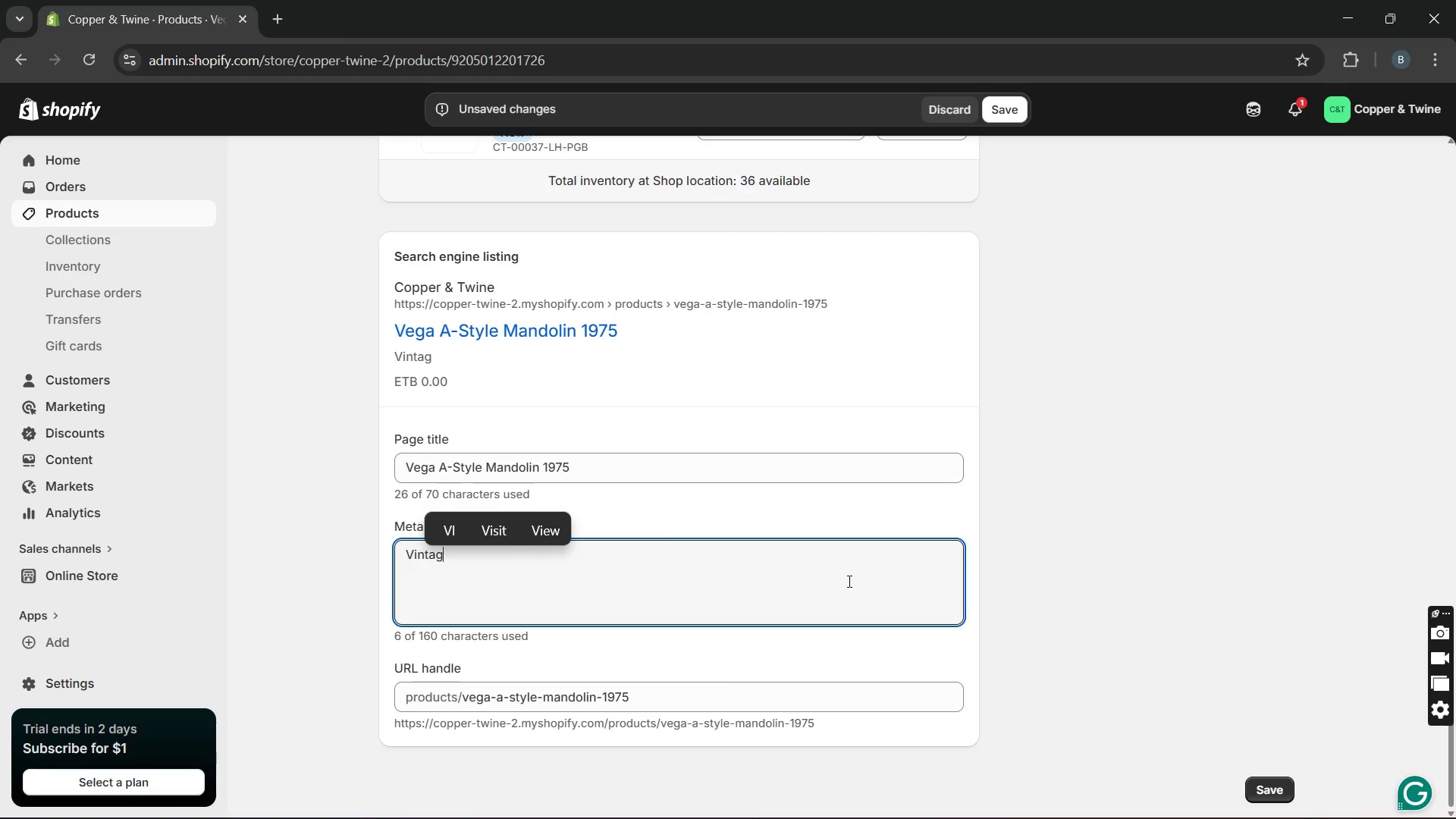 
key(Control+E)
 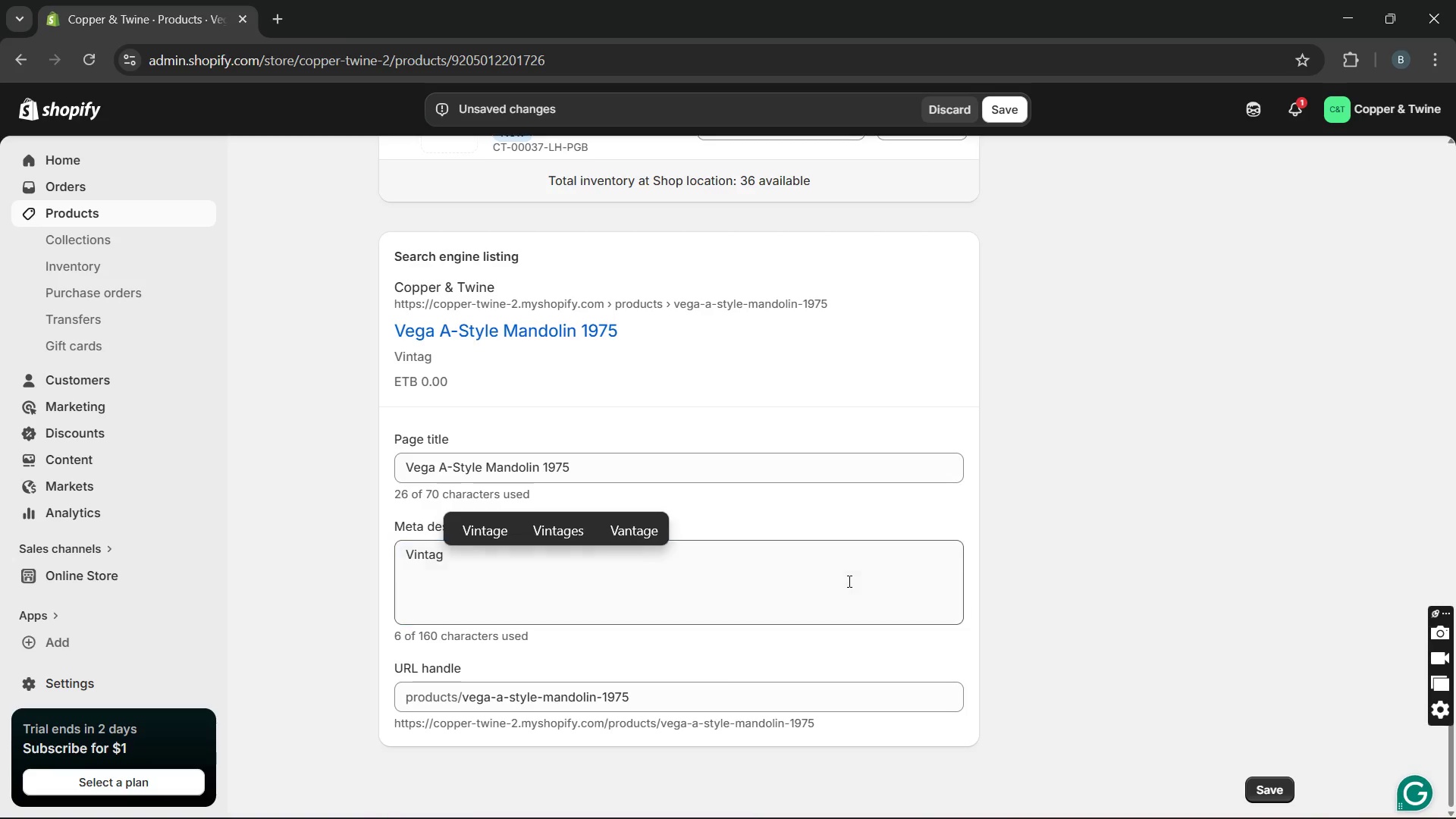 
key(Control+ControlLeft)
 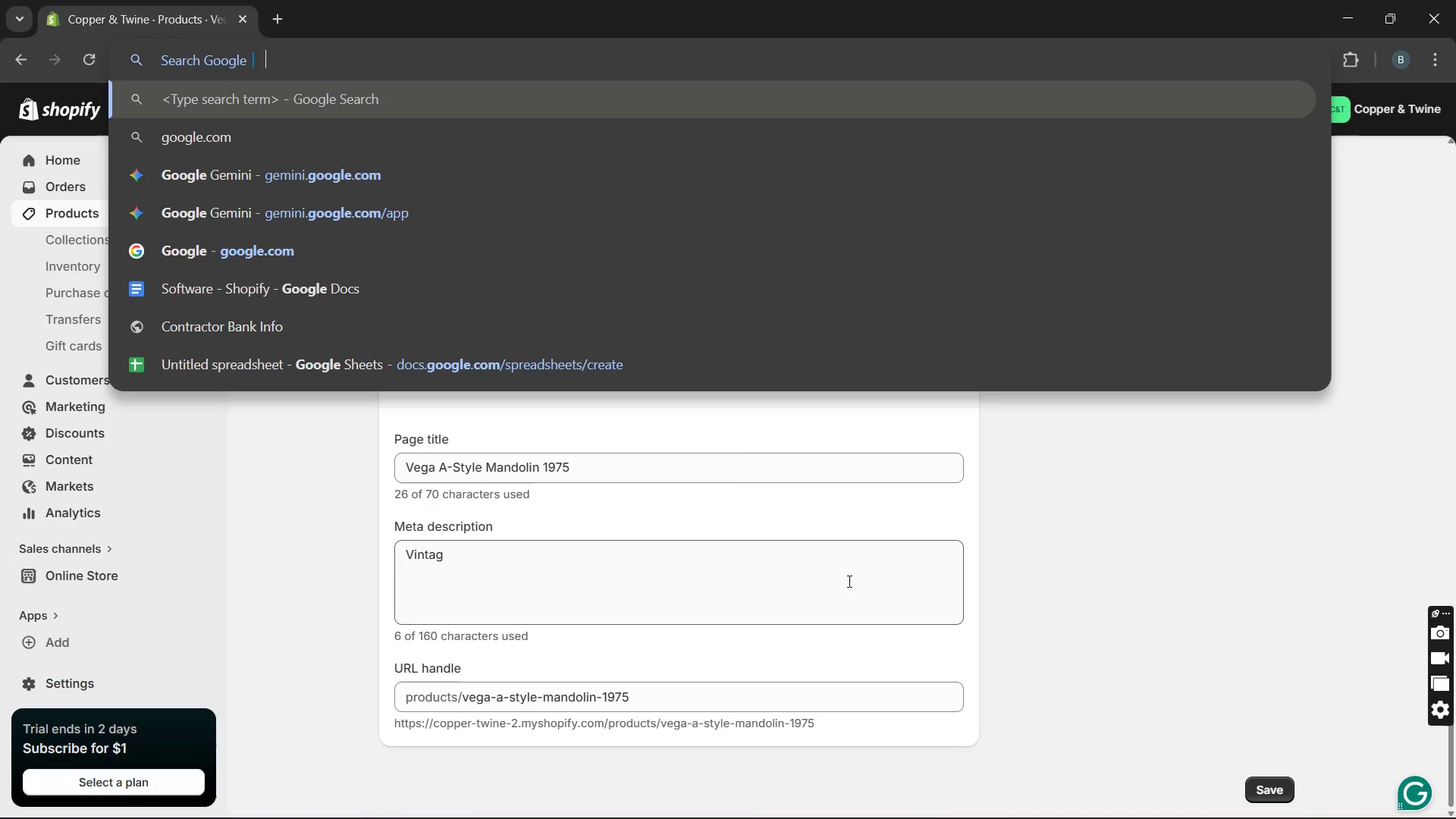 
key(Space)
 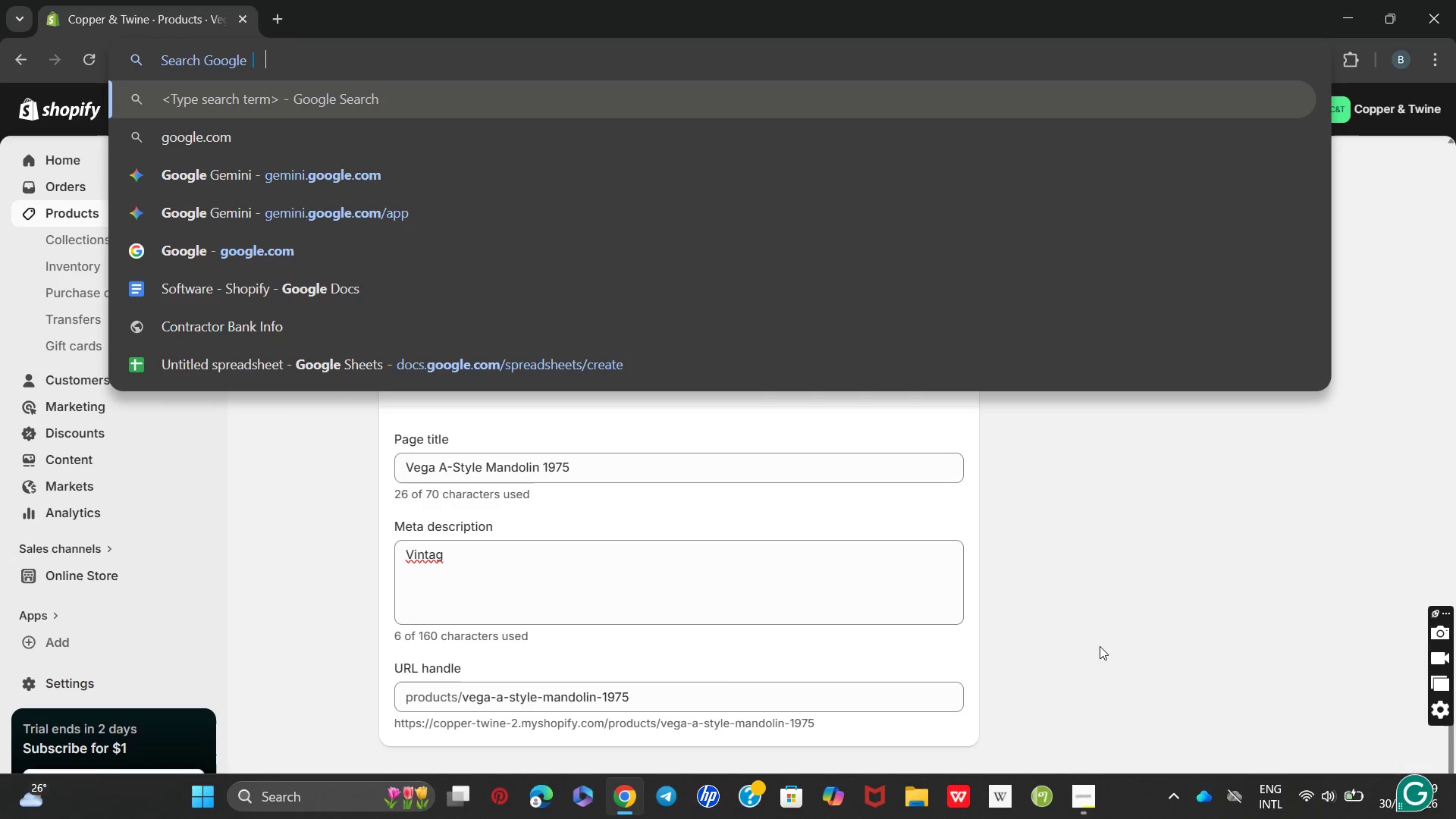 
left_click([661, 600])
 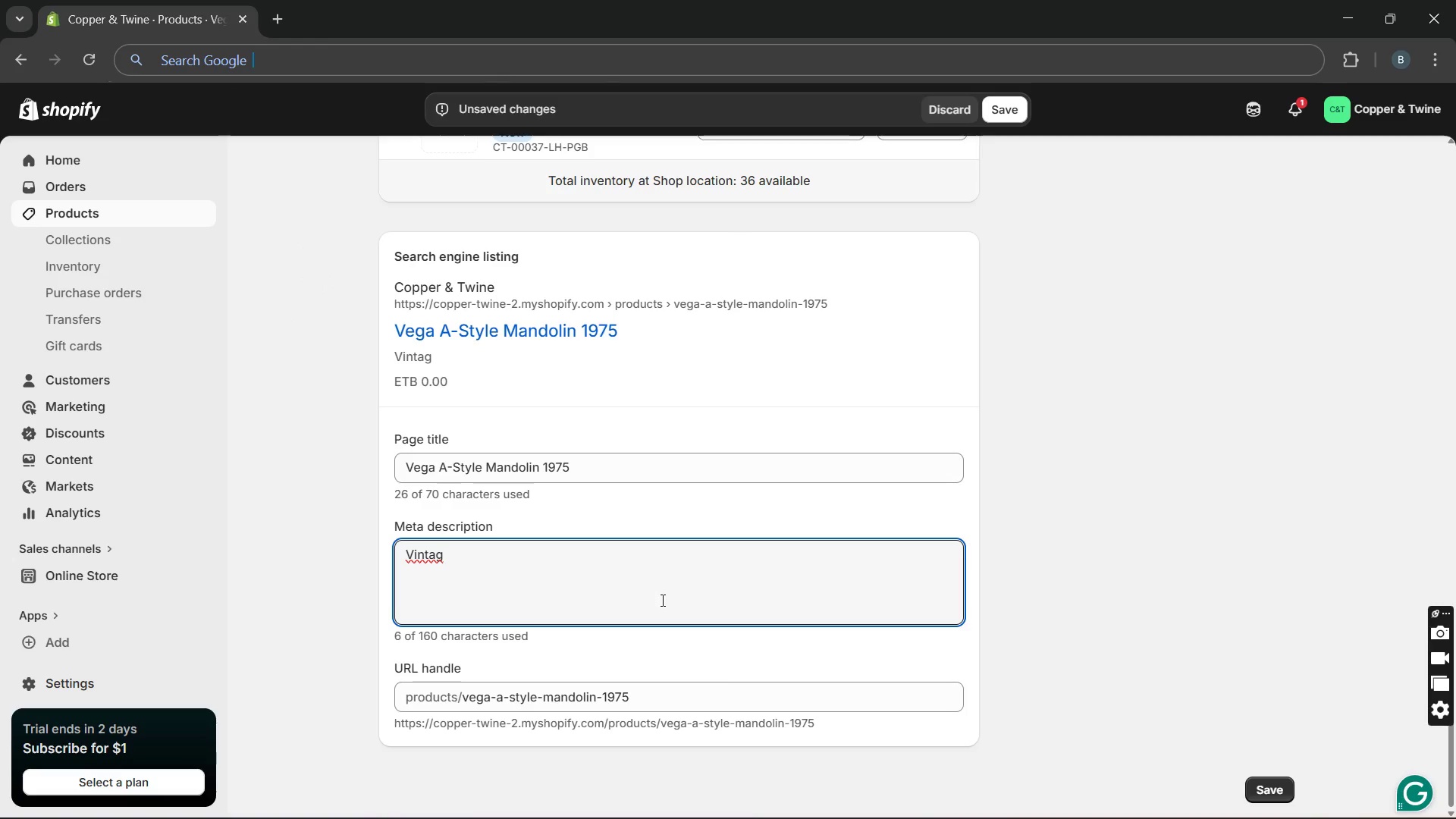 
key(E)
 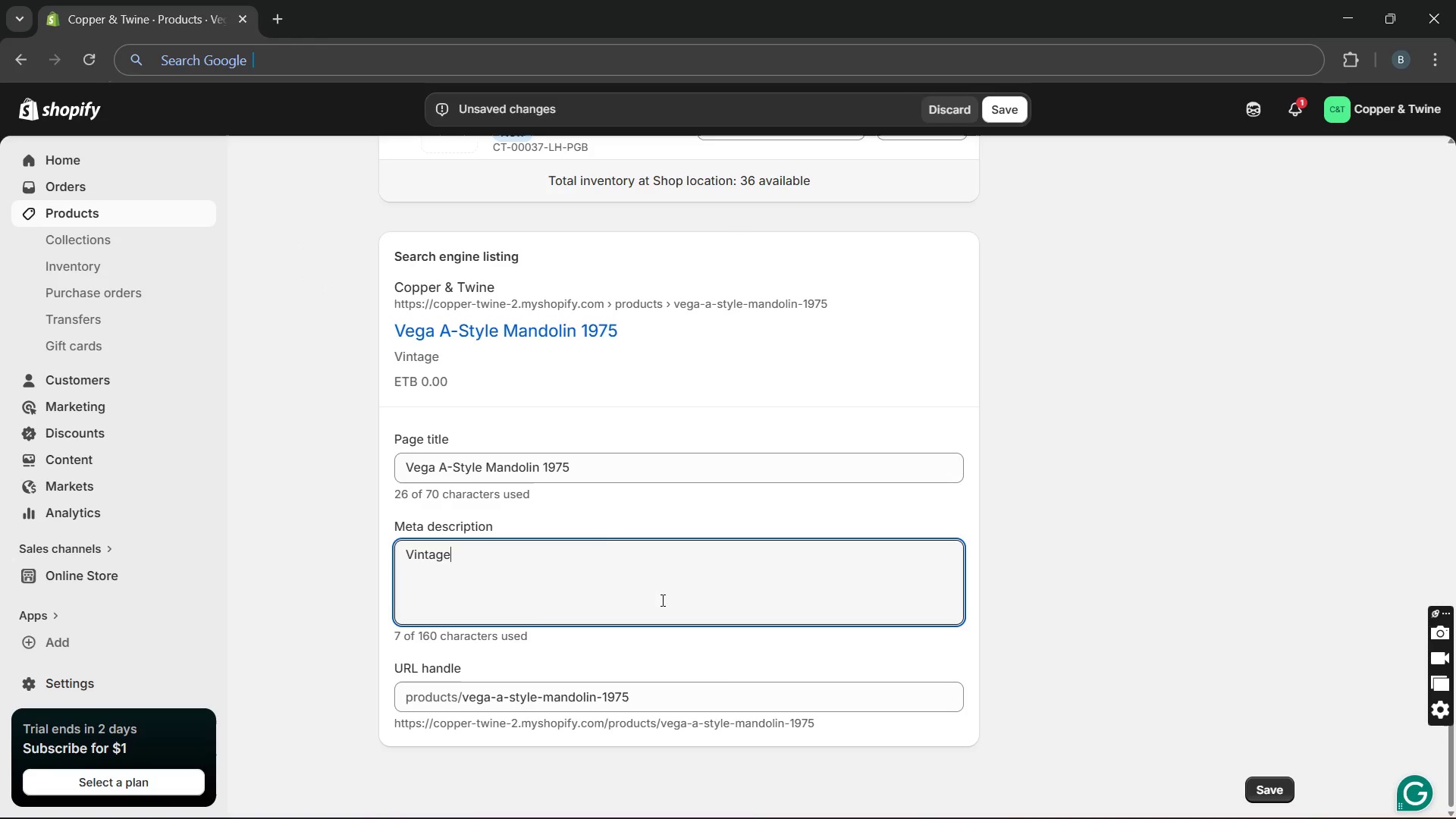 
key(Space)
 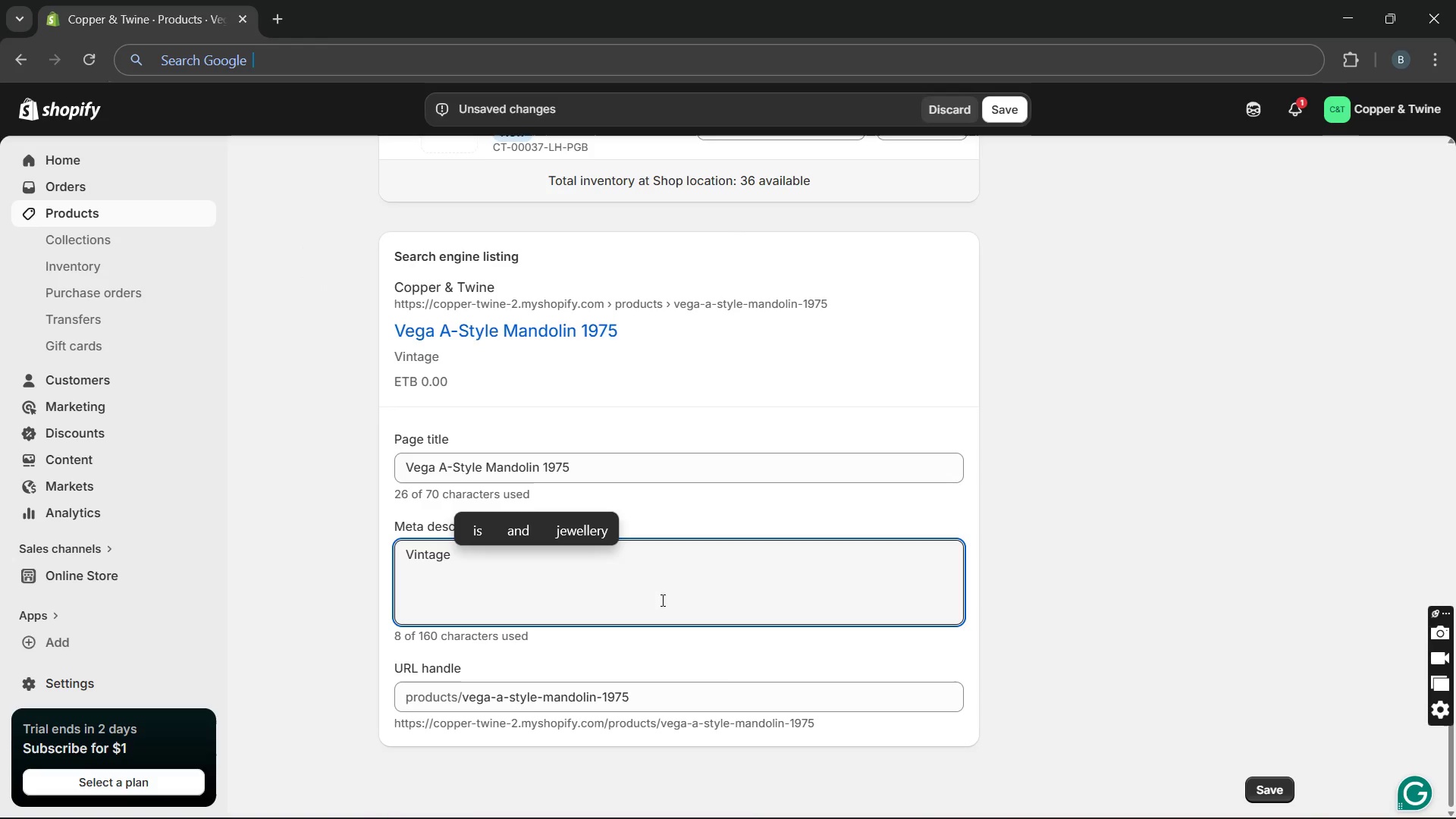 
wait(10.08)
 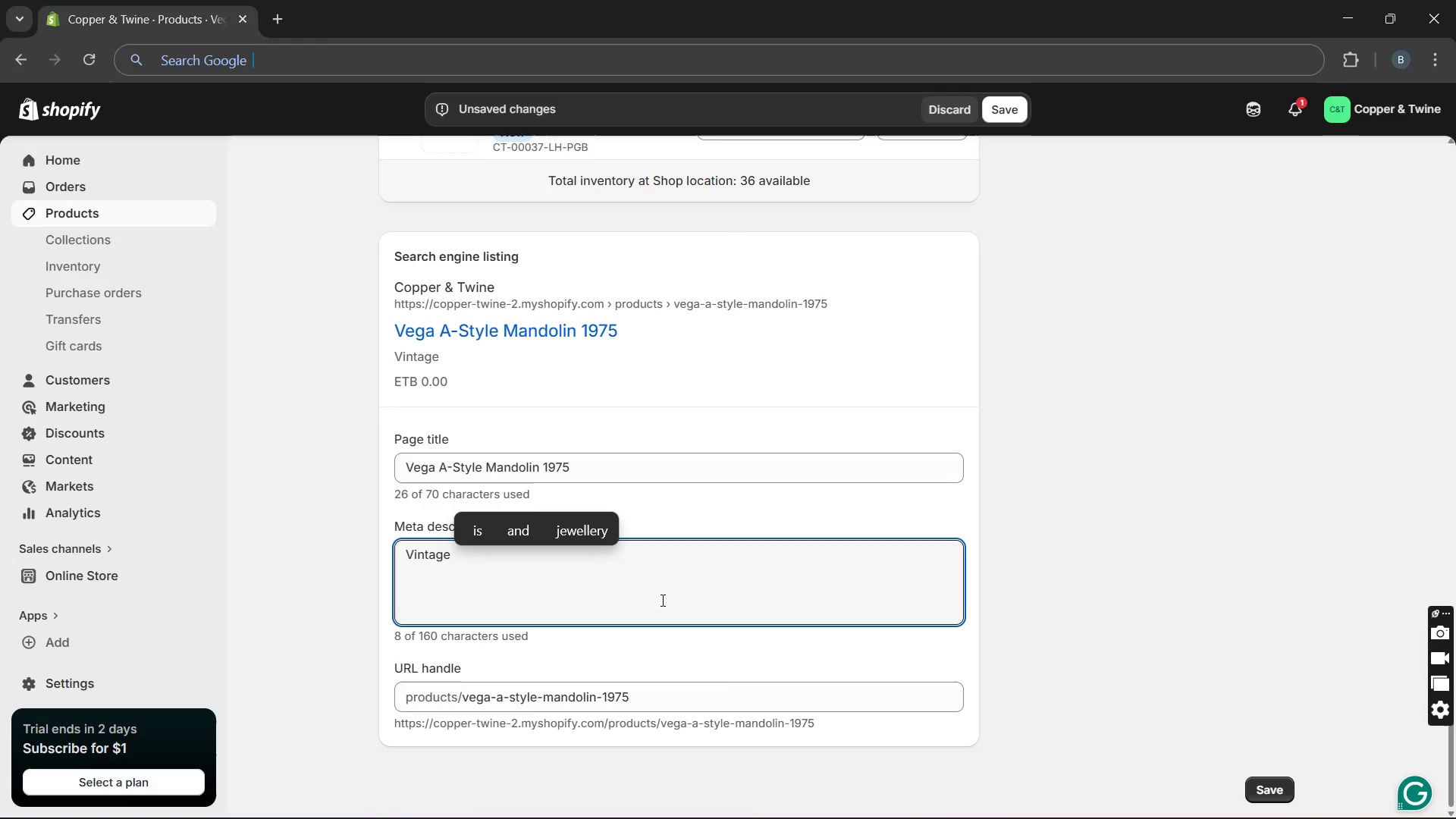 
key(CapsLock)
 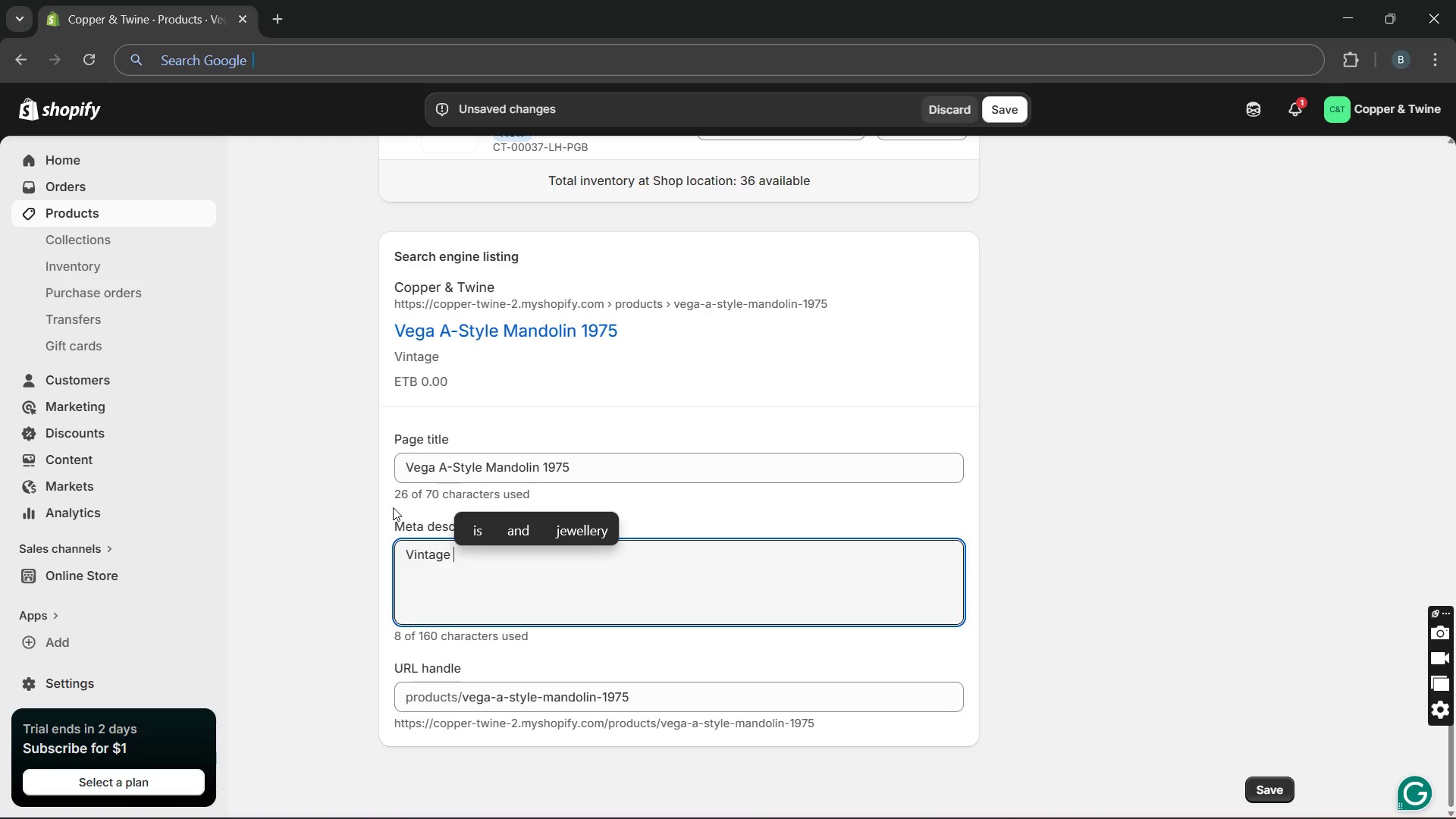 
left_click_drag(start_coordinate=[406, 474], to_coordinate=[537, 469])
 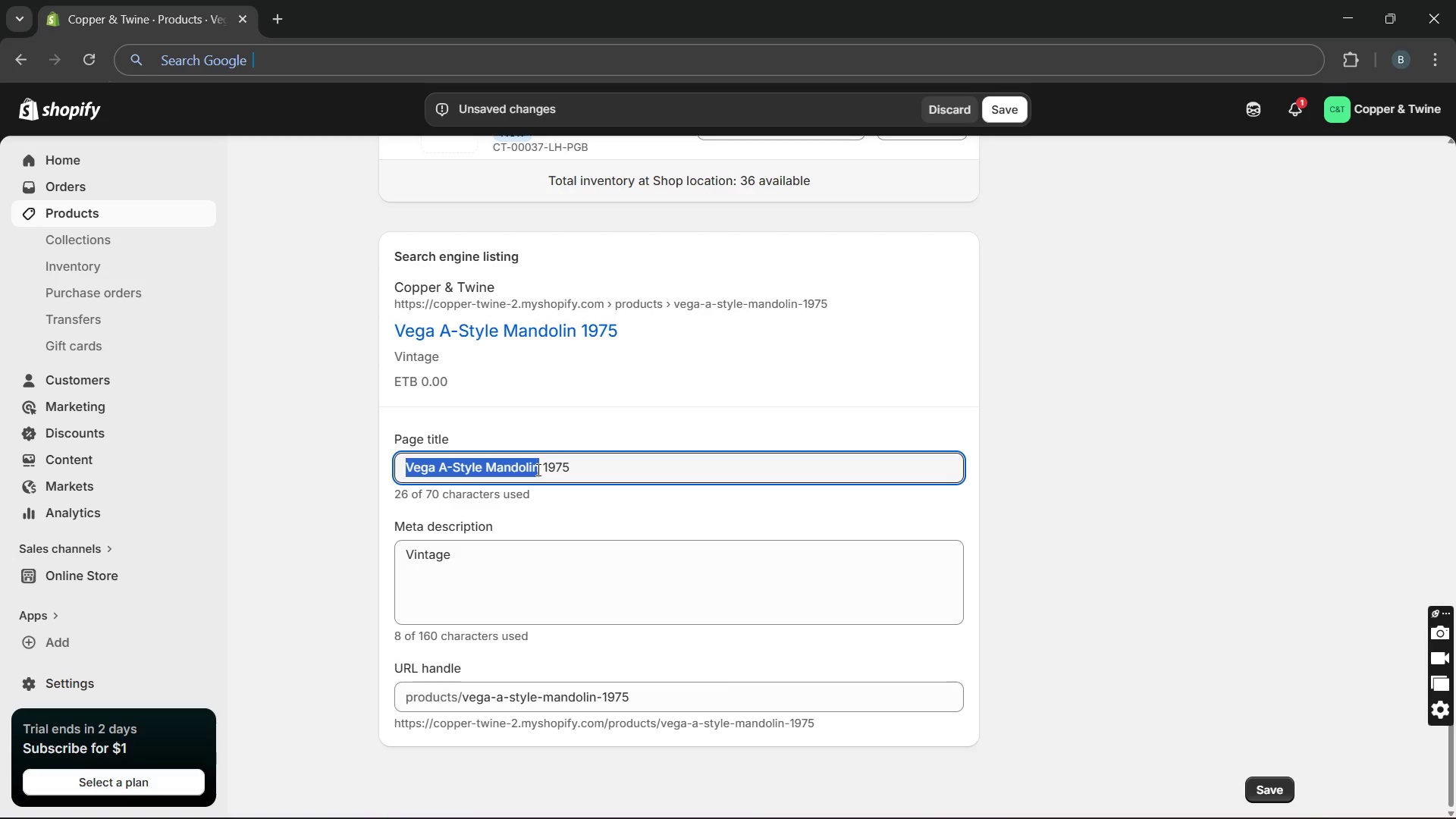 
key(Control+C)
 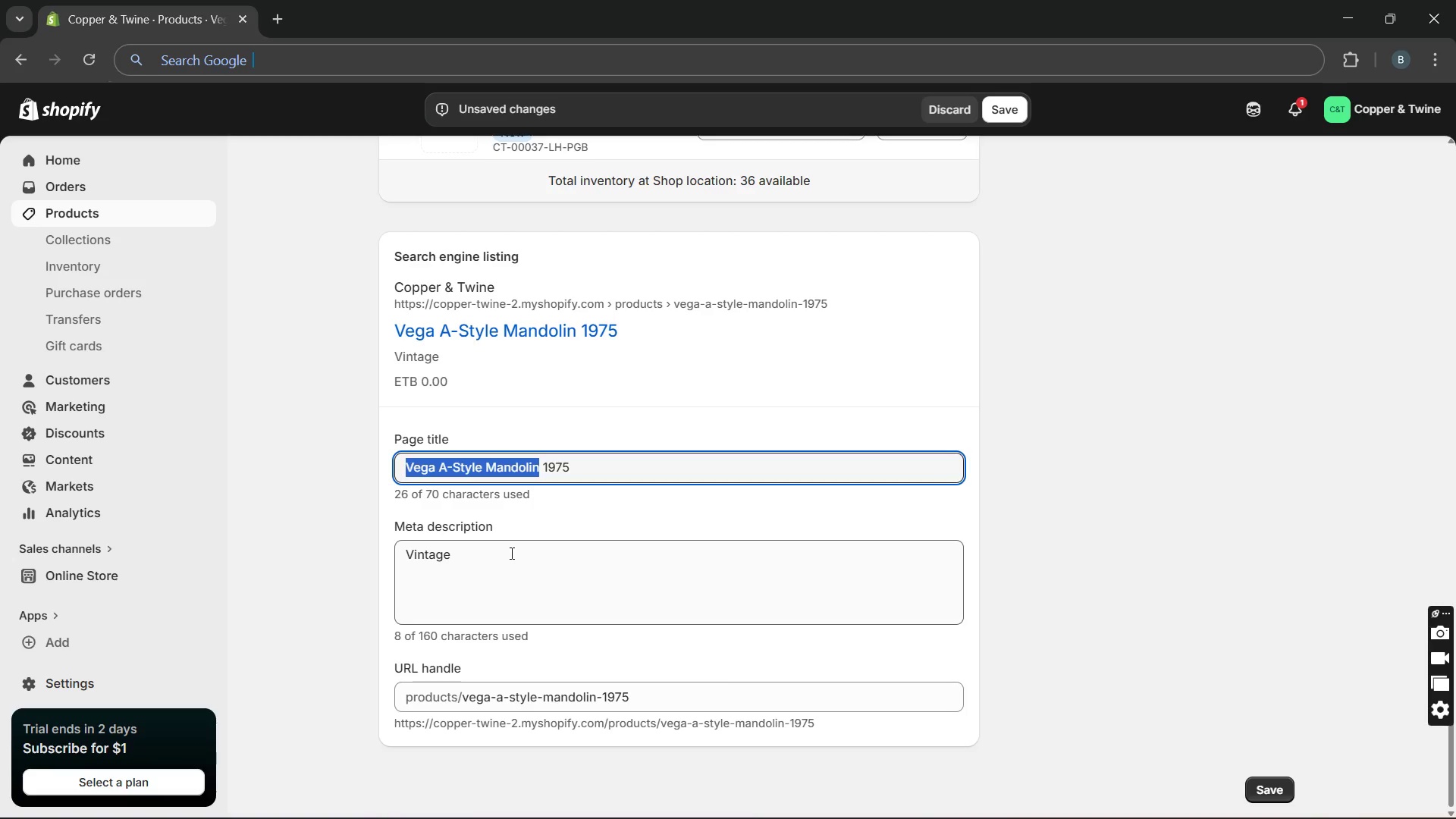 
left_click([510, 553])
 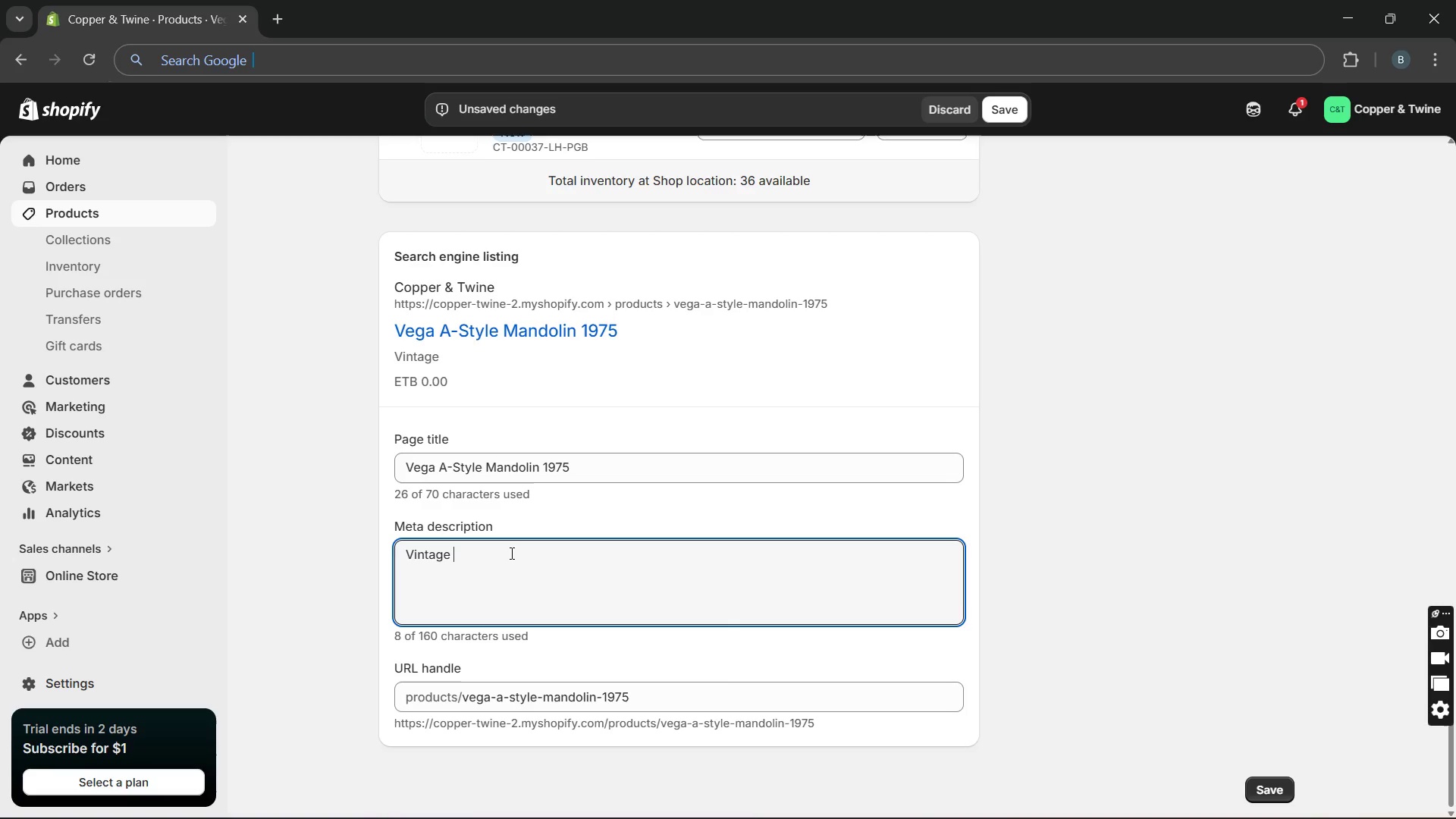 
key(Control+V)
 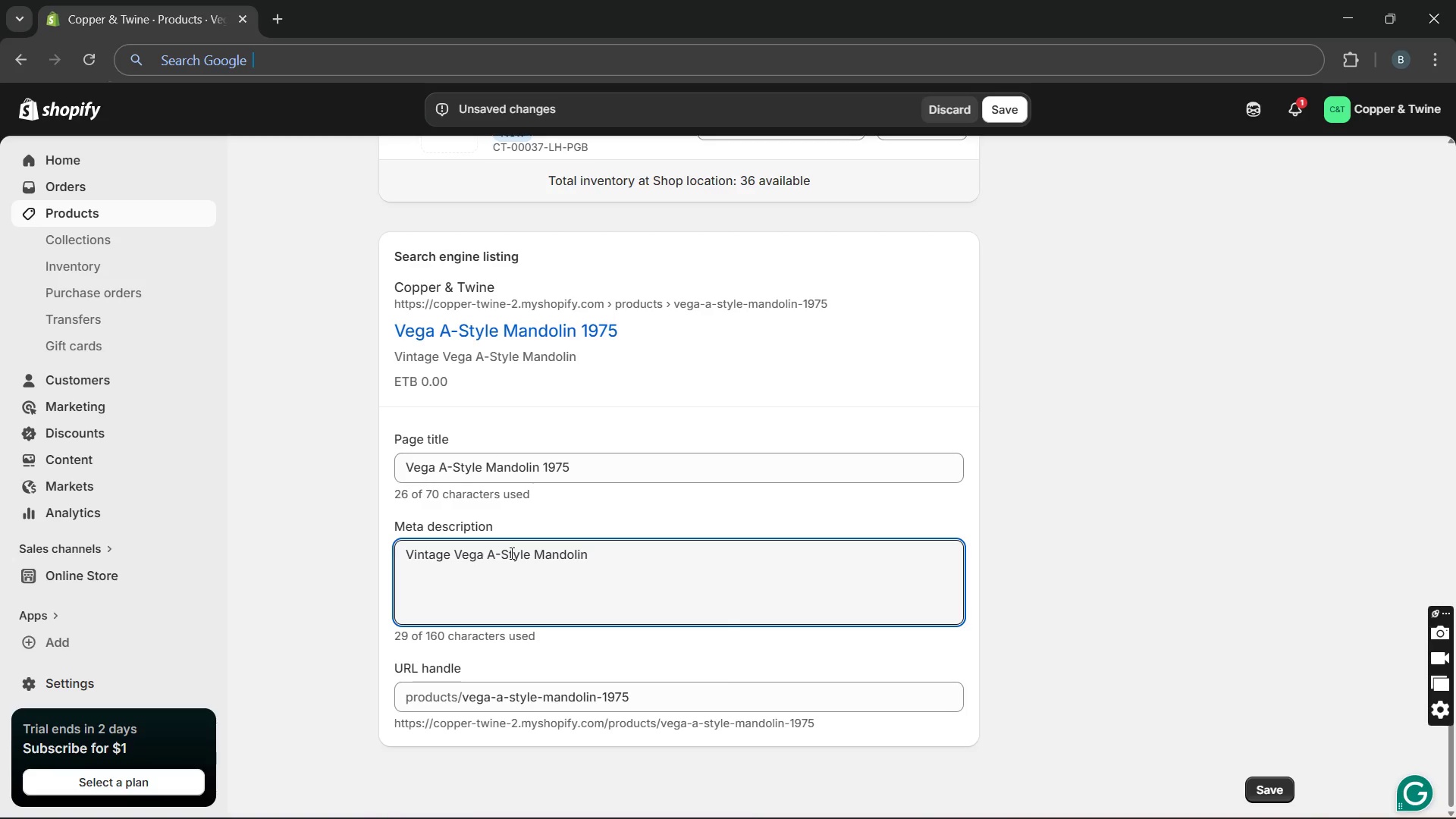 
key(Space)
 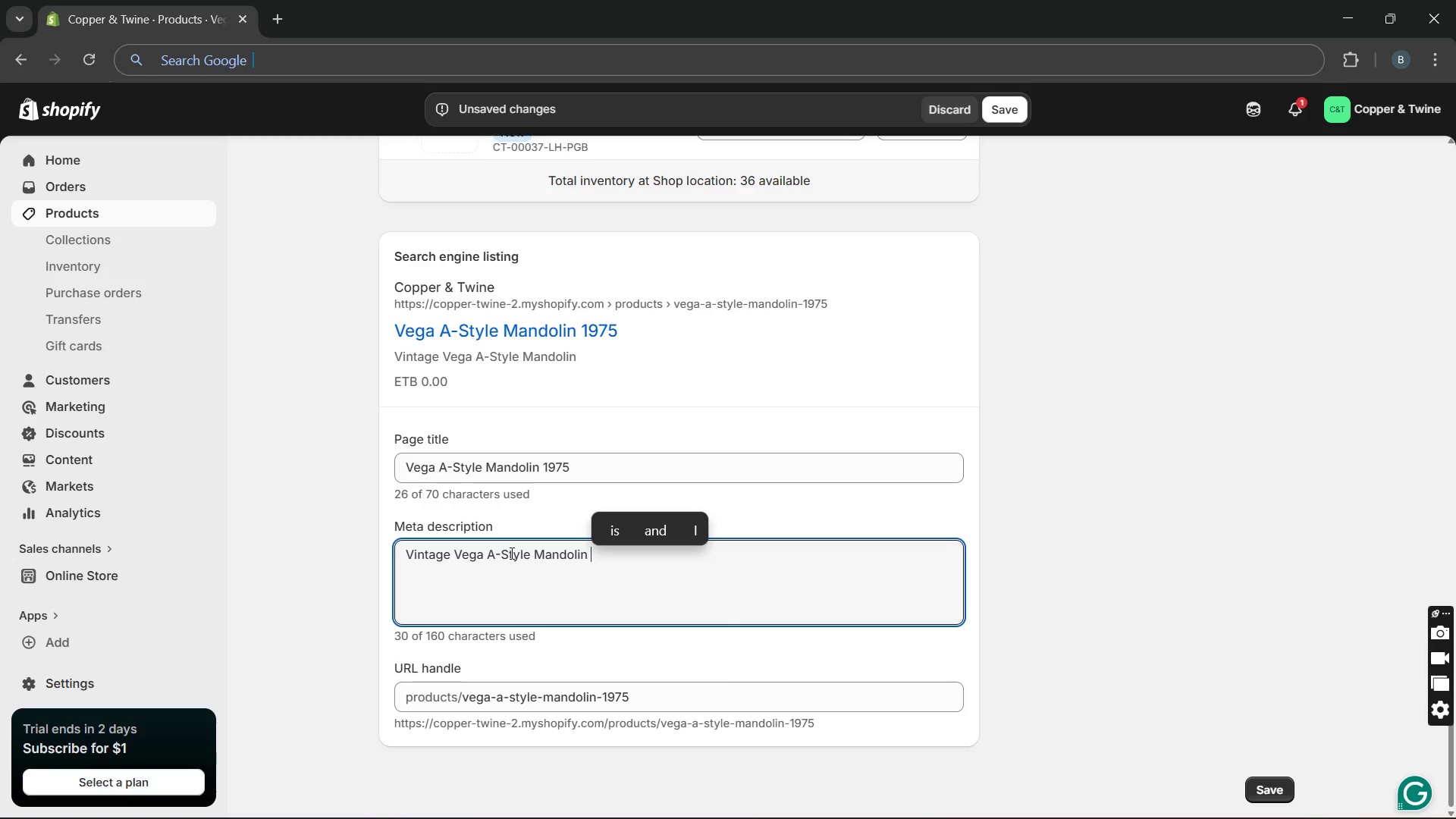 
type(with curly Koa craftsmanship )
 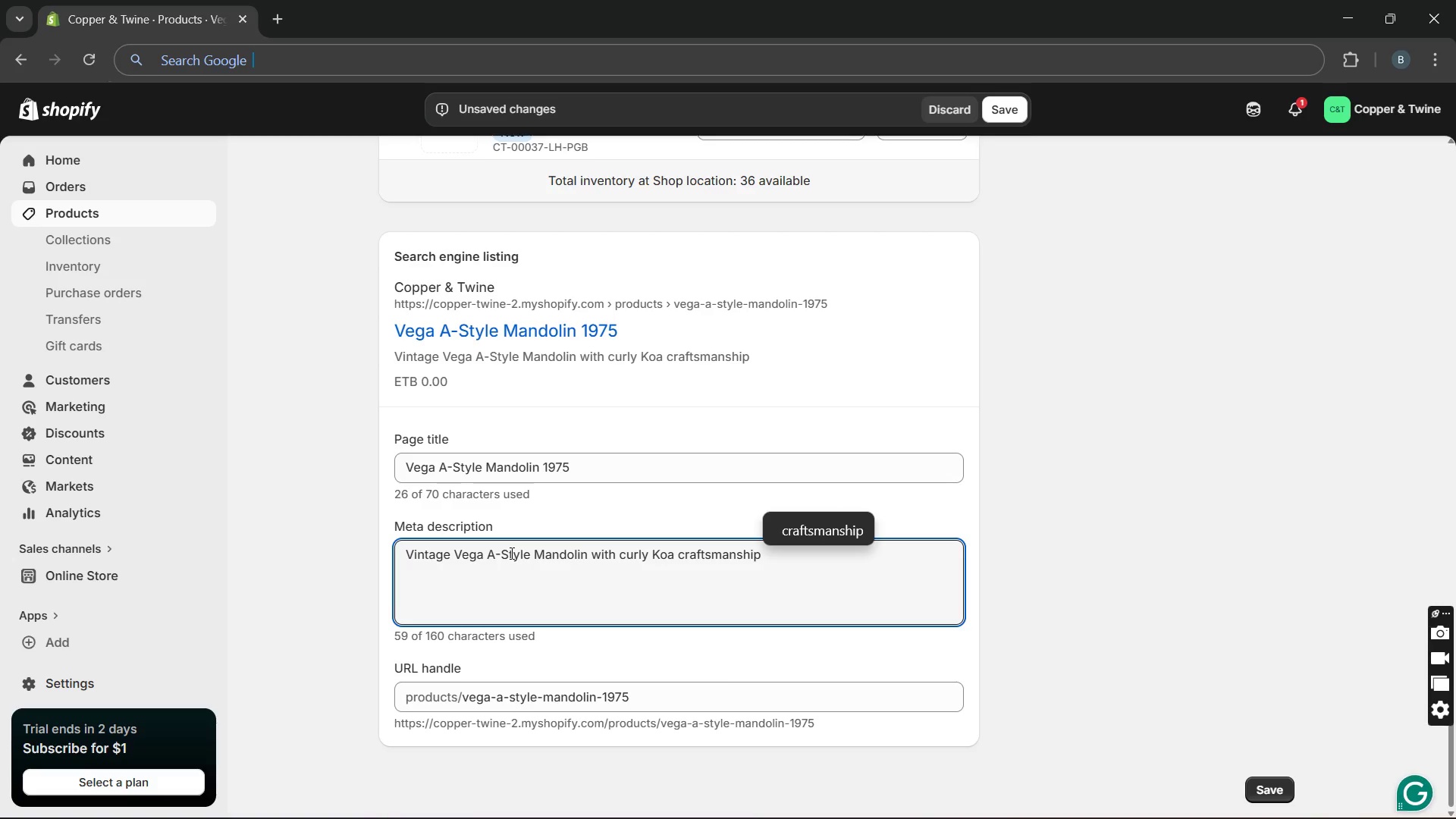 
type(and balanced folk acoustic )
 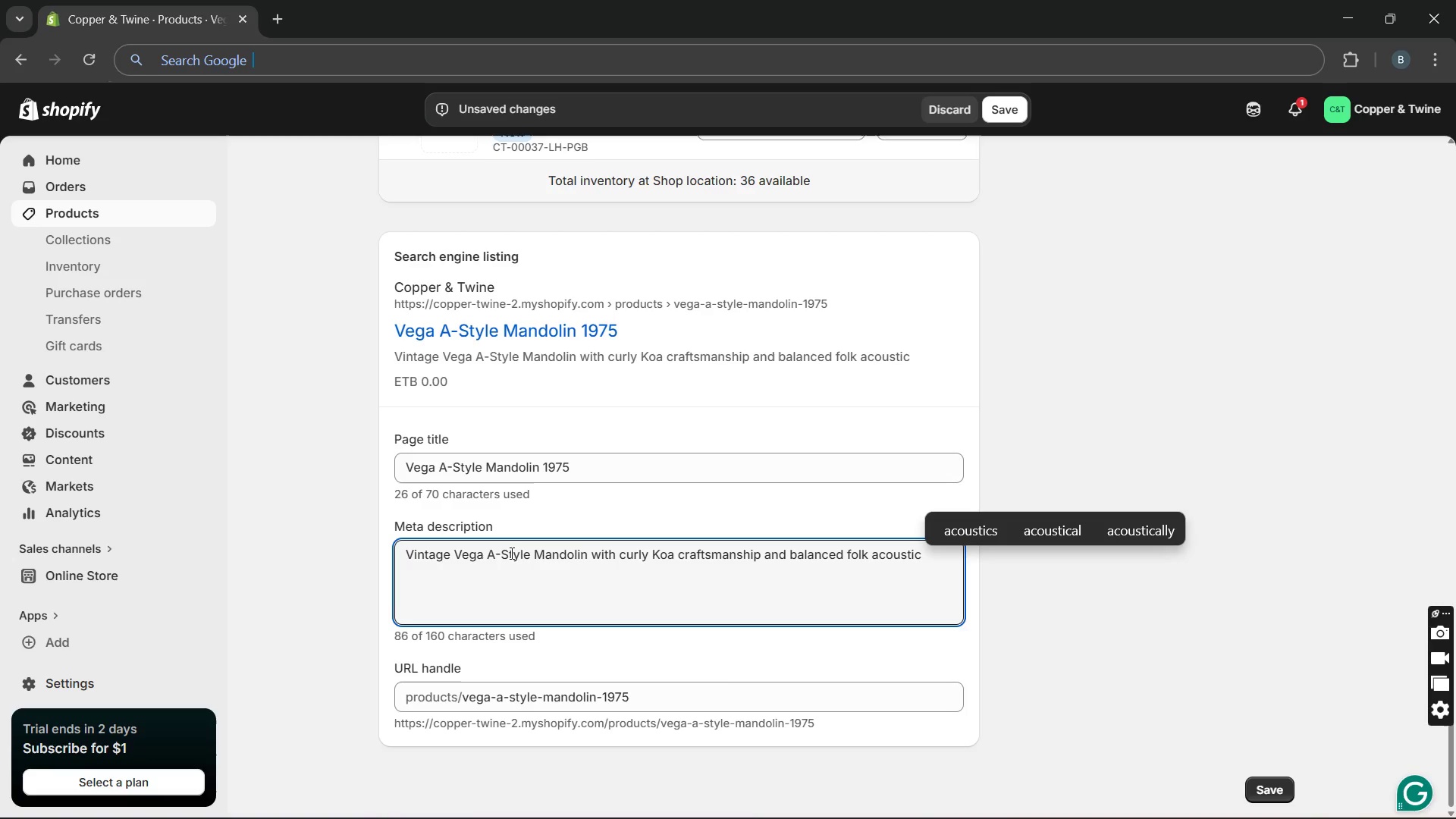 
type(tone. )
 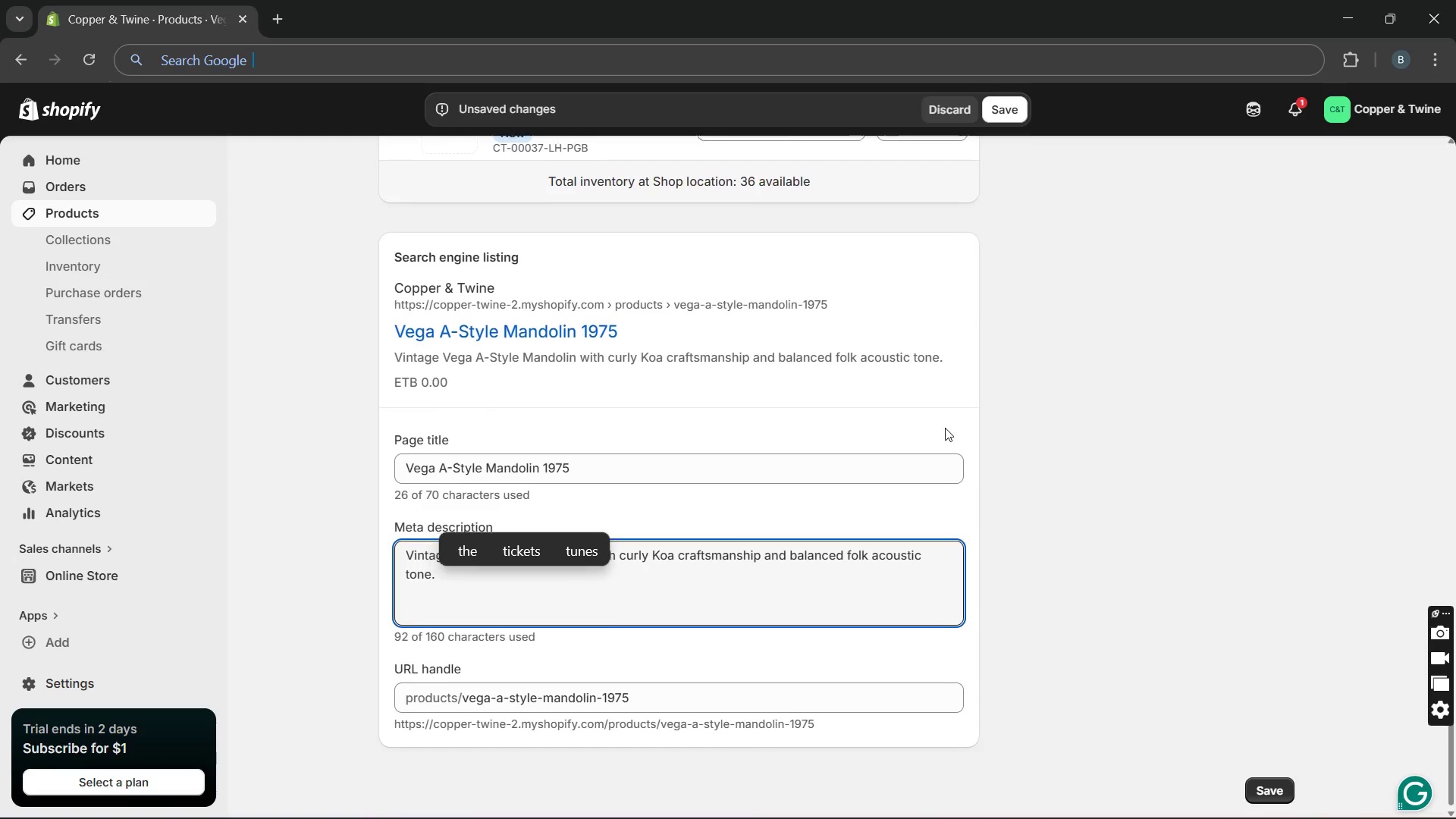 
wait(8.74)
 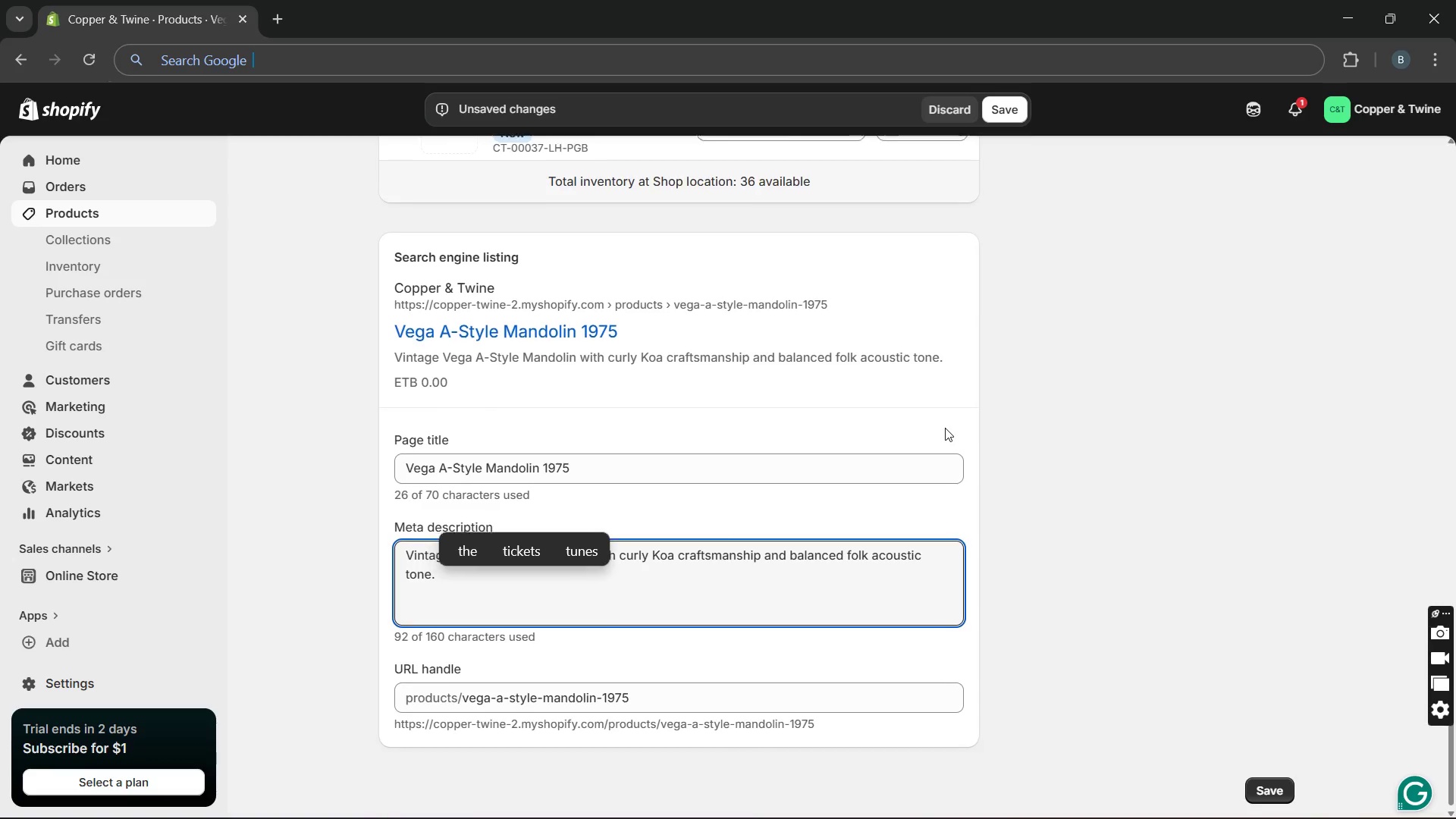 
left_click([1033, 305])
 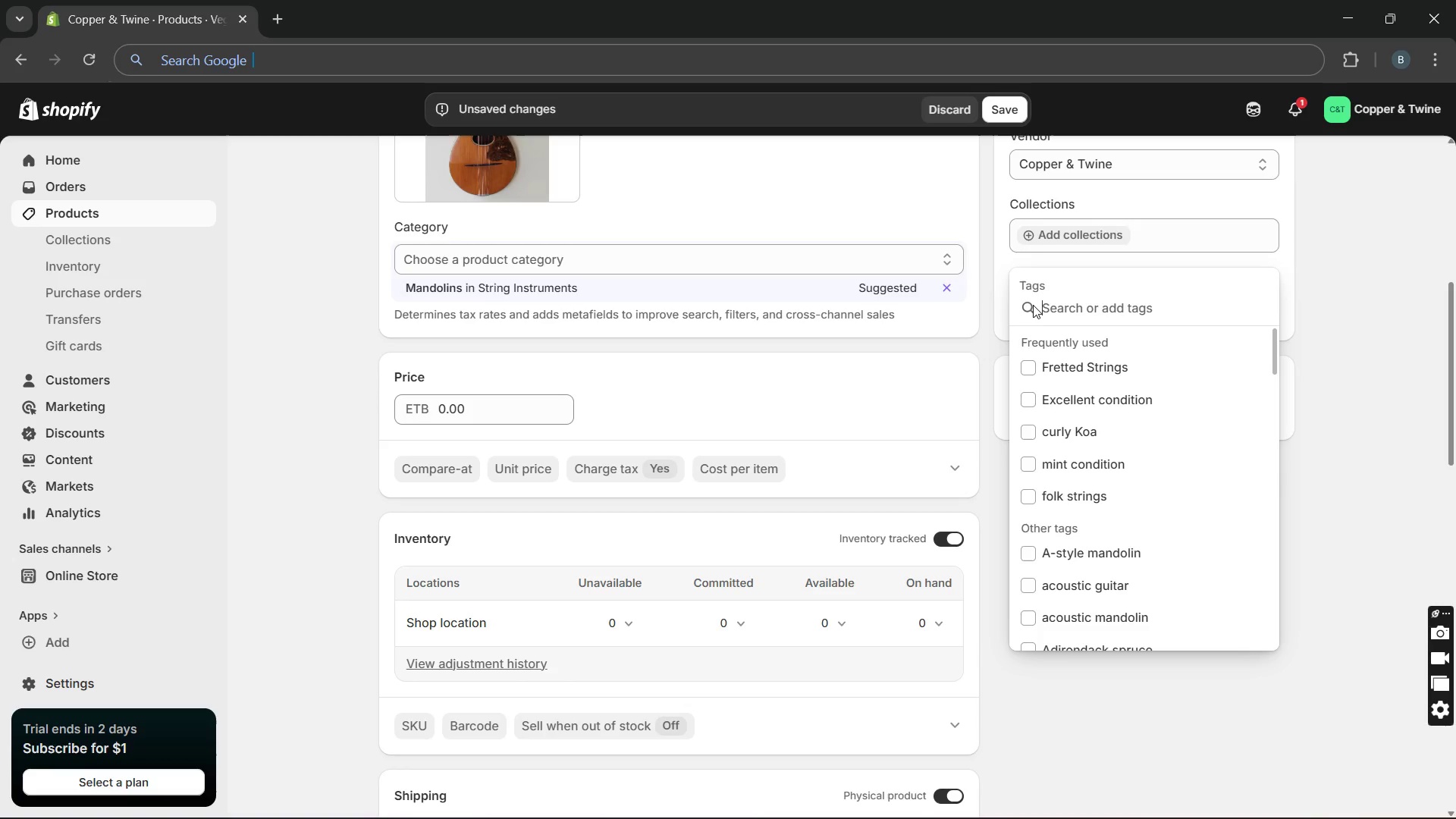 
wait(10.61)
 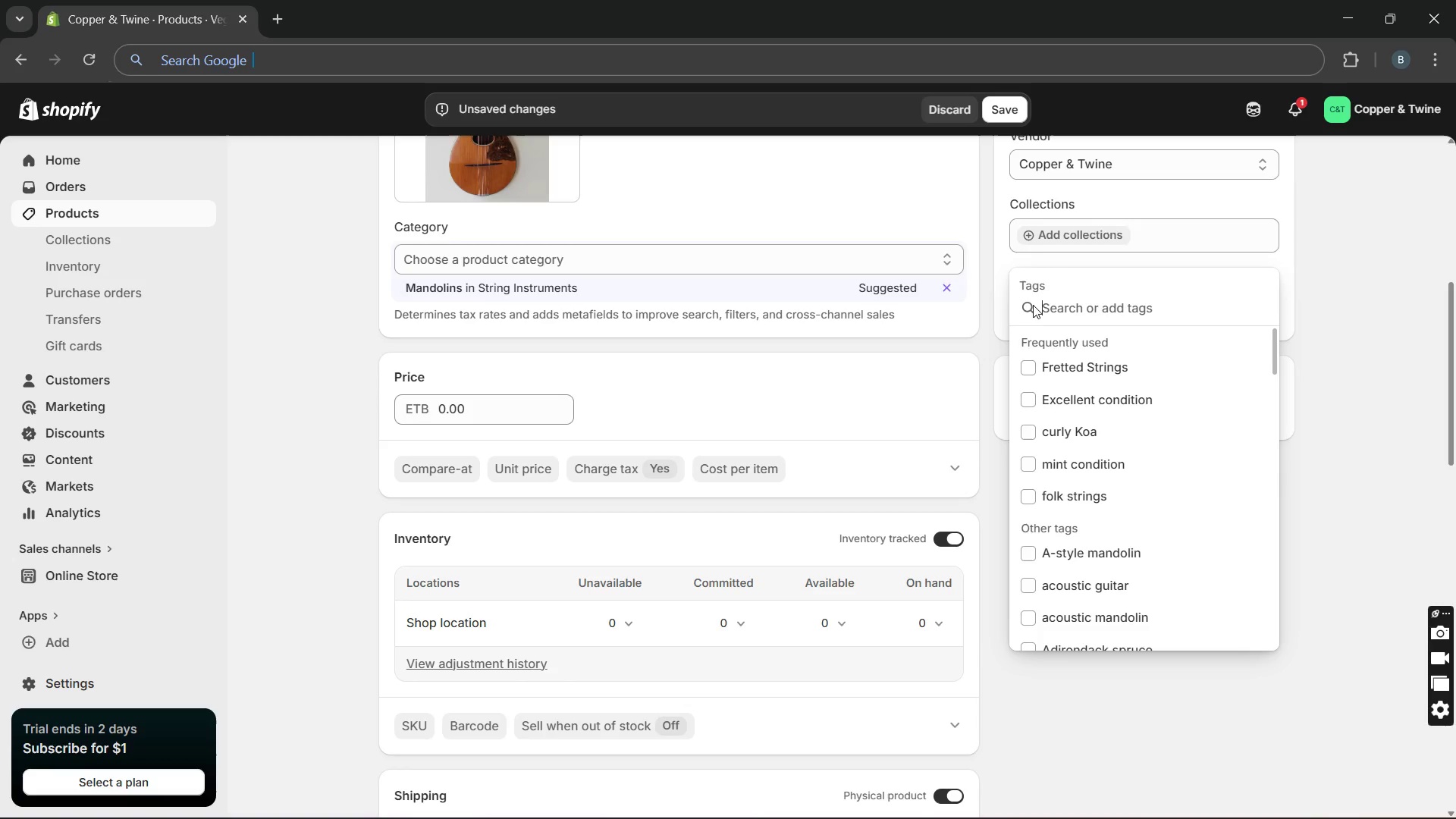 
left_click([1095, 447])
 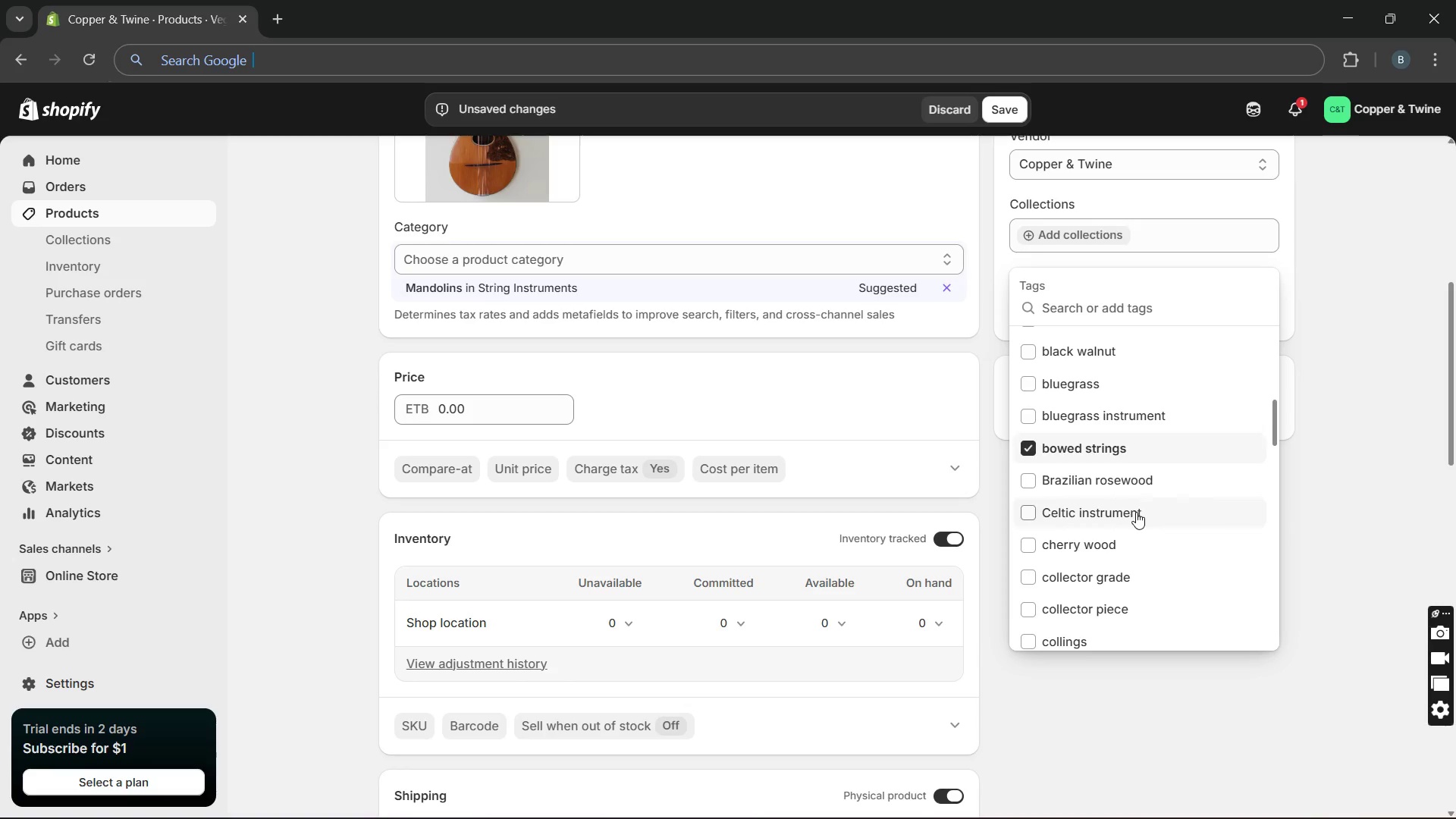 
wait(8.31)
 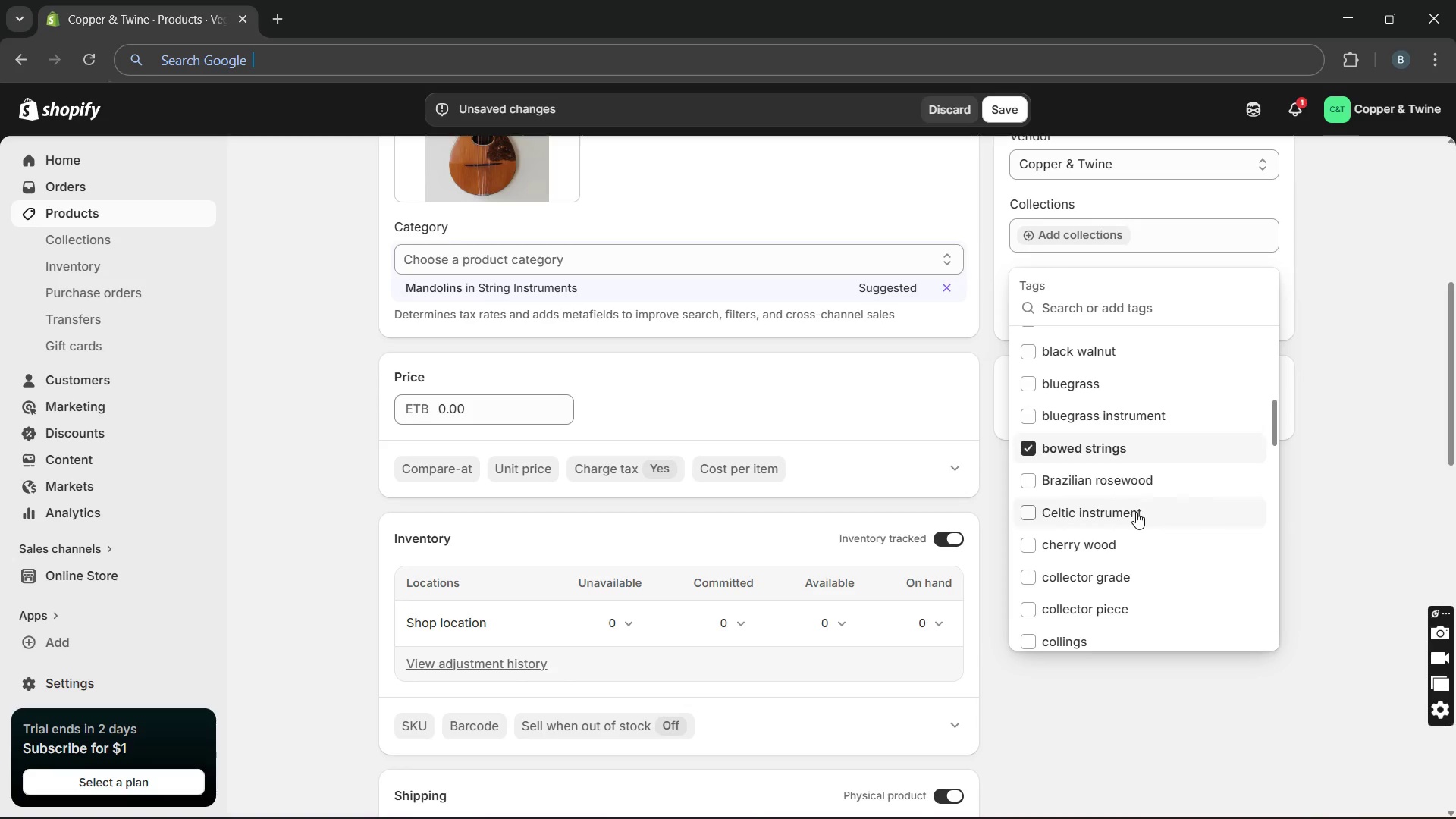 
type(cur)
 